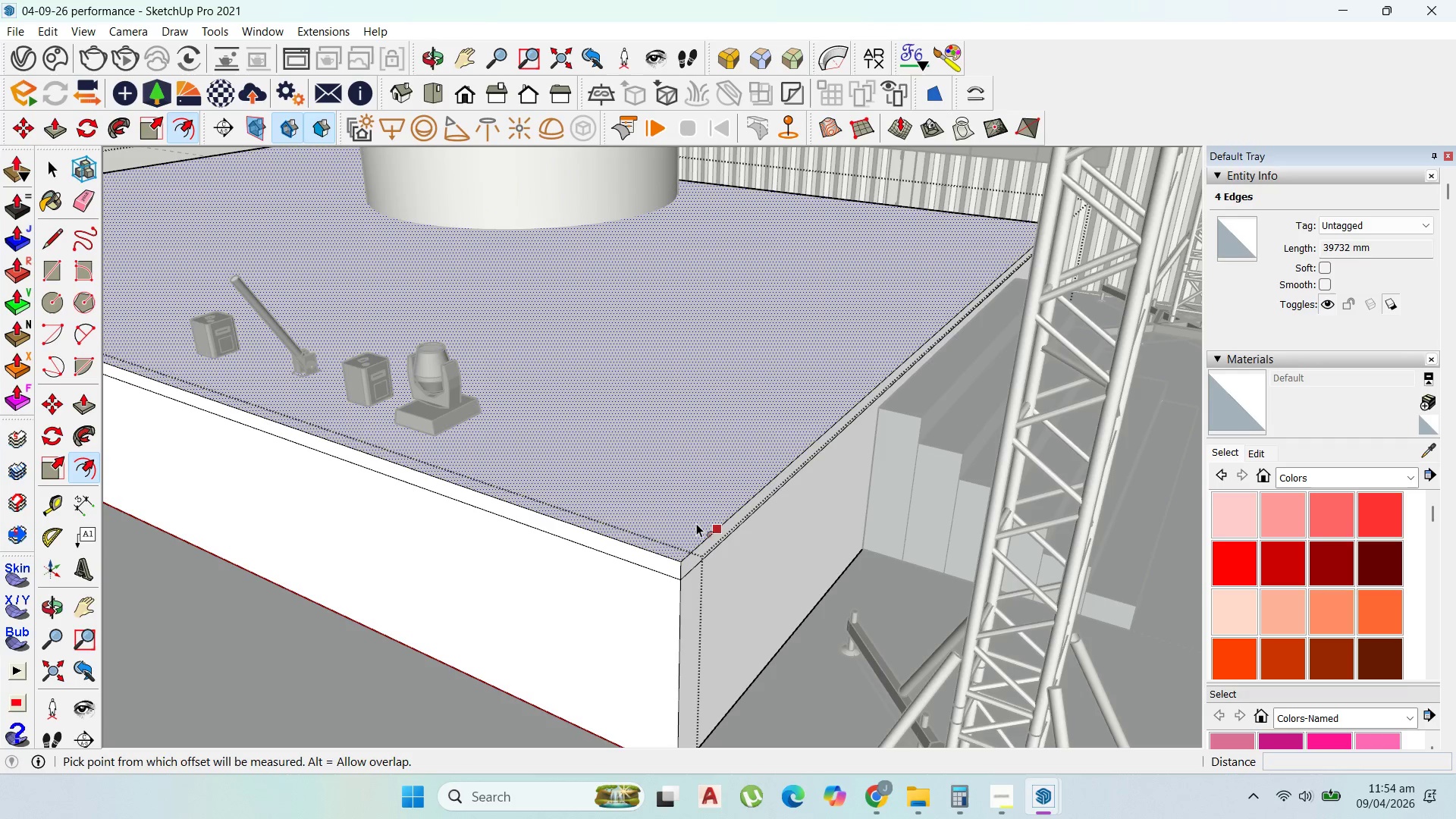 
left_click_drag(start_coordinate=[696, 523], to_coordinate=[697, 533])
 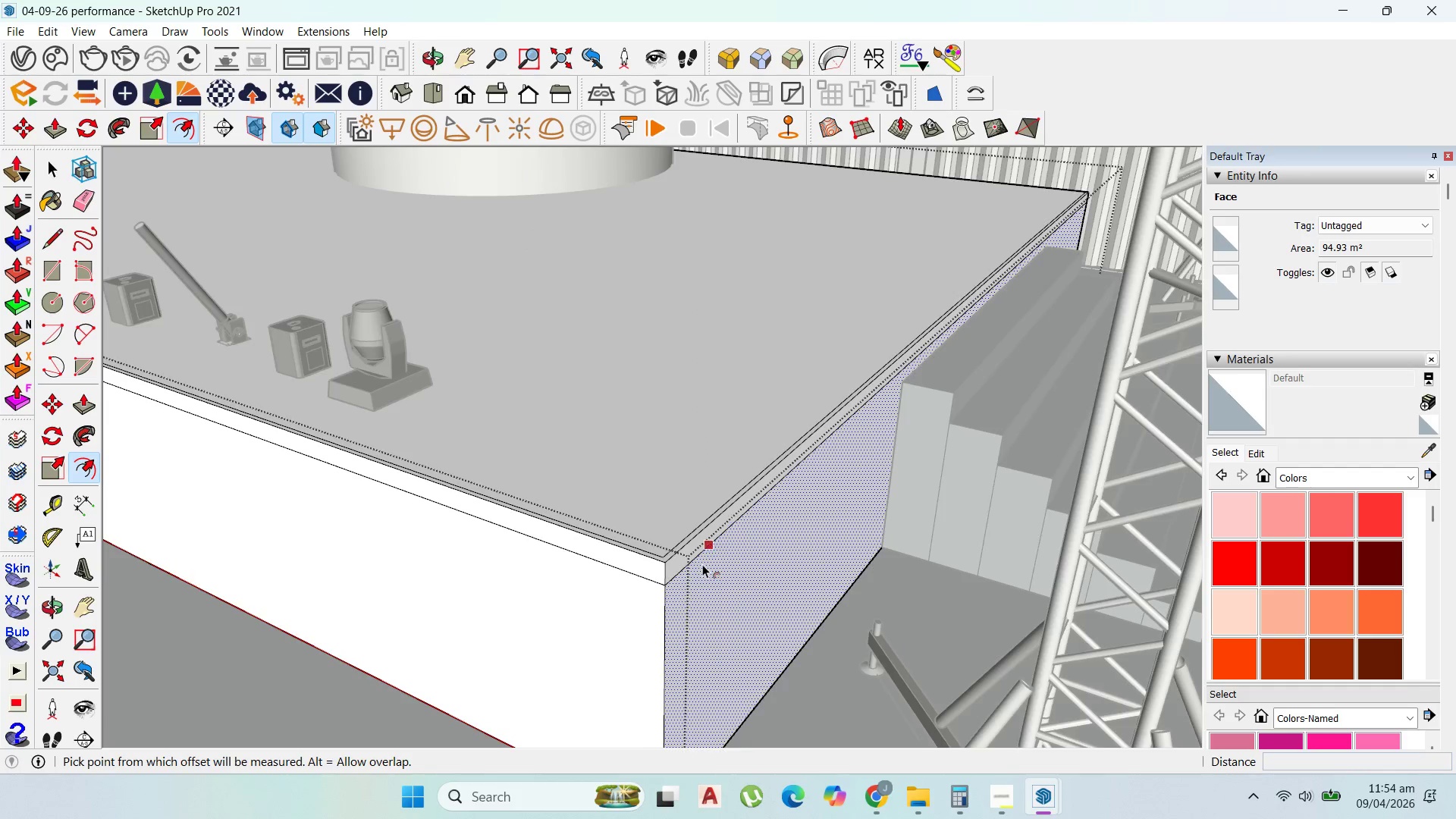 
type(25)
 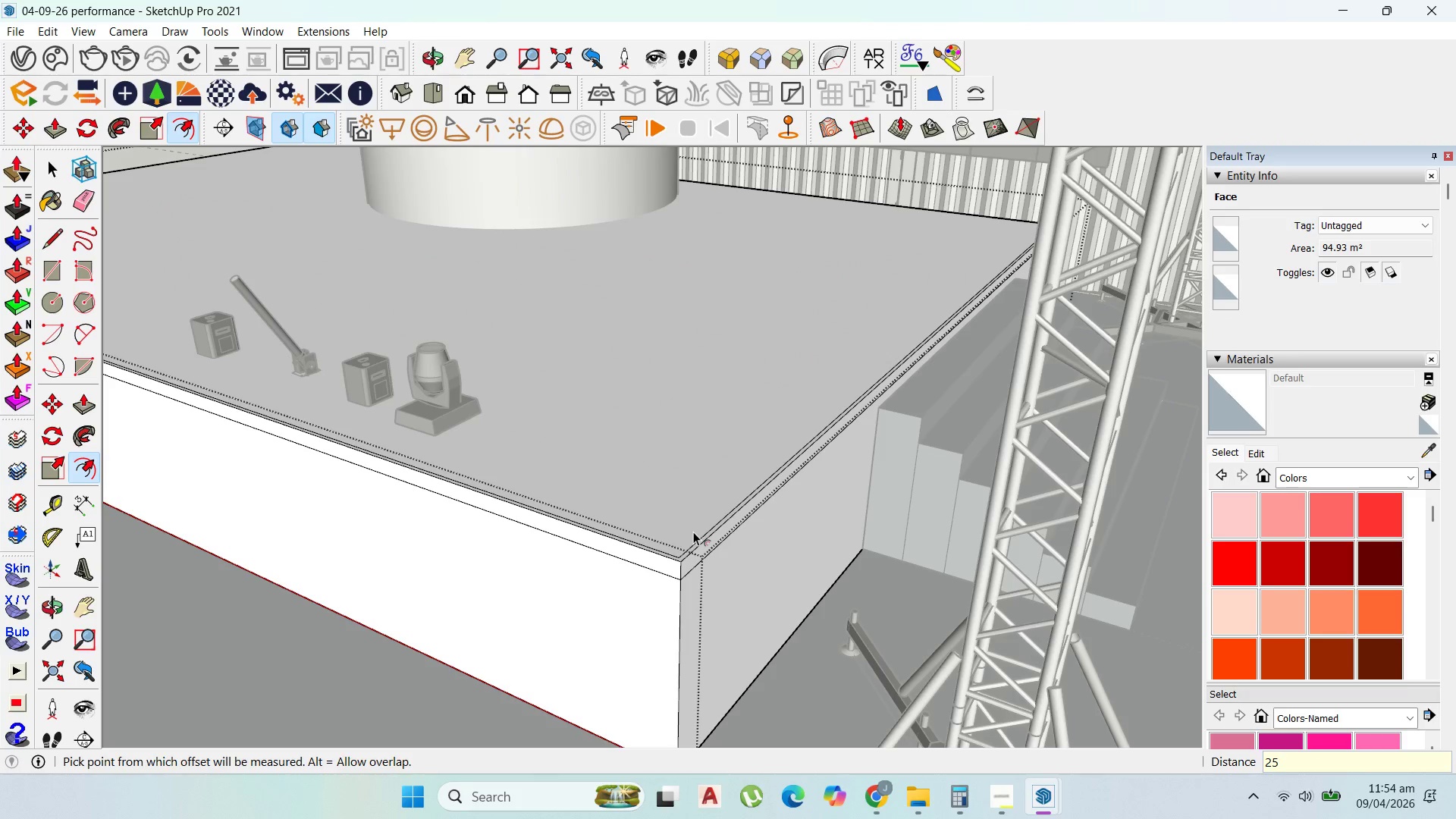 
key(Enter)
 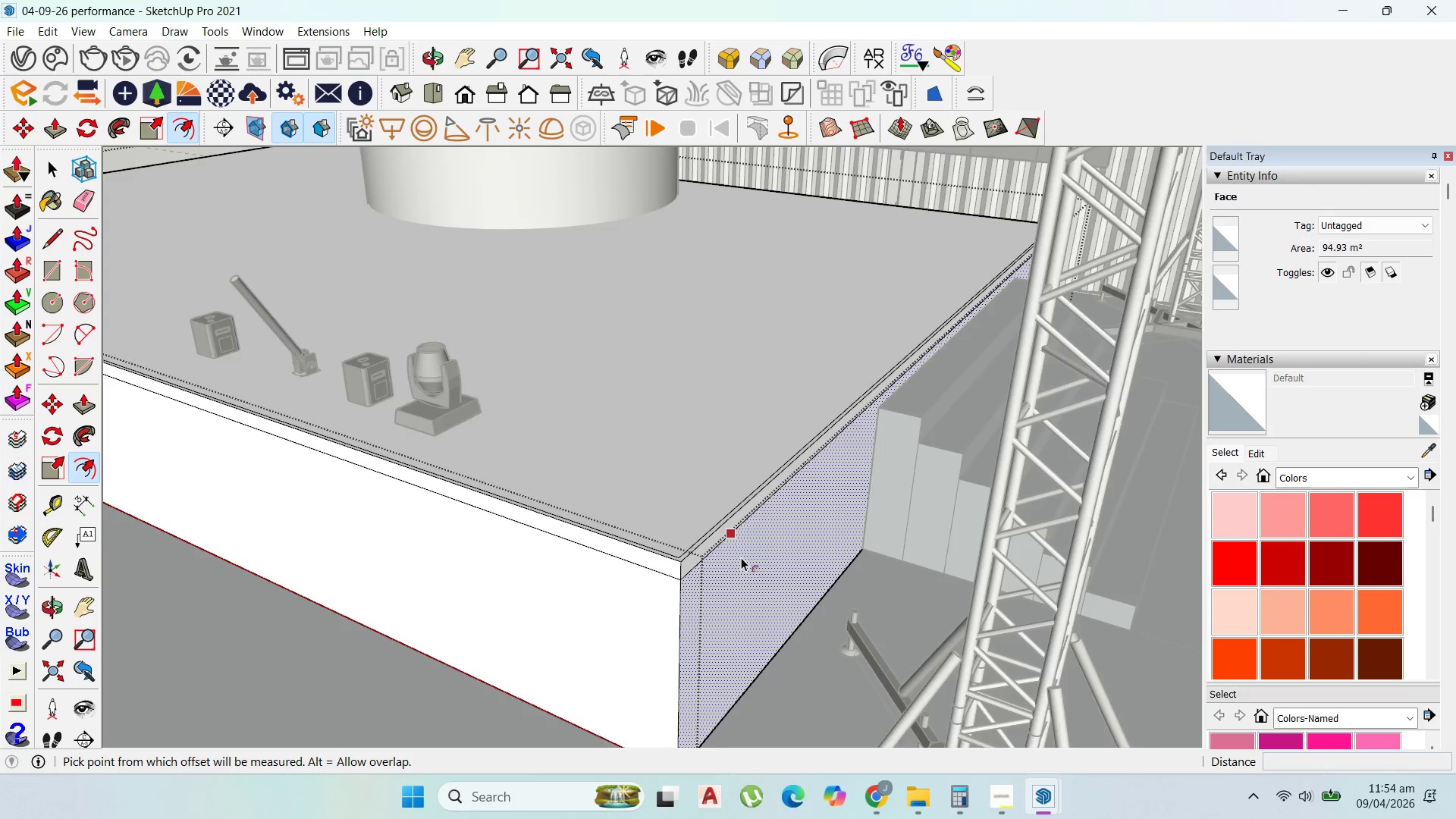 
scroll: coordinate [694, 566], scroll_direction: up, amount: 9.0
 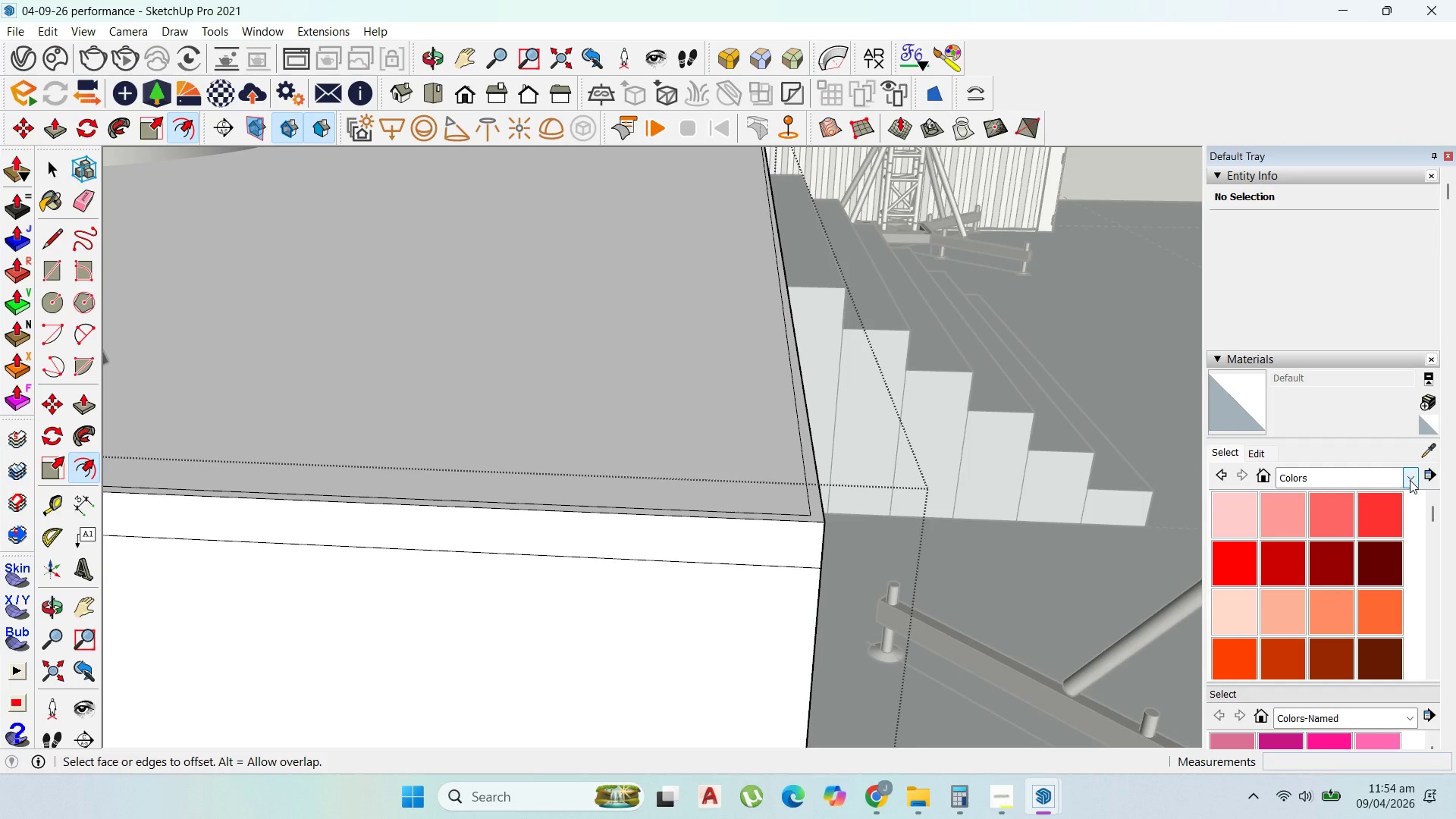 
left_click([1410, 476])
 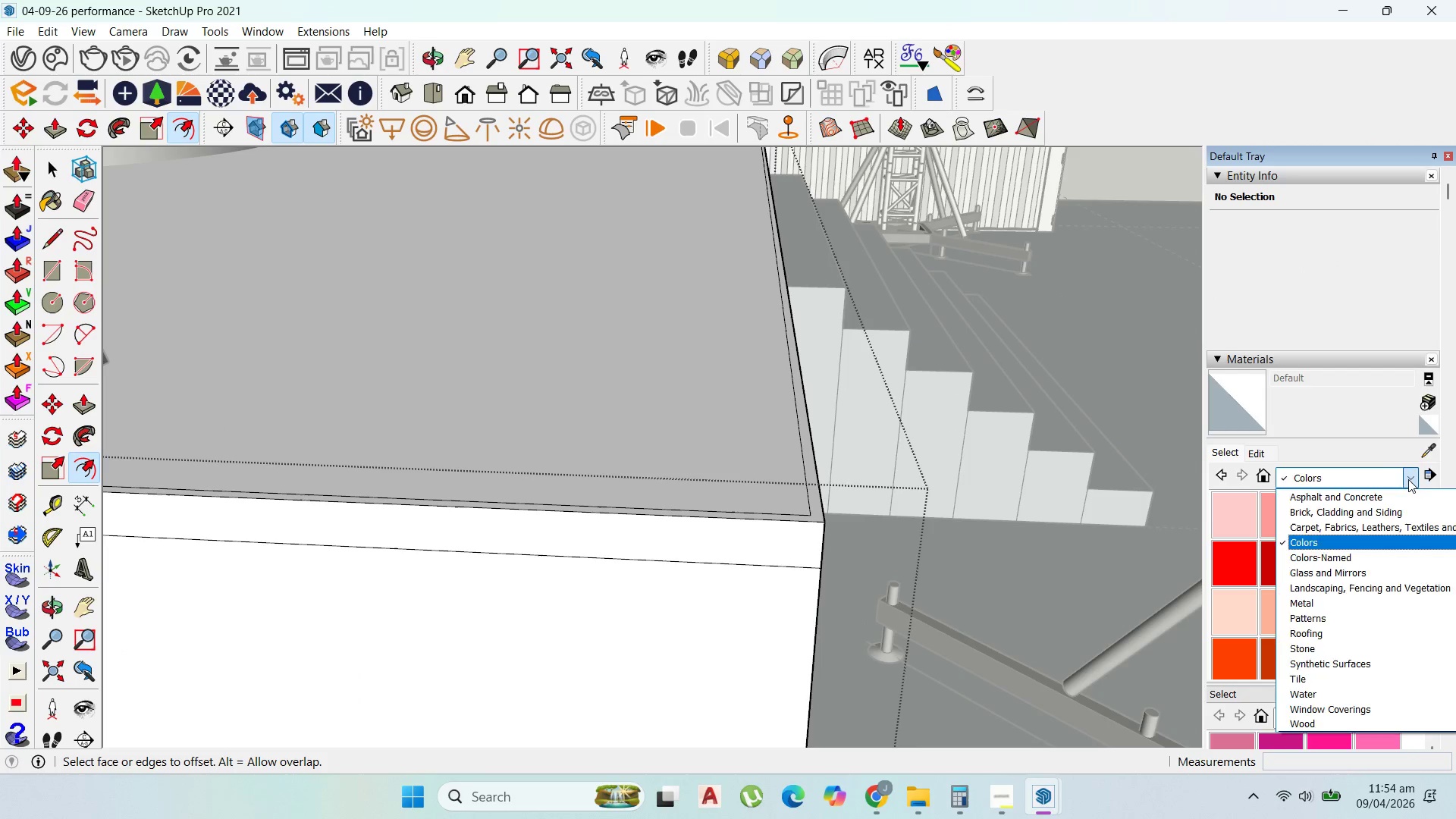 
left_click([1408, 479])
 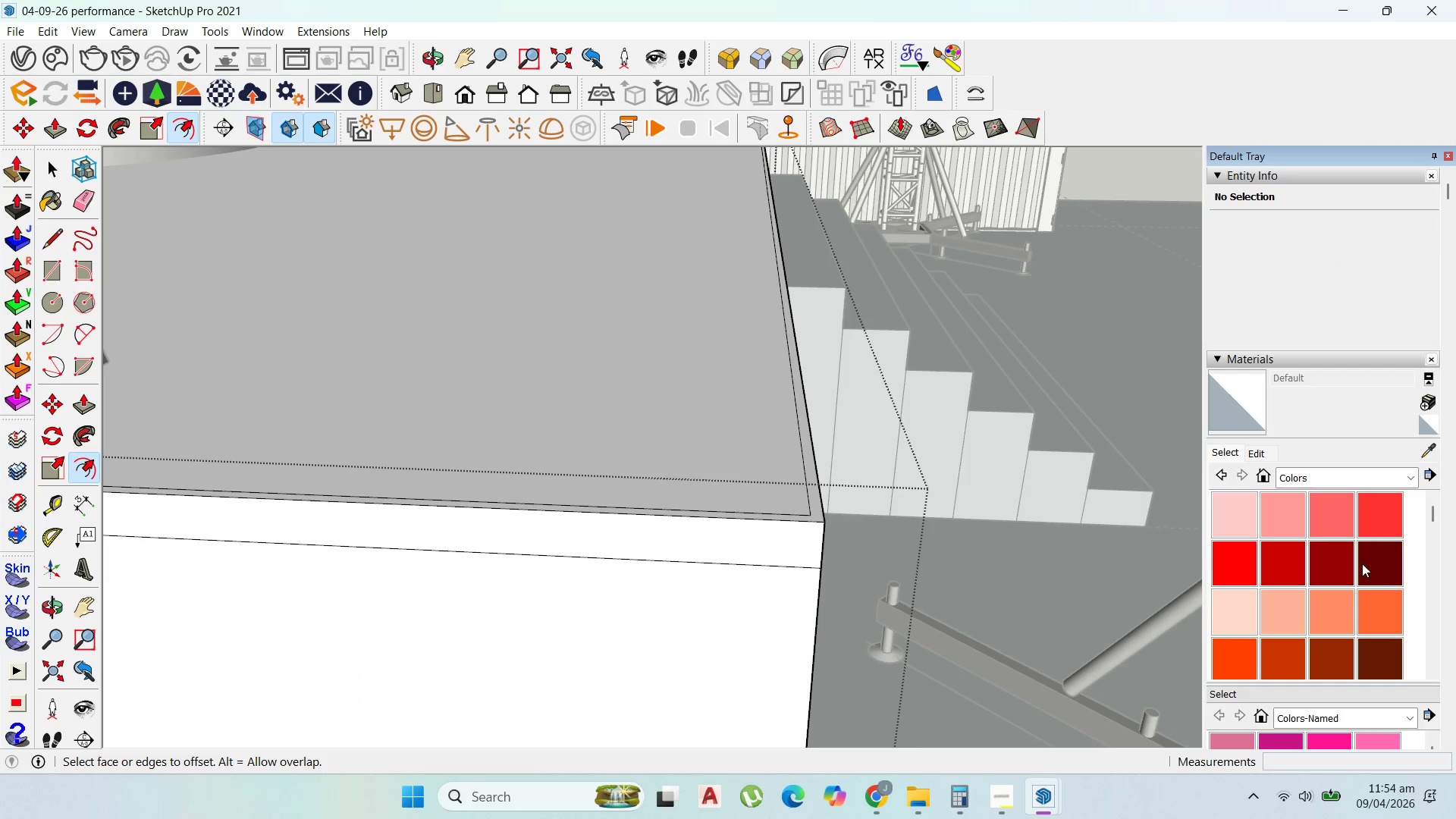 
scroll: coordinate [1265, 644], scroll_direction: down, amount: 14.0
 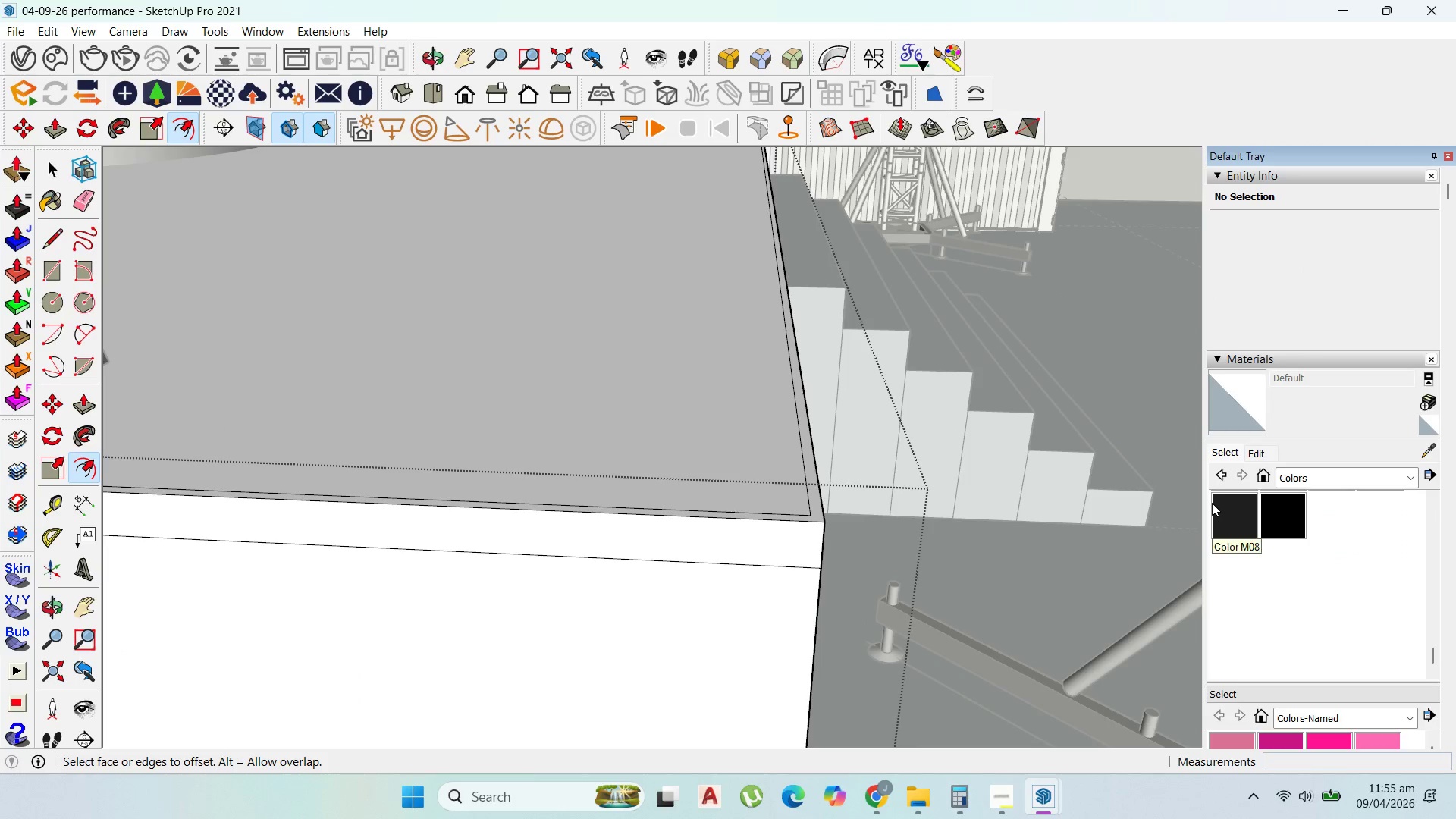 
left_click([1224, 509])
 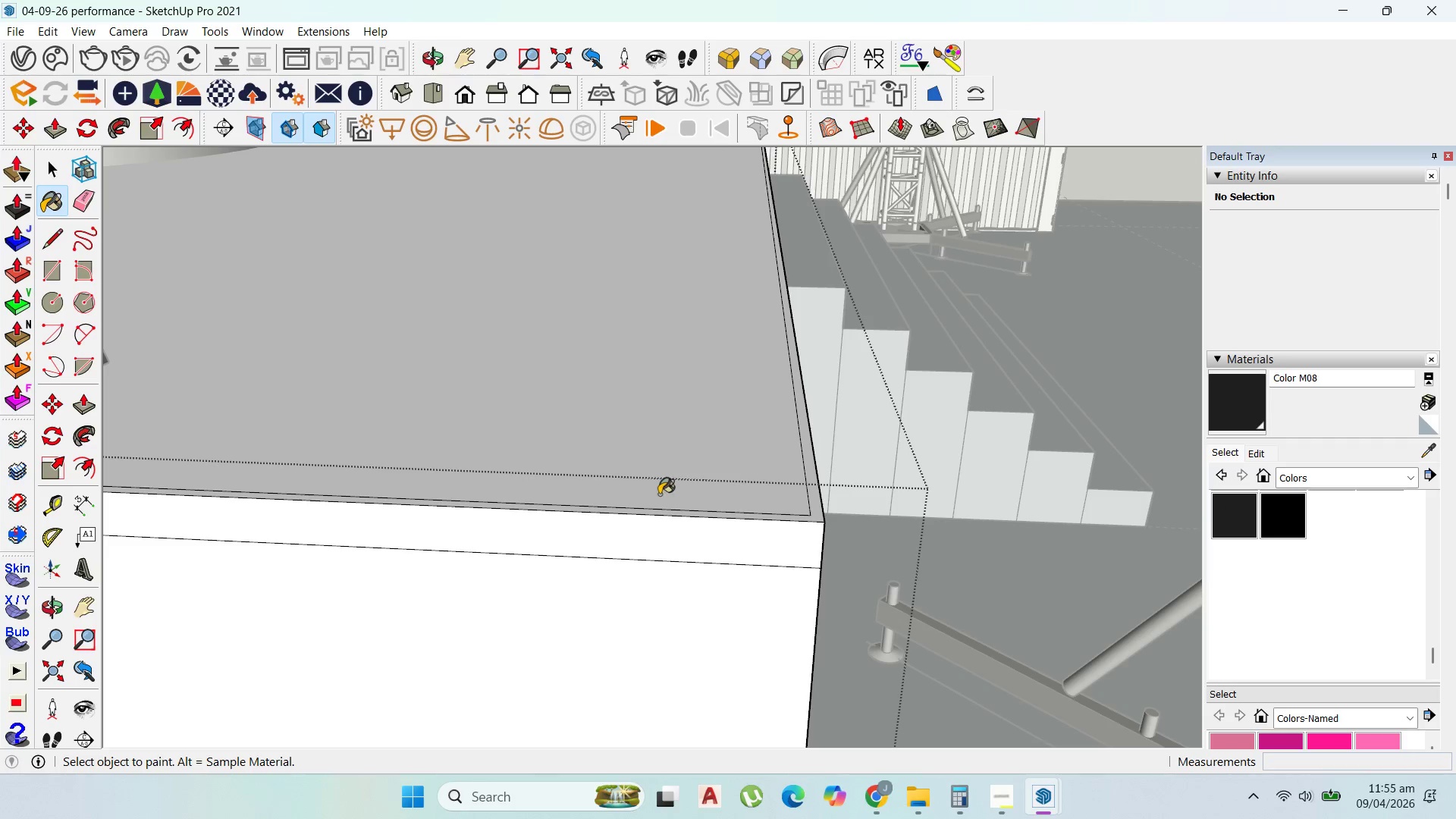 
scroll: coordinate [826, 518], scroll_direction: up, amount: 4.0
 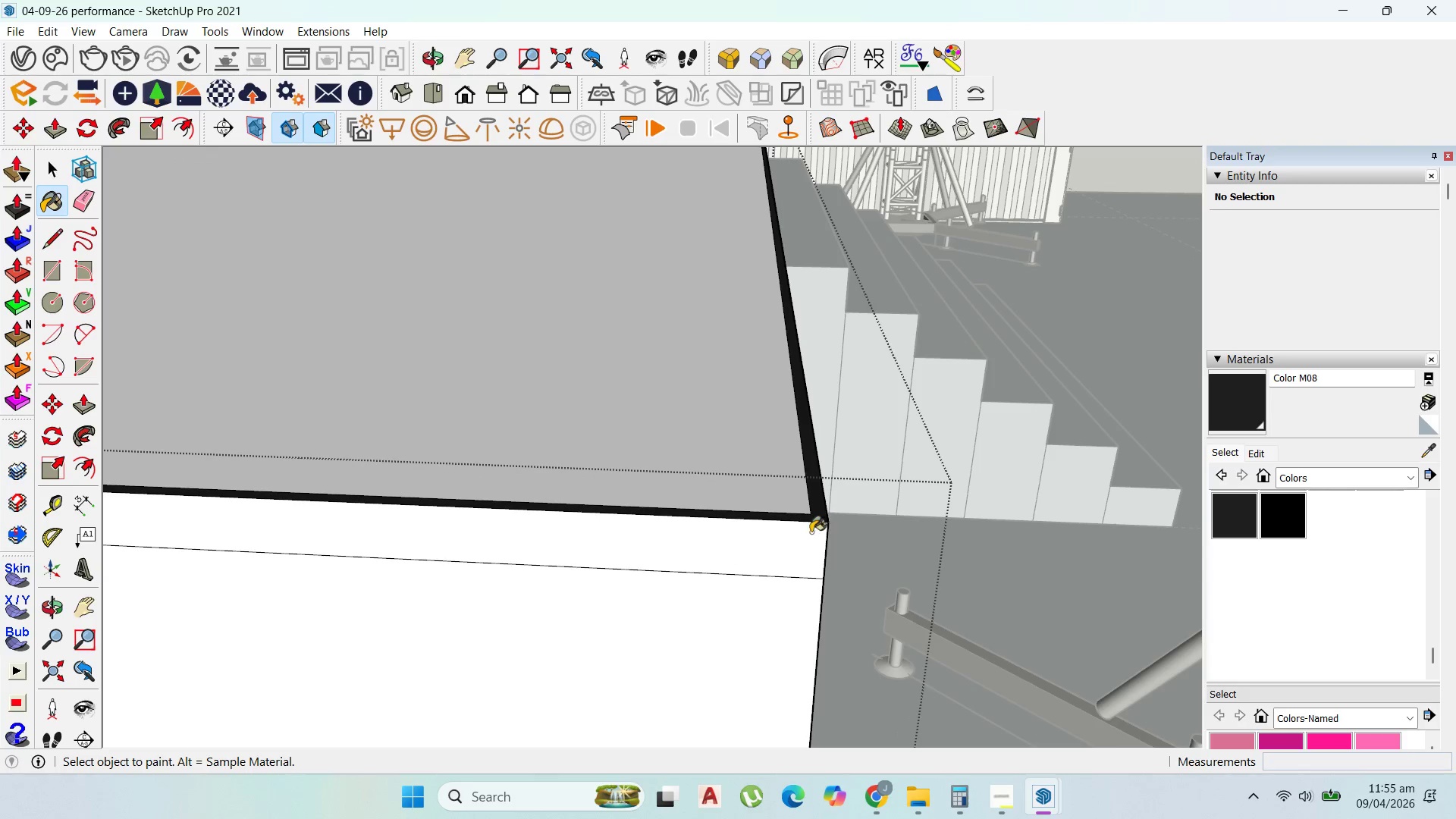 
left_click([806, 541])
 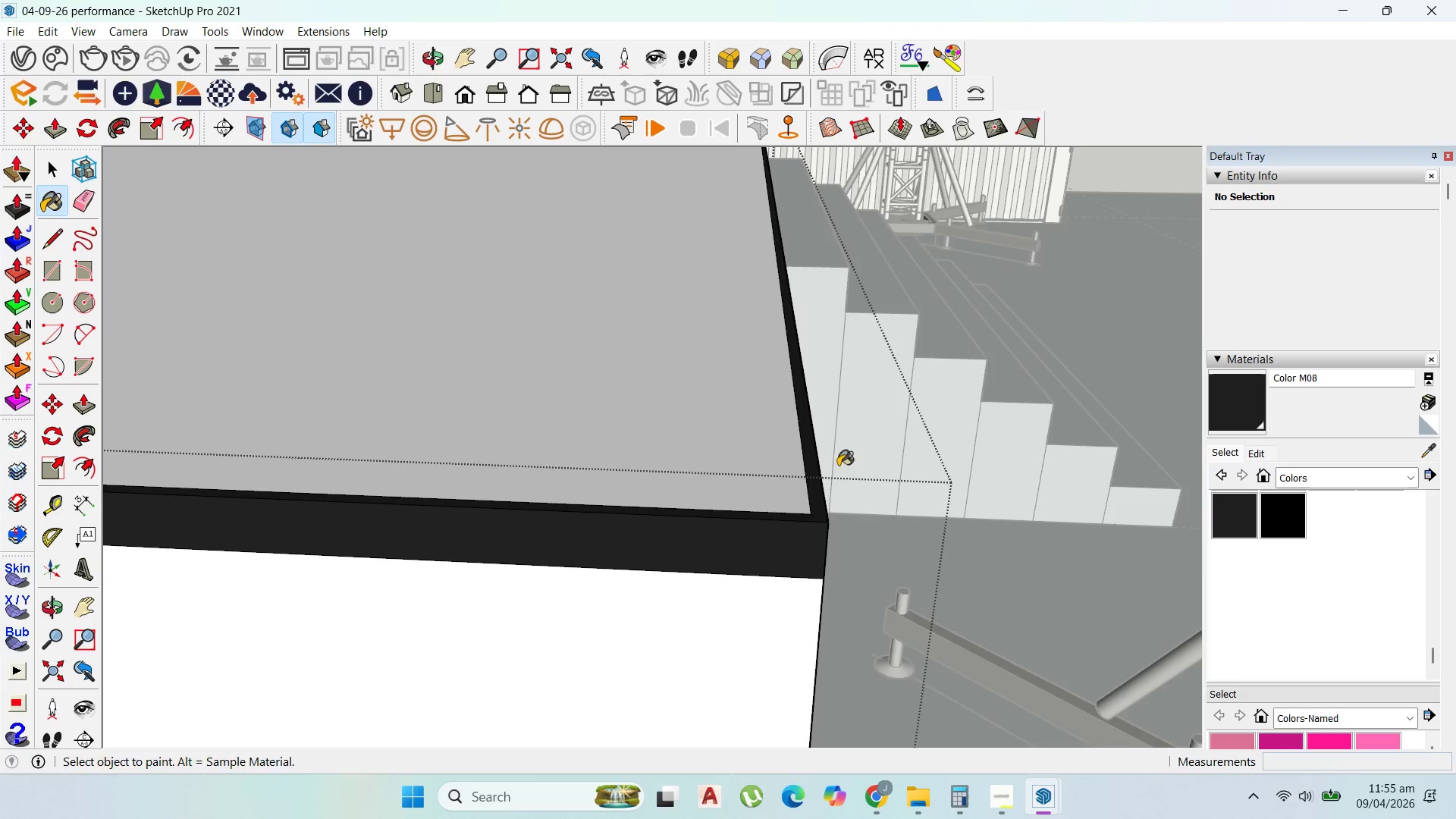 
scroll: coordinate [834, 459], scroll_direction: down, amount: 1.0
 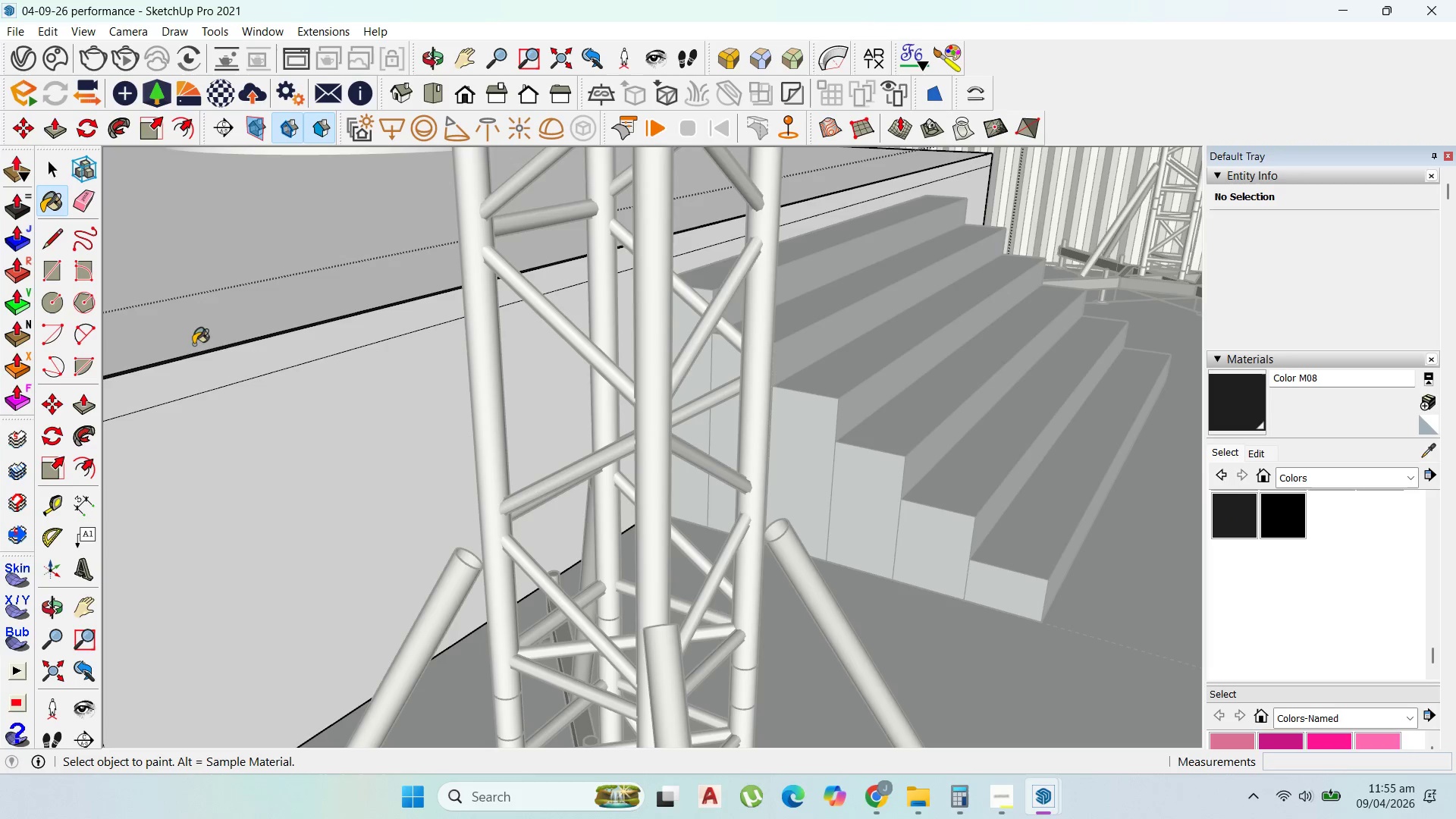 
left_click([247, 370])
 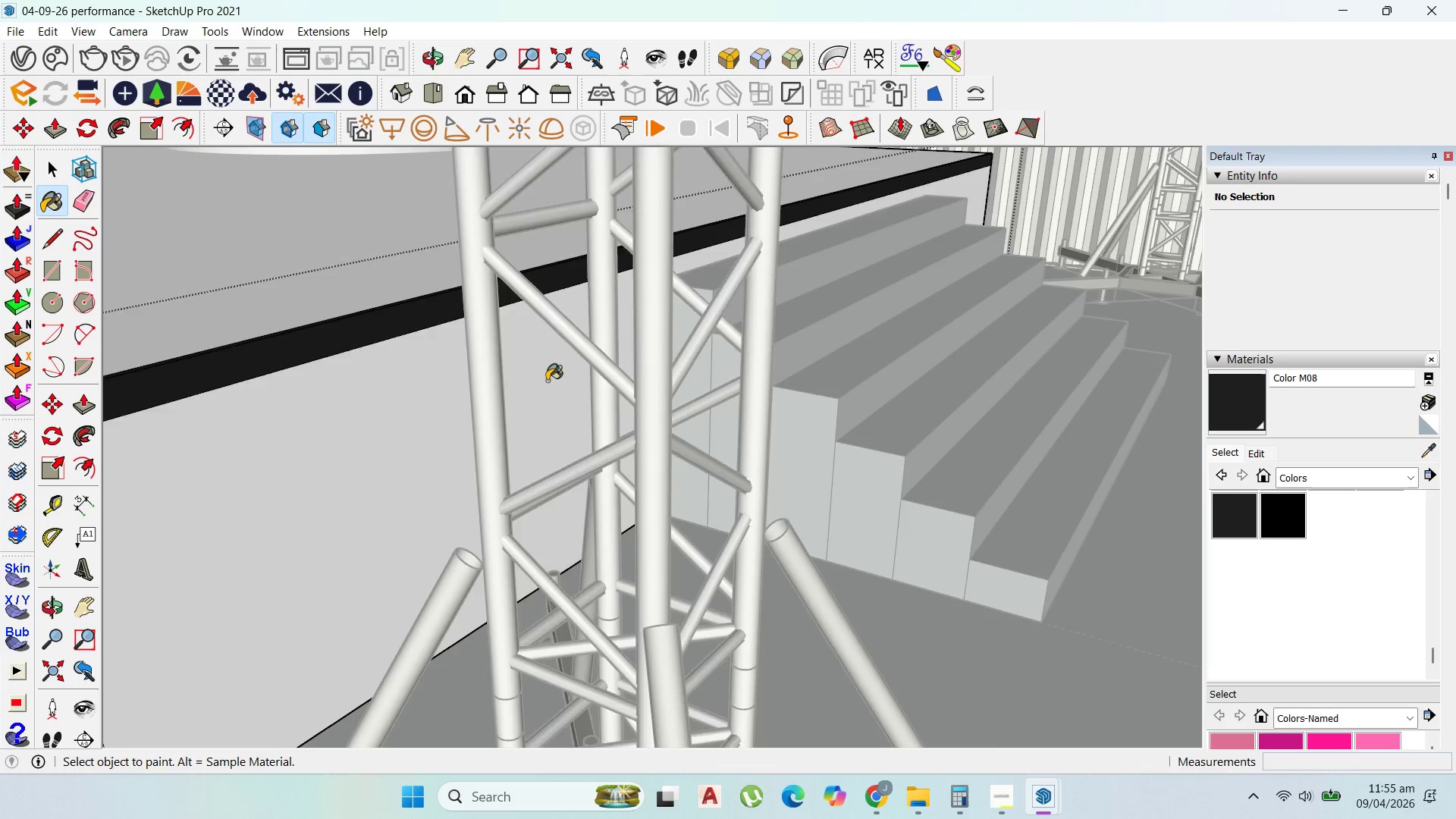 
scroll: coordinate [213, 272], scroll_direction: up, amount: 2.0
 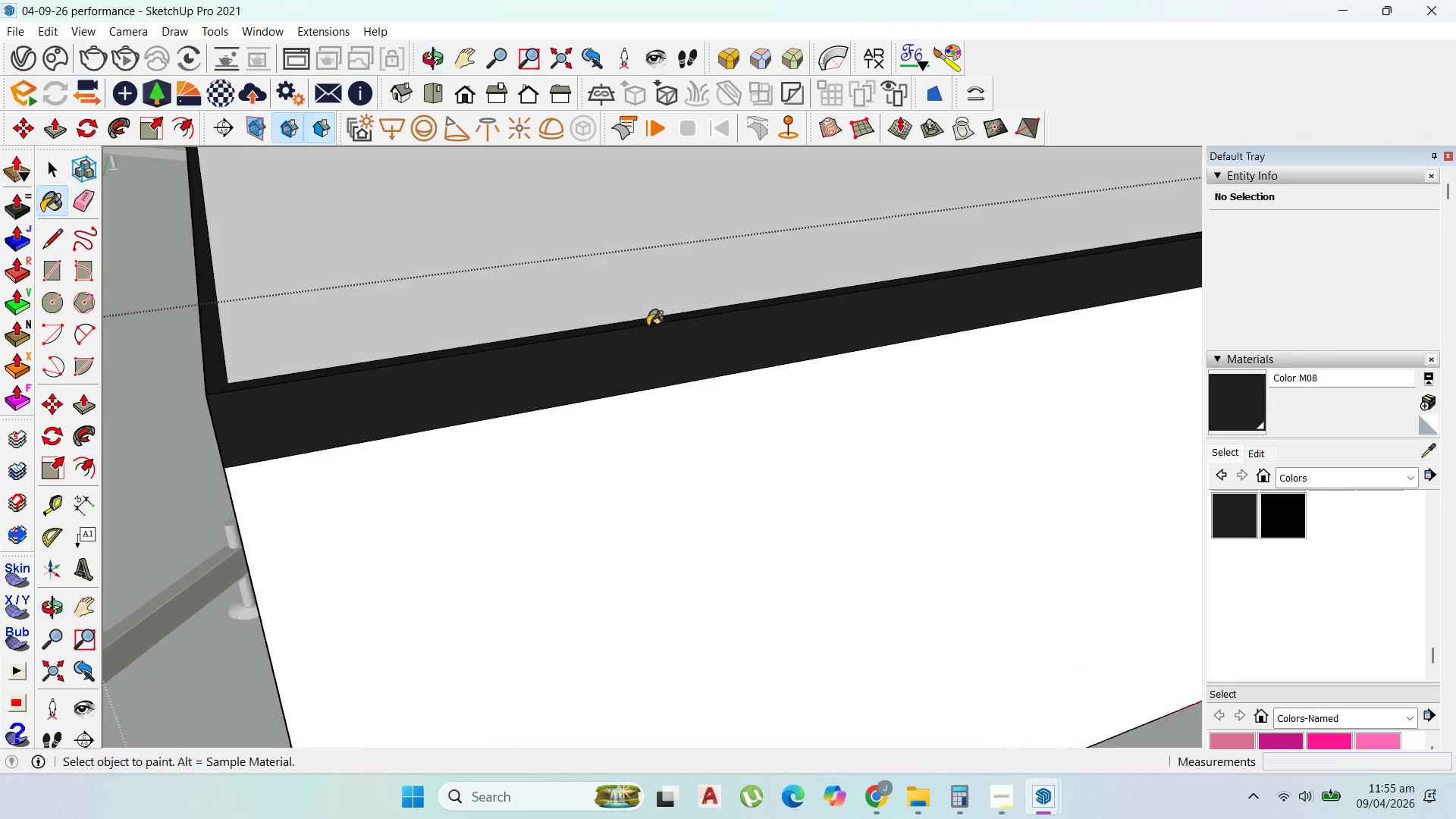 
scroll: coordinate [691, 316], scroll_direction: down, amount: 4.0
 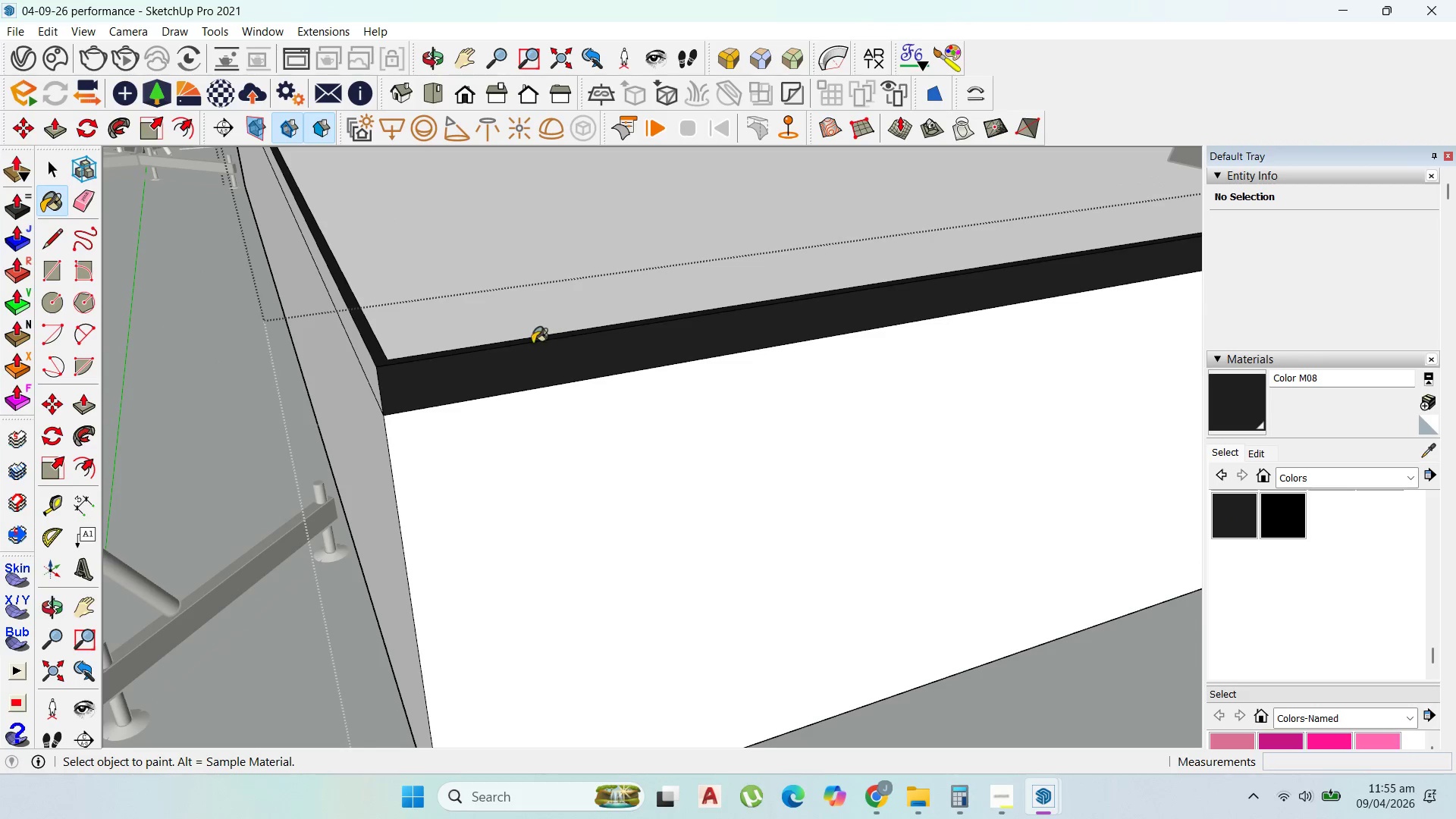 
scroll: coordinate [485, 367], scroll_direction: up, amount: 2.0
 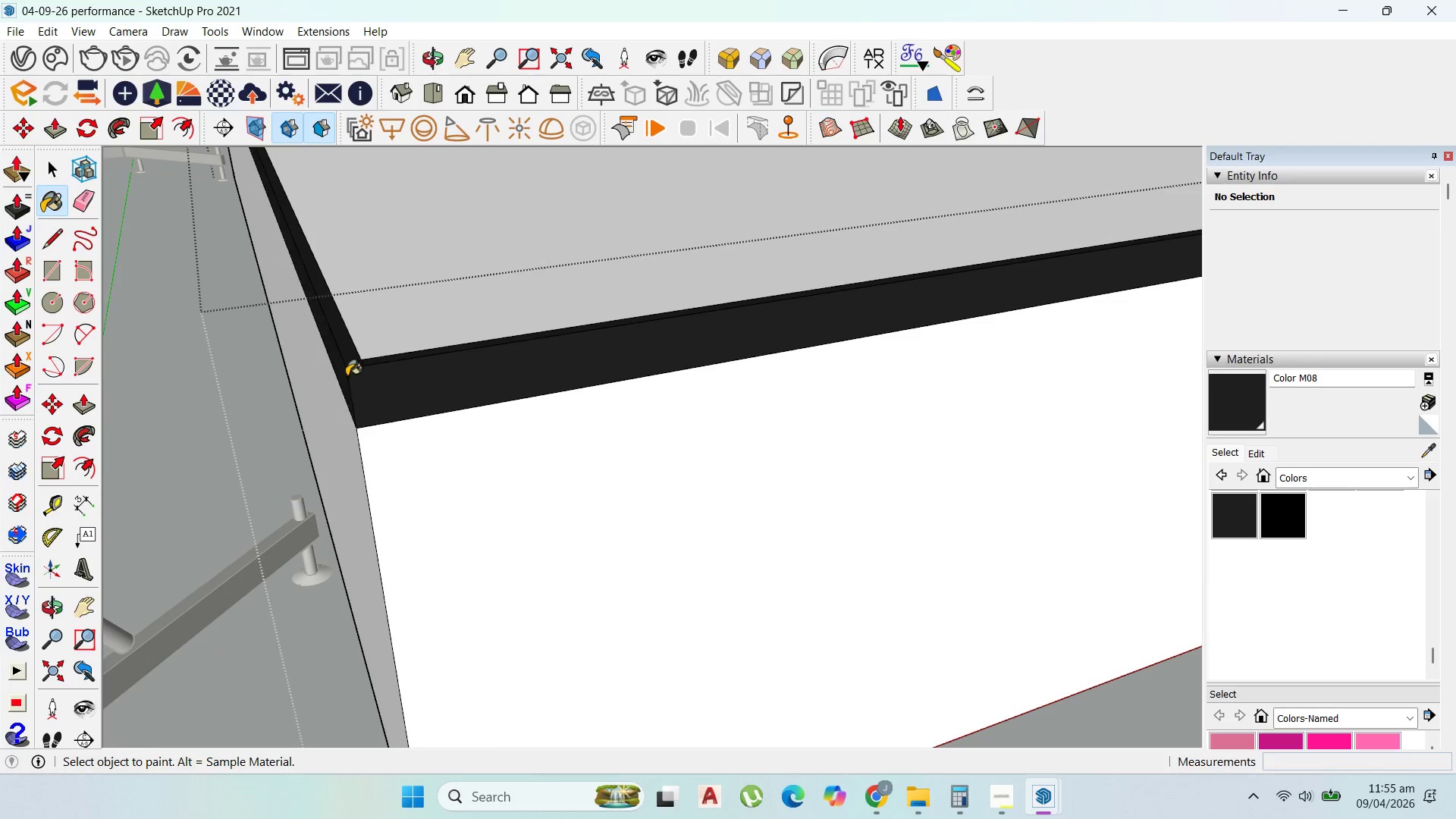 
scroll: coordinate [380, 385], scroll_direction: down, amount: 22.0
 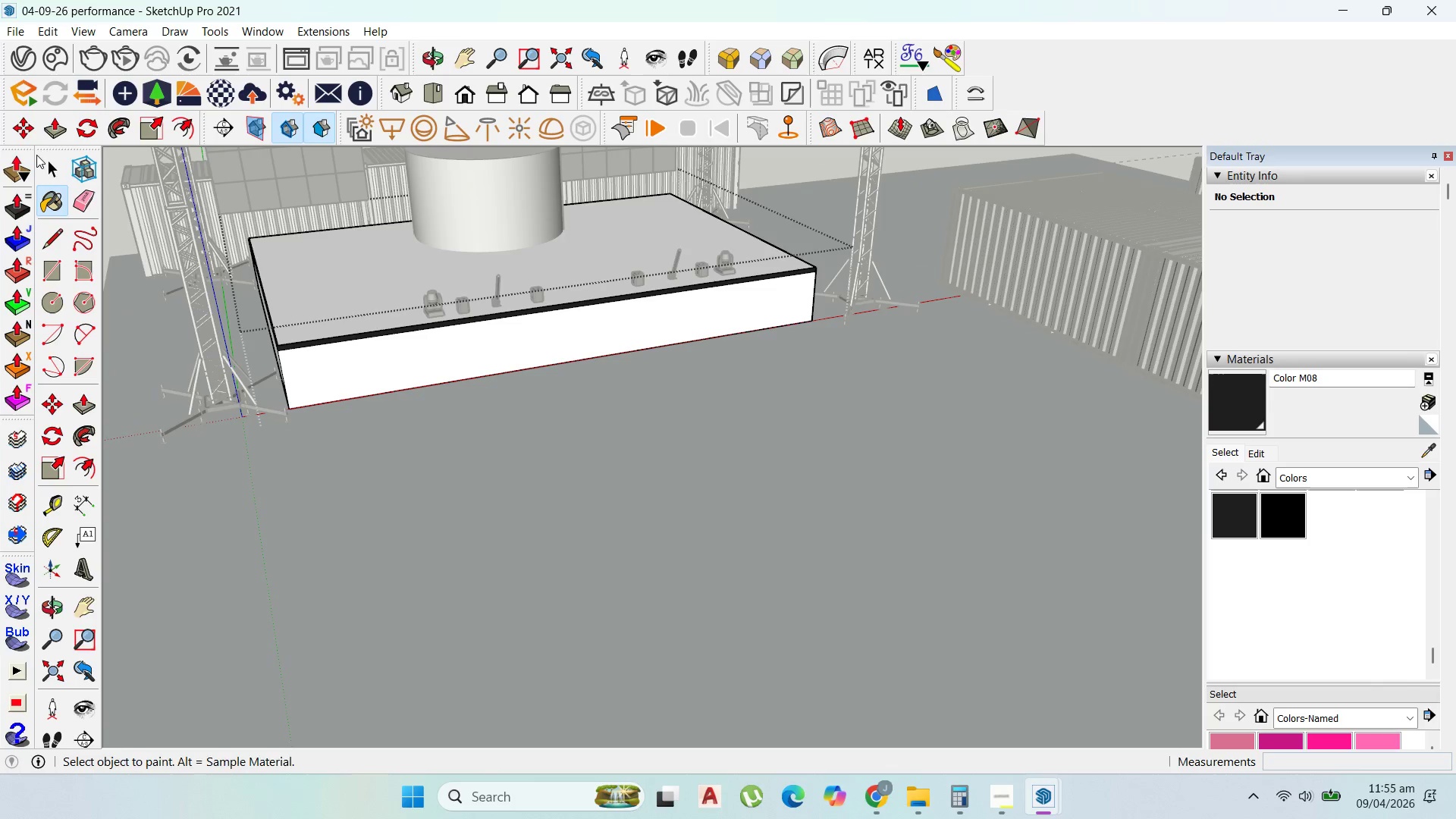 
left_click([49, 167])
 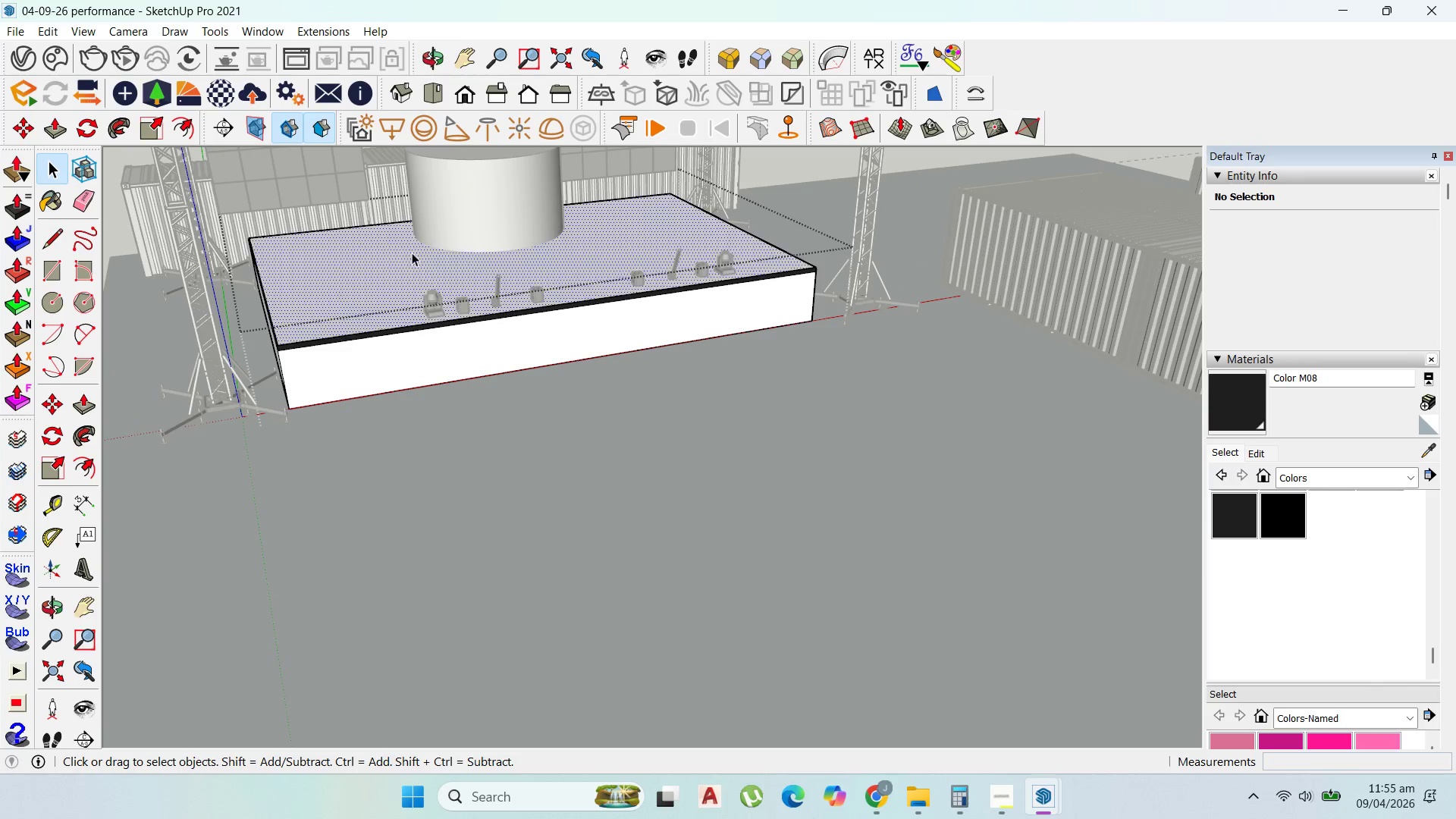 
scroll: coordinate [1313, 357], scroll_direction: up, amount: 6.0
 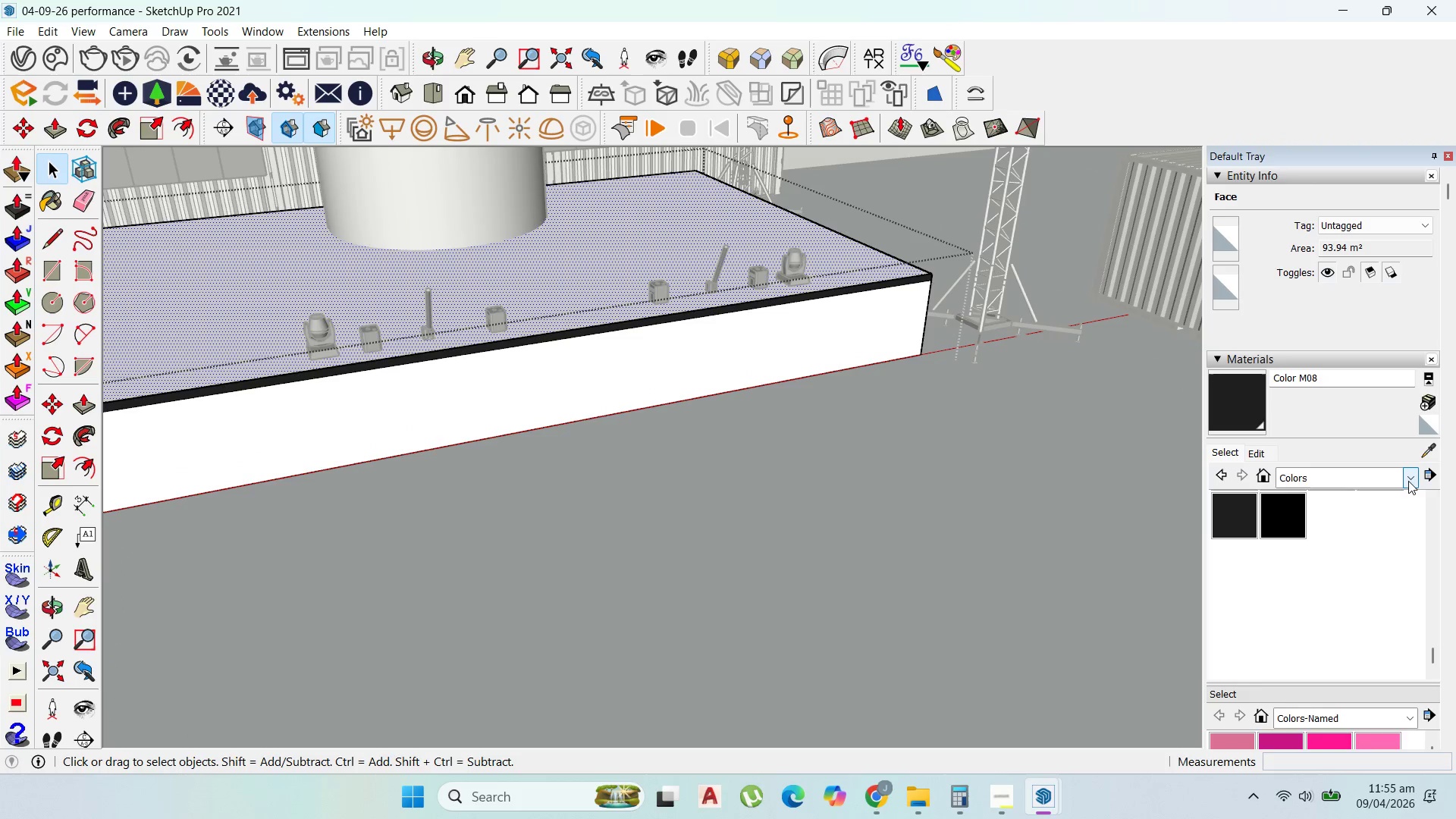 
left_click([1408, 481])
 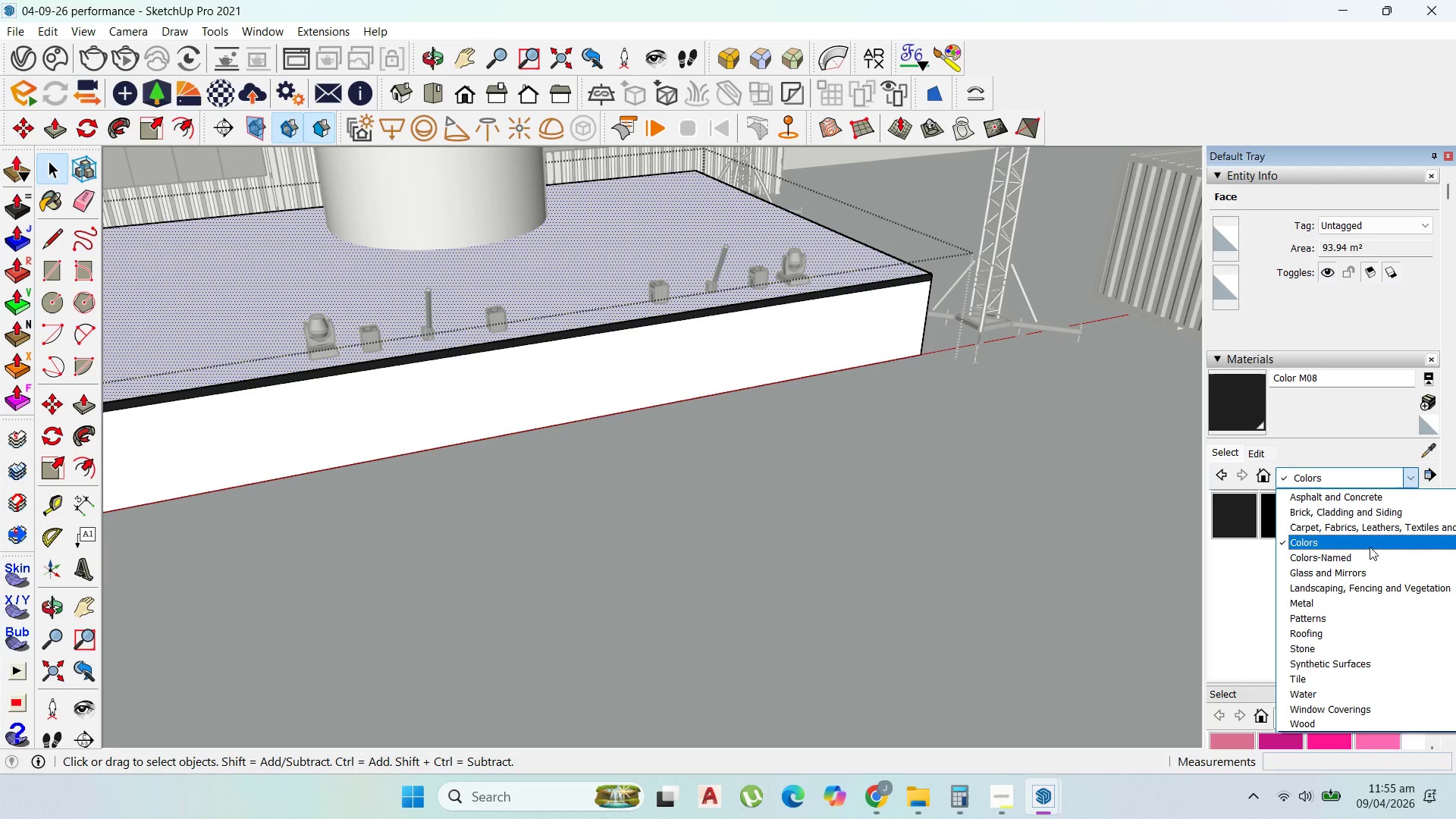 
wait(6.61)
 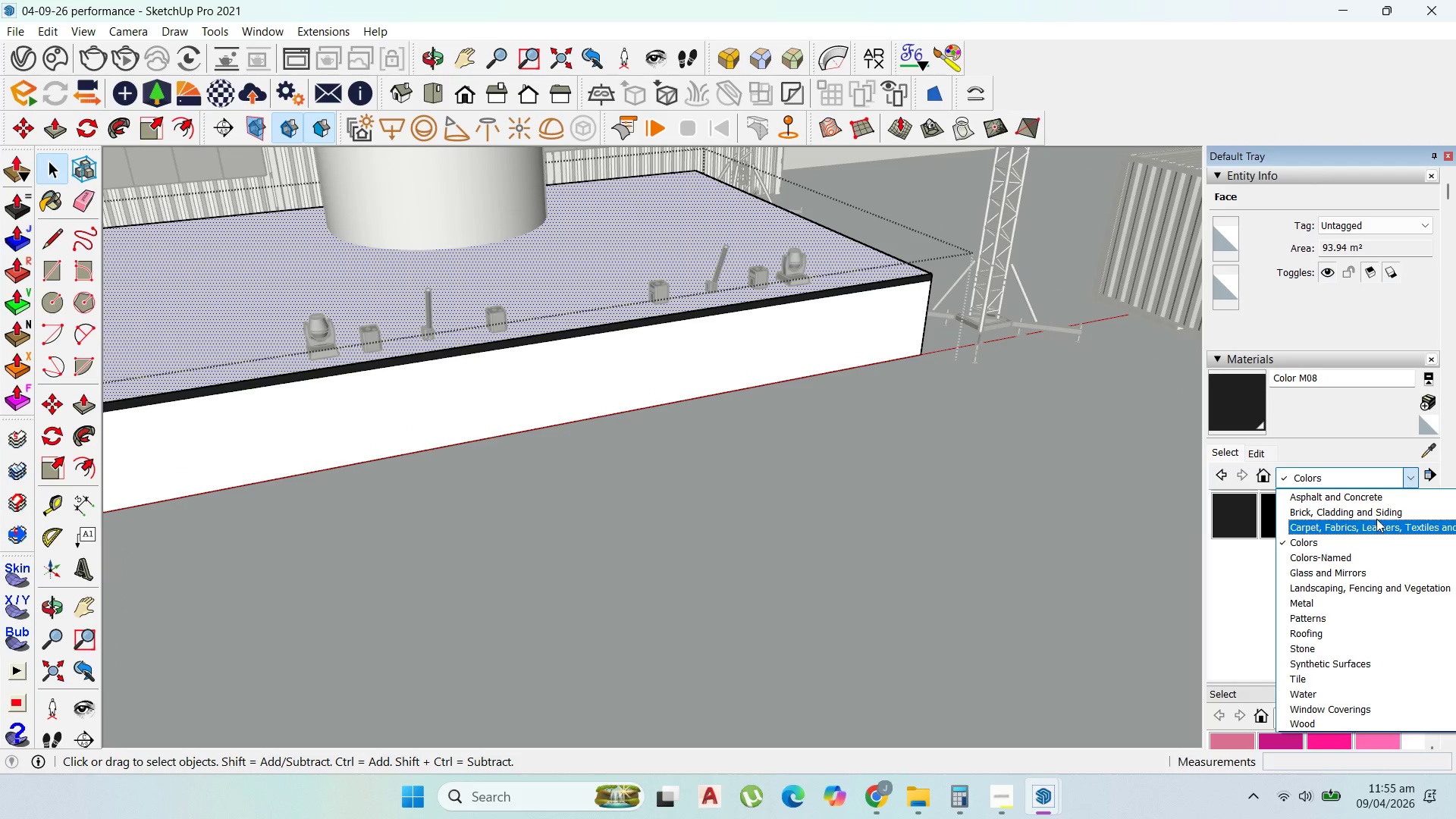 
left_click([1363, 575])
 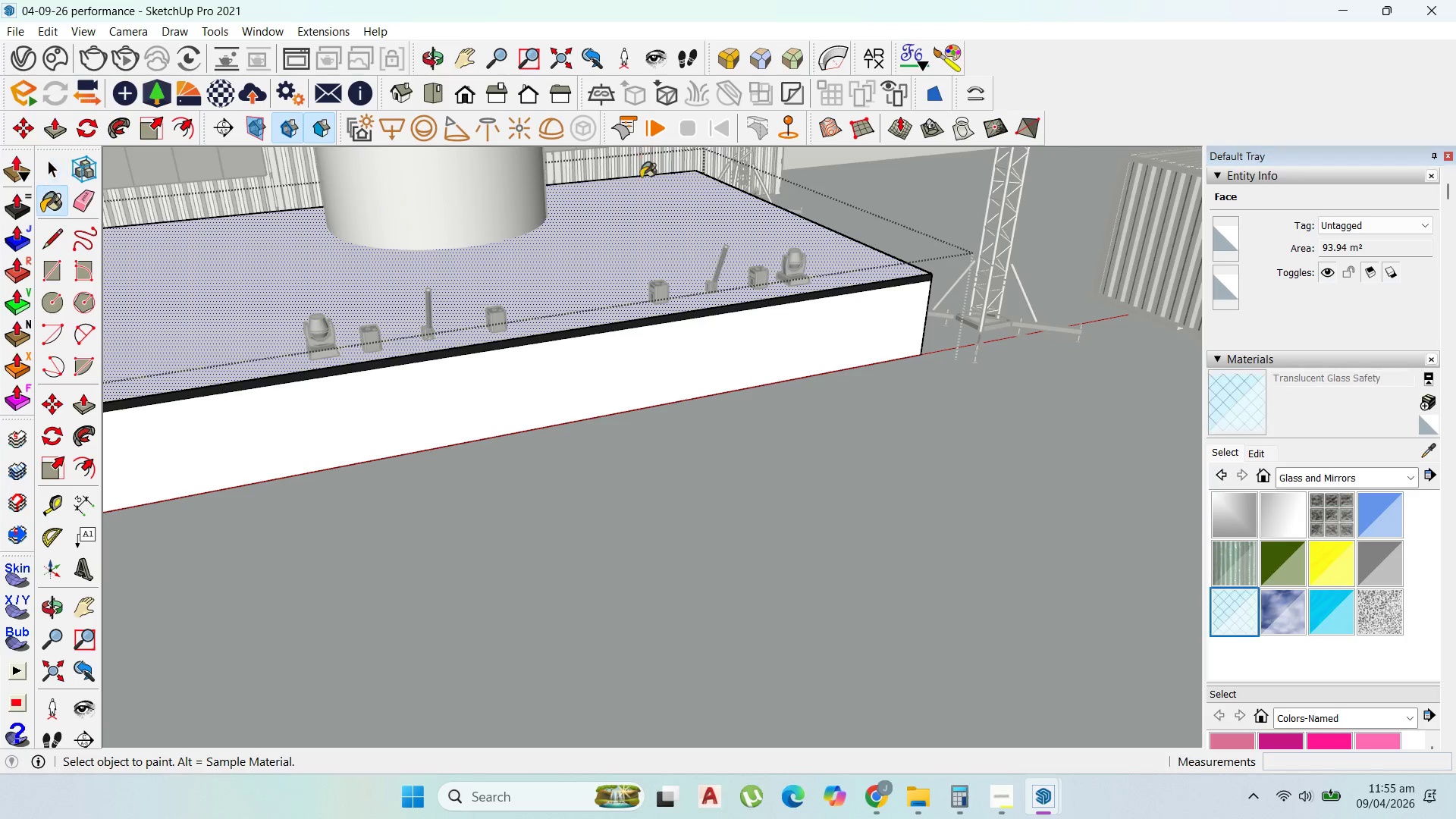 
scroll: coordinate [704, 228], scroll_direction: up, amount: 10.0
 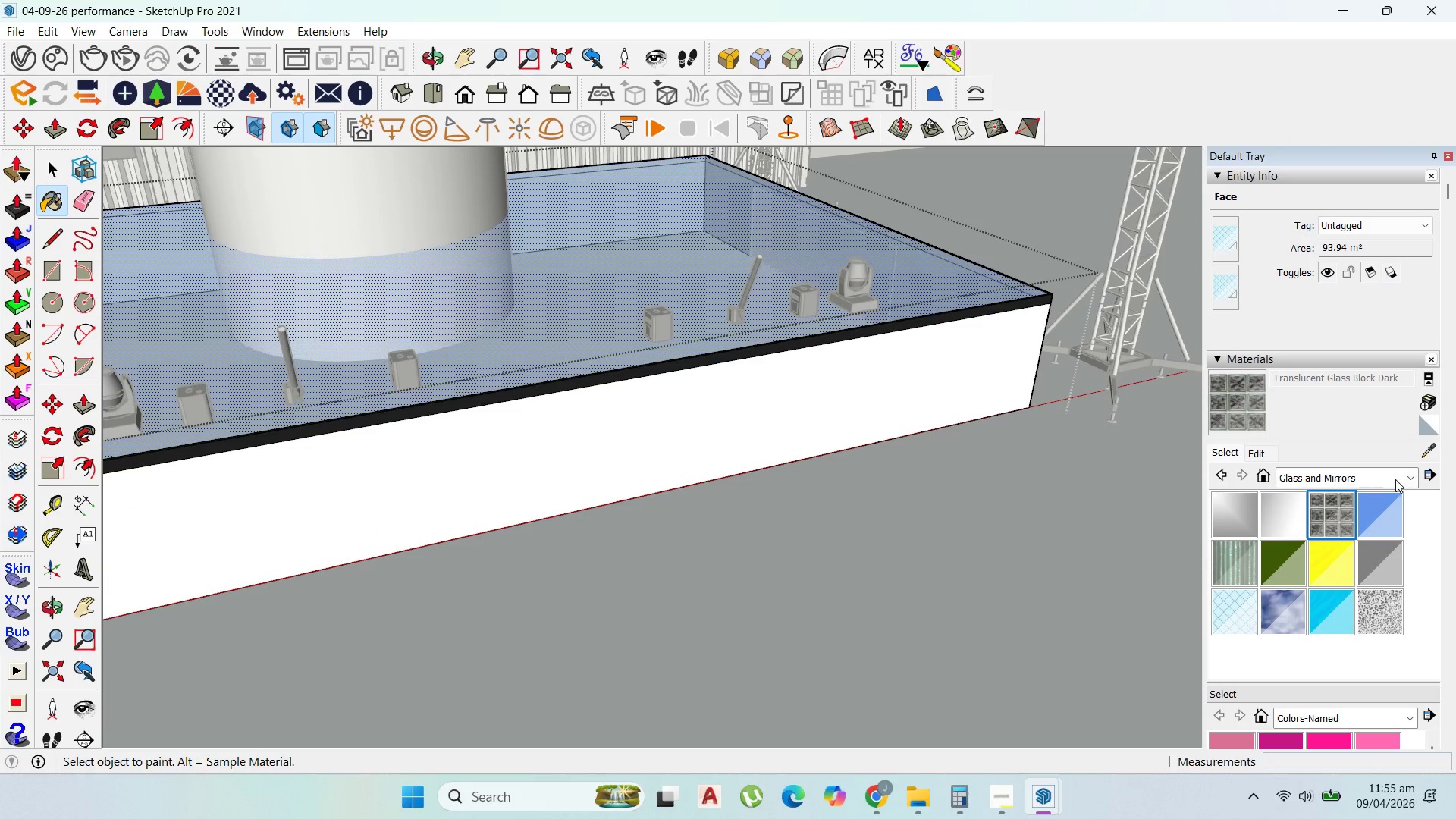 
left_click([1404, 480])
 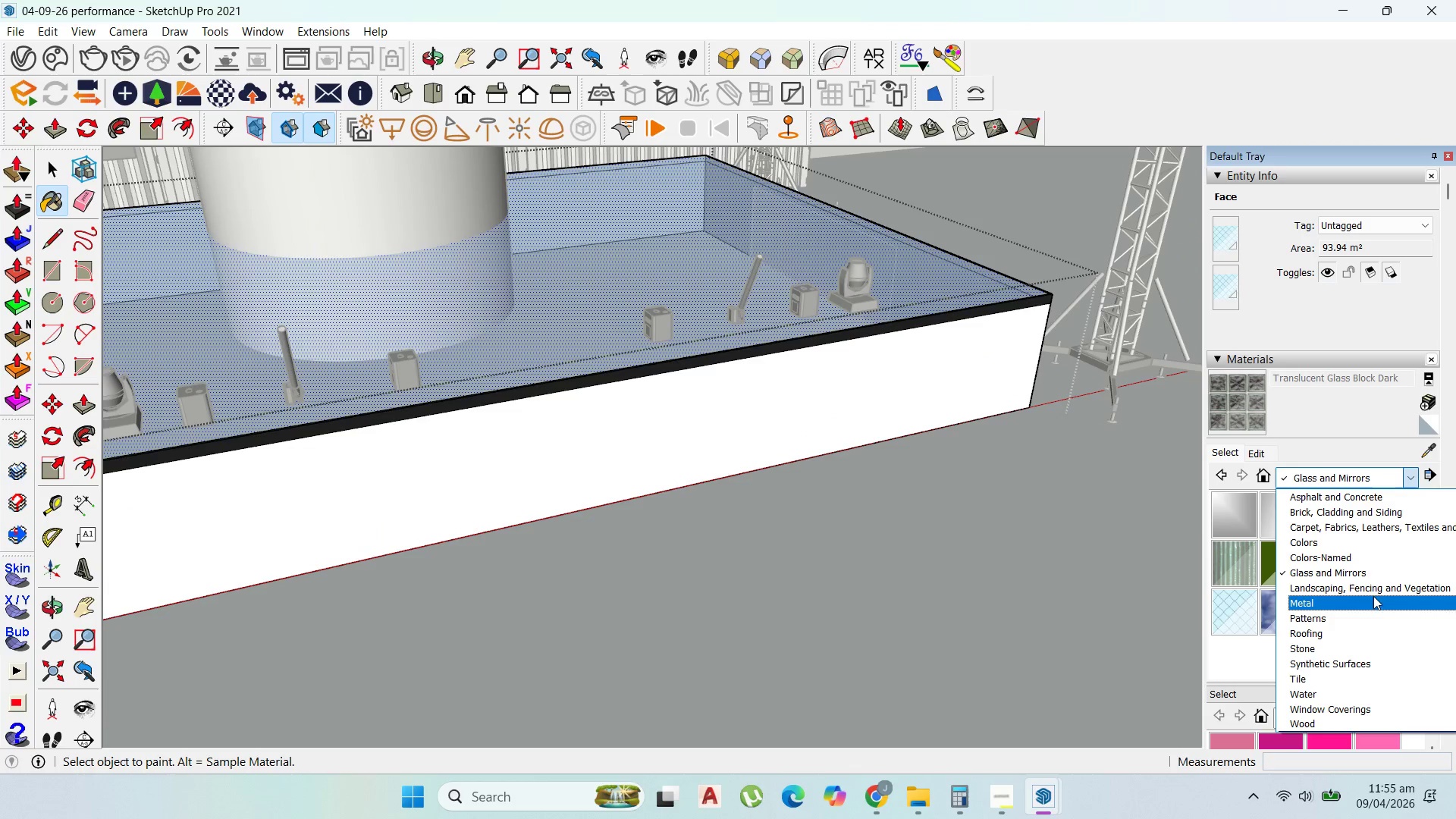 
left_click([1373, 602])
 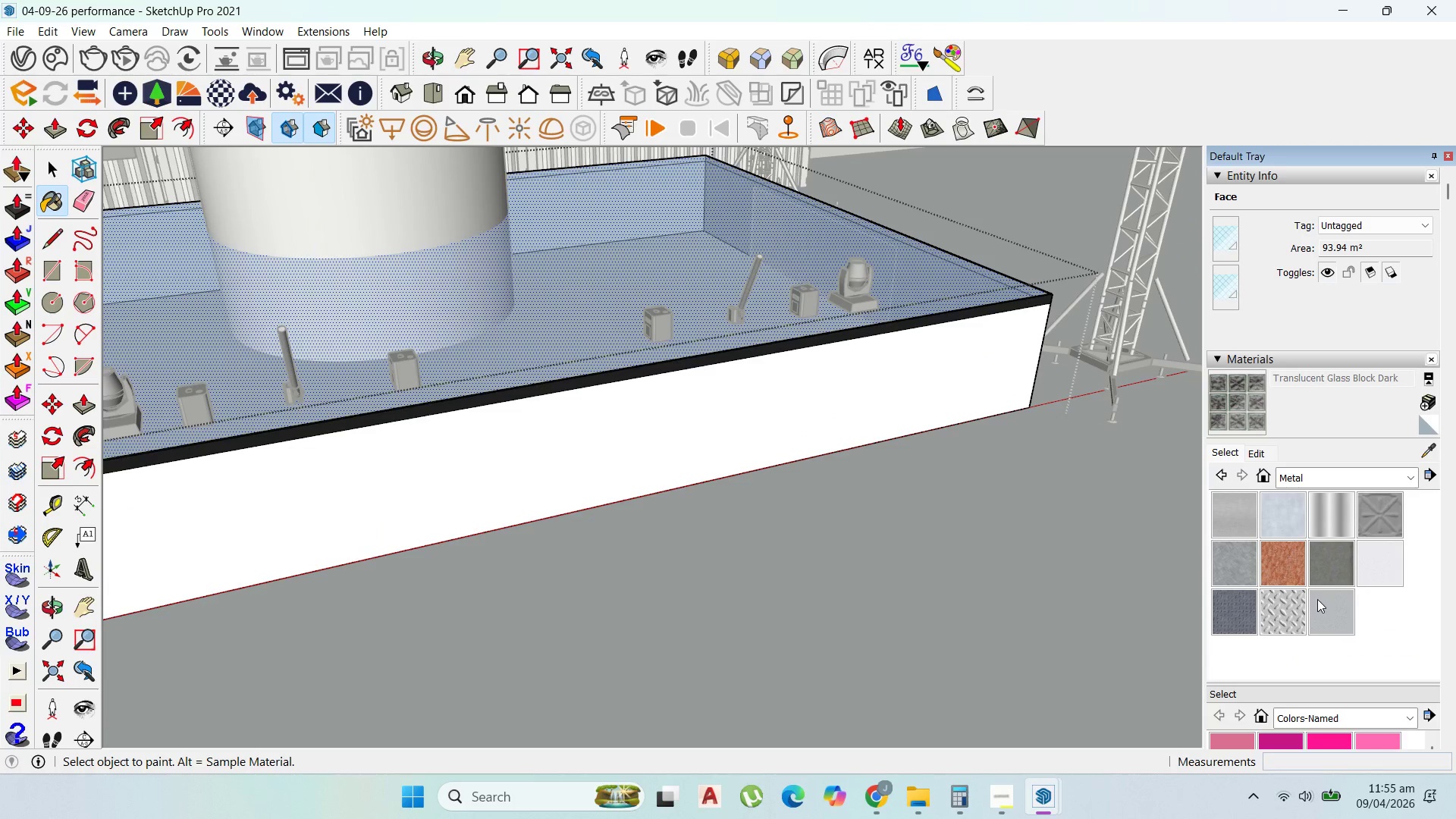 
left_click([1322, 602])
 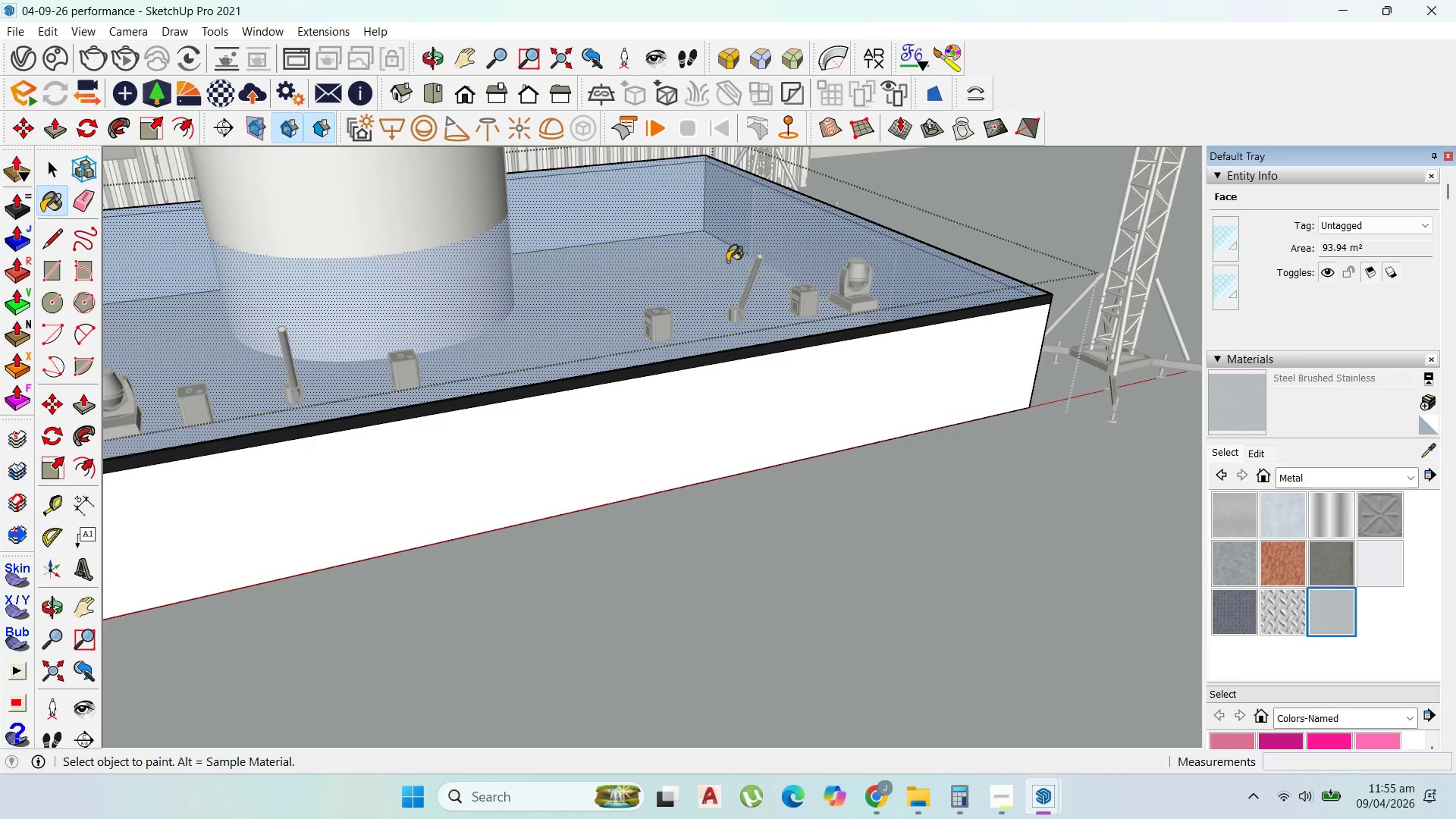 
left_click([726, 262])
 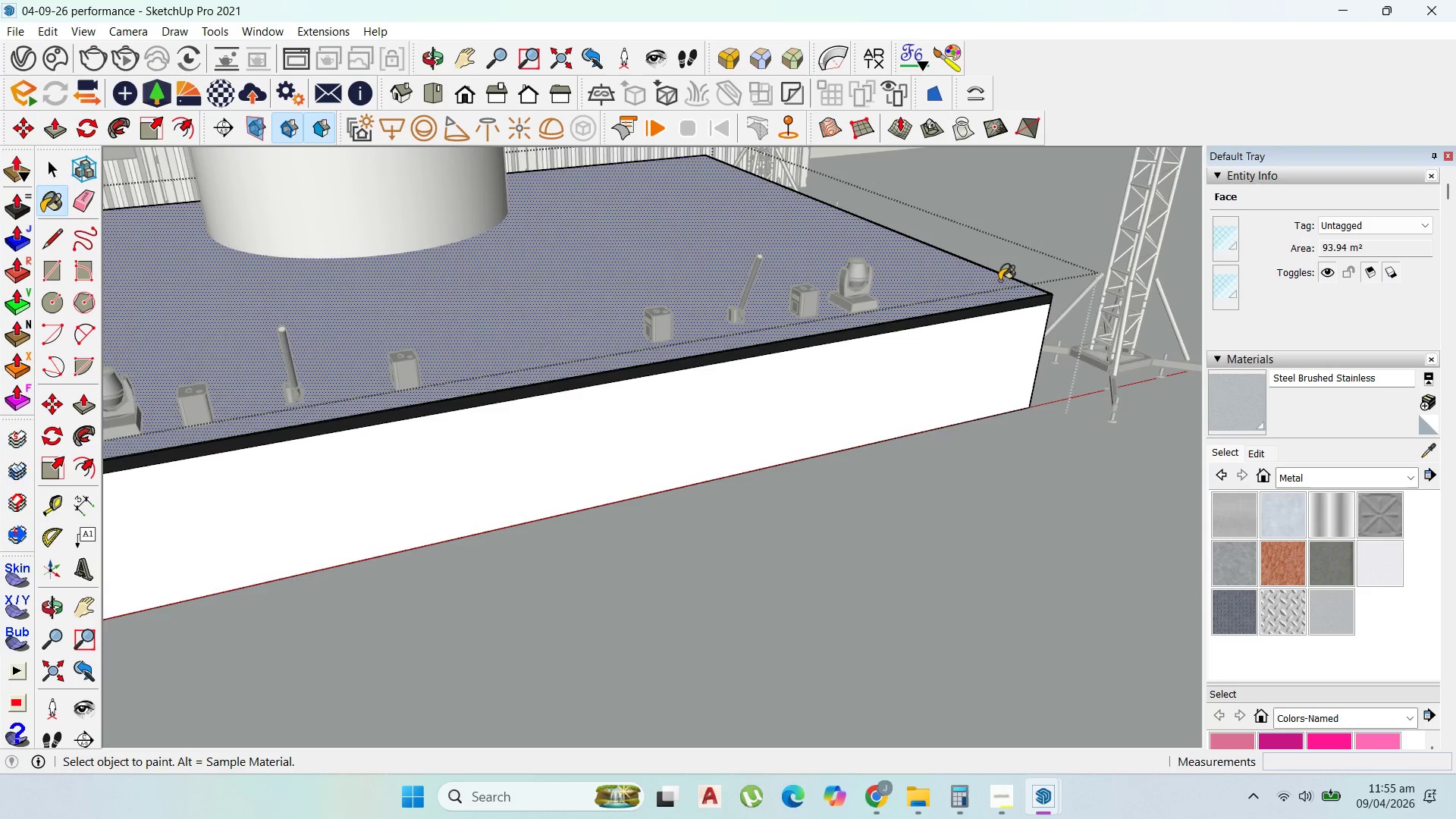 
scroll: coordinate [1020, 315], scroll_direction: down, amount: 5.0
 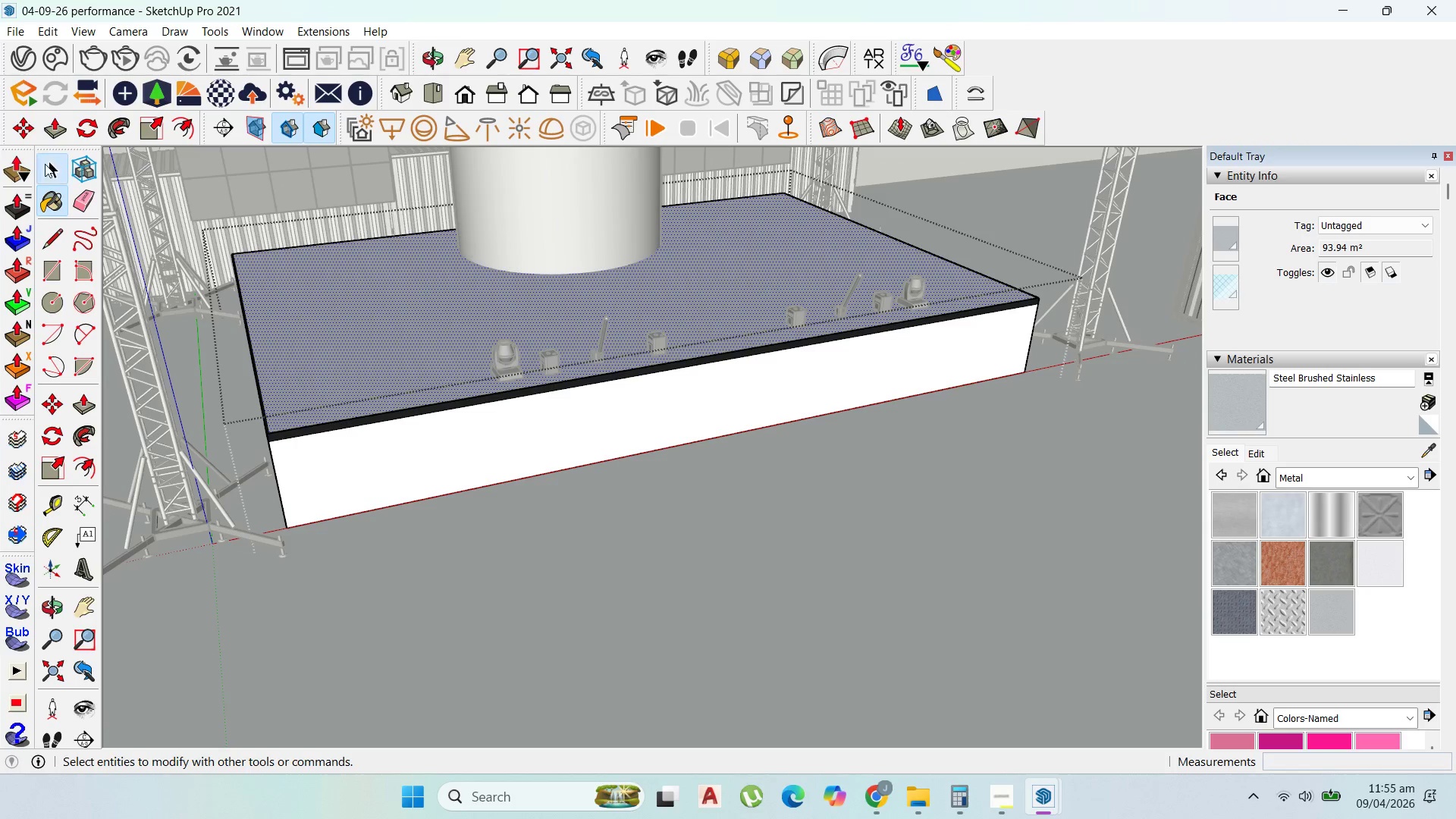 
scroll: coordinate [275, 442], scroll_direction: up, amount: 6.0
 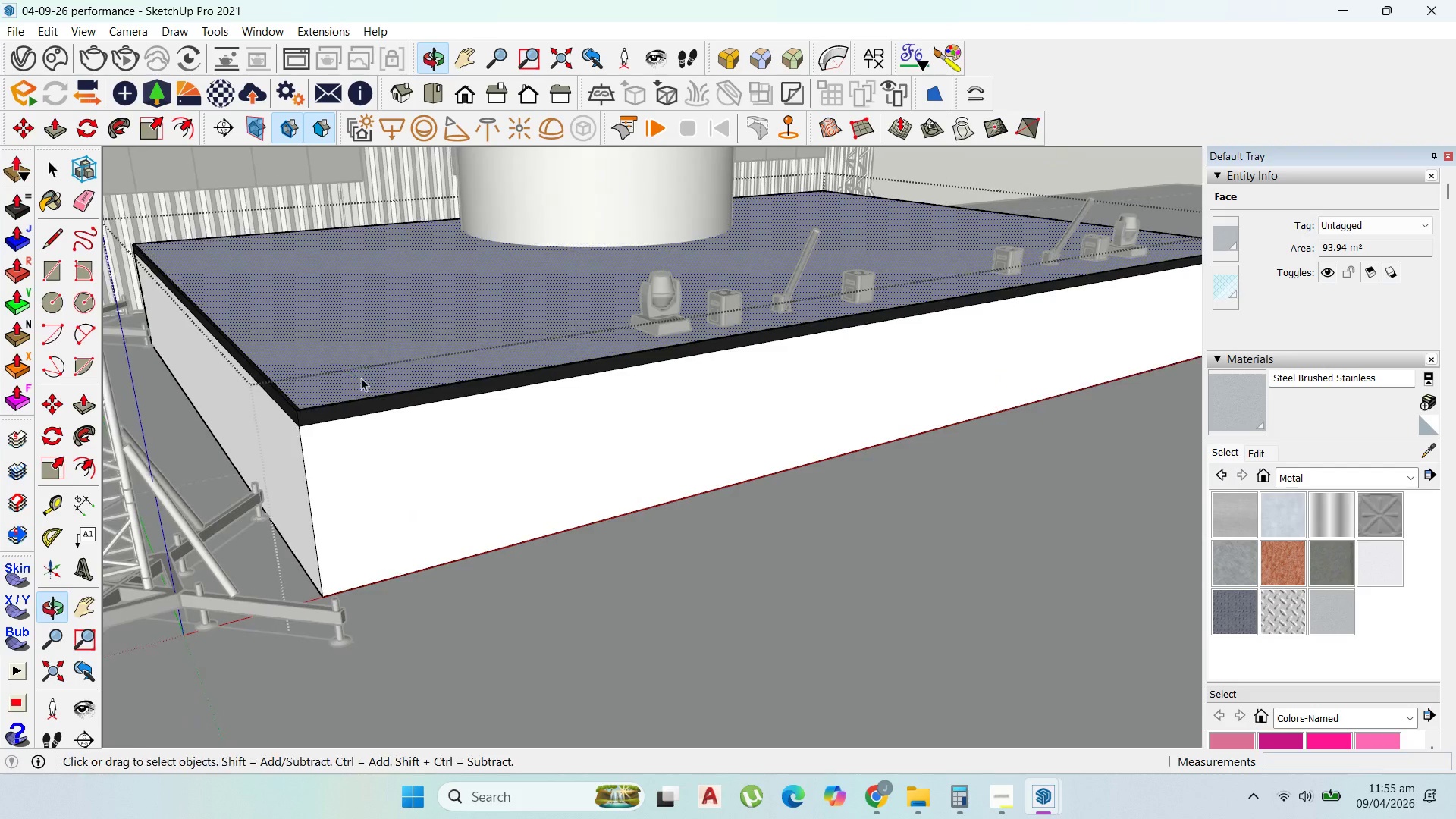 
left_click([360, 376])
 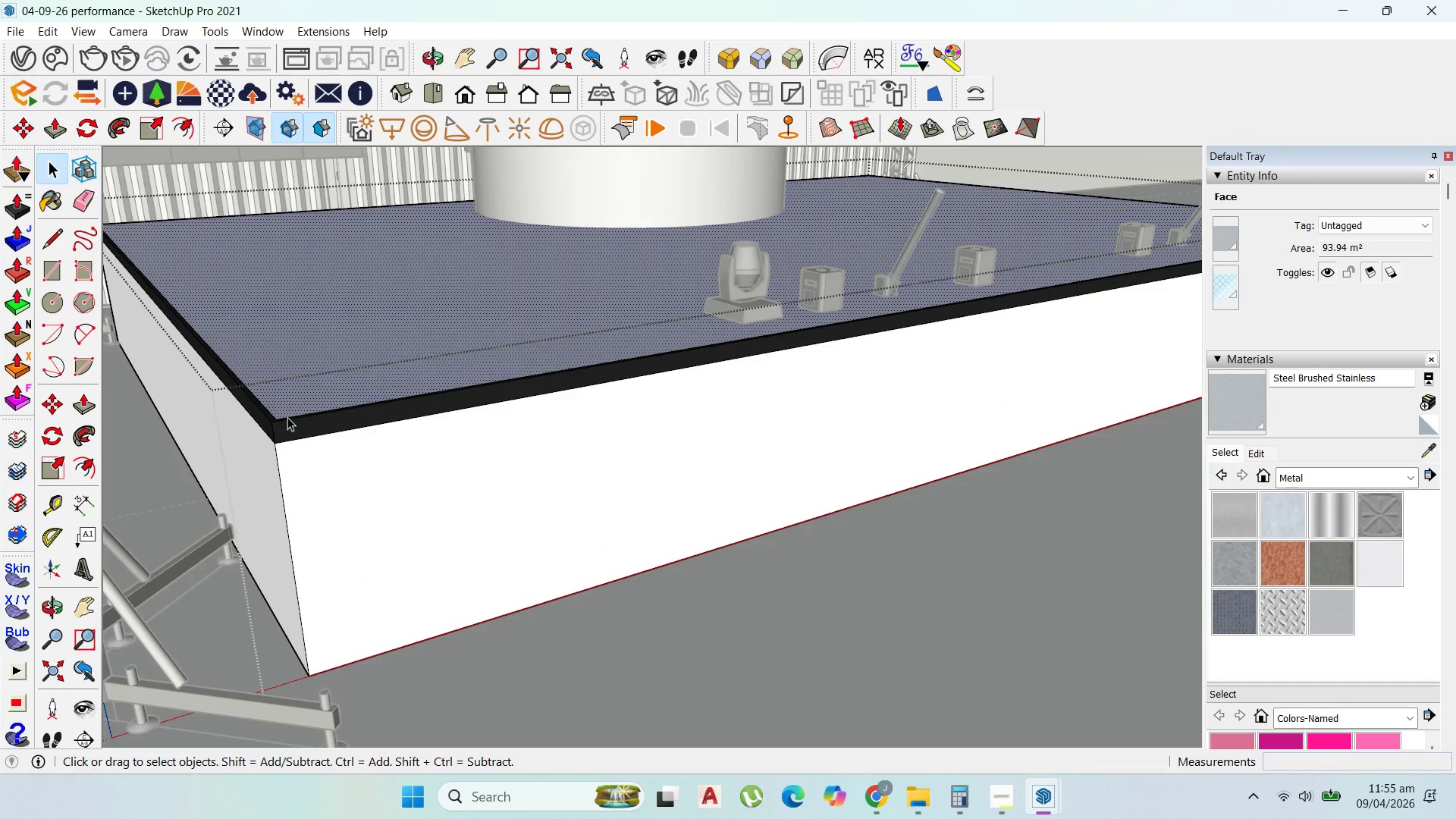 
scroll: coordinate [360, 376], scroll_direction: up, amount: 3.0
 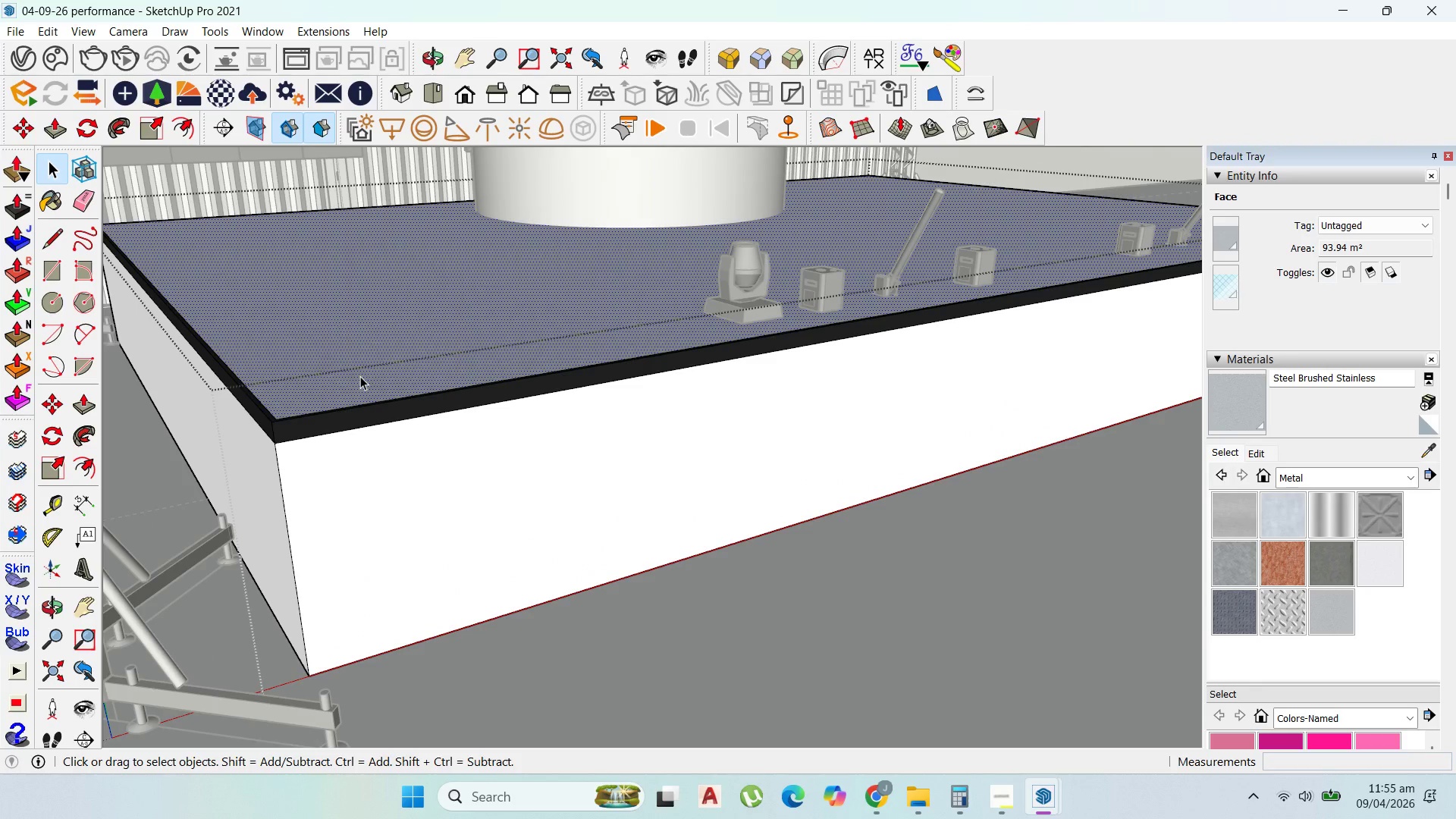 
left_click([300, 450])
 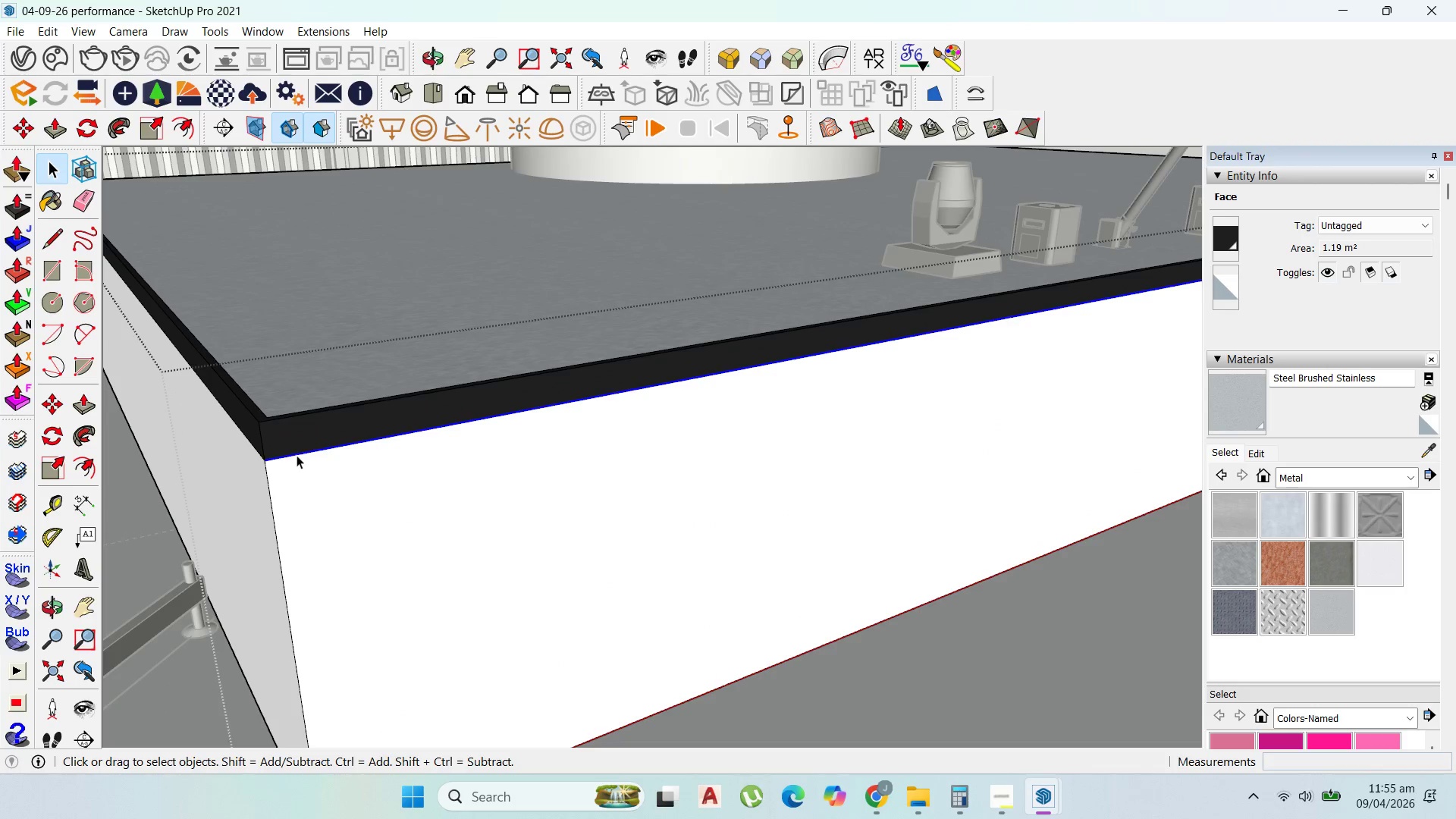 
scroll: coordinate [287, 433], scroll_direction: up, amount: 6.0
 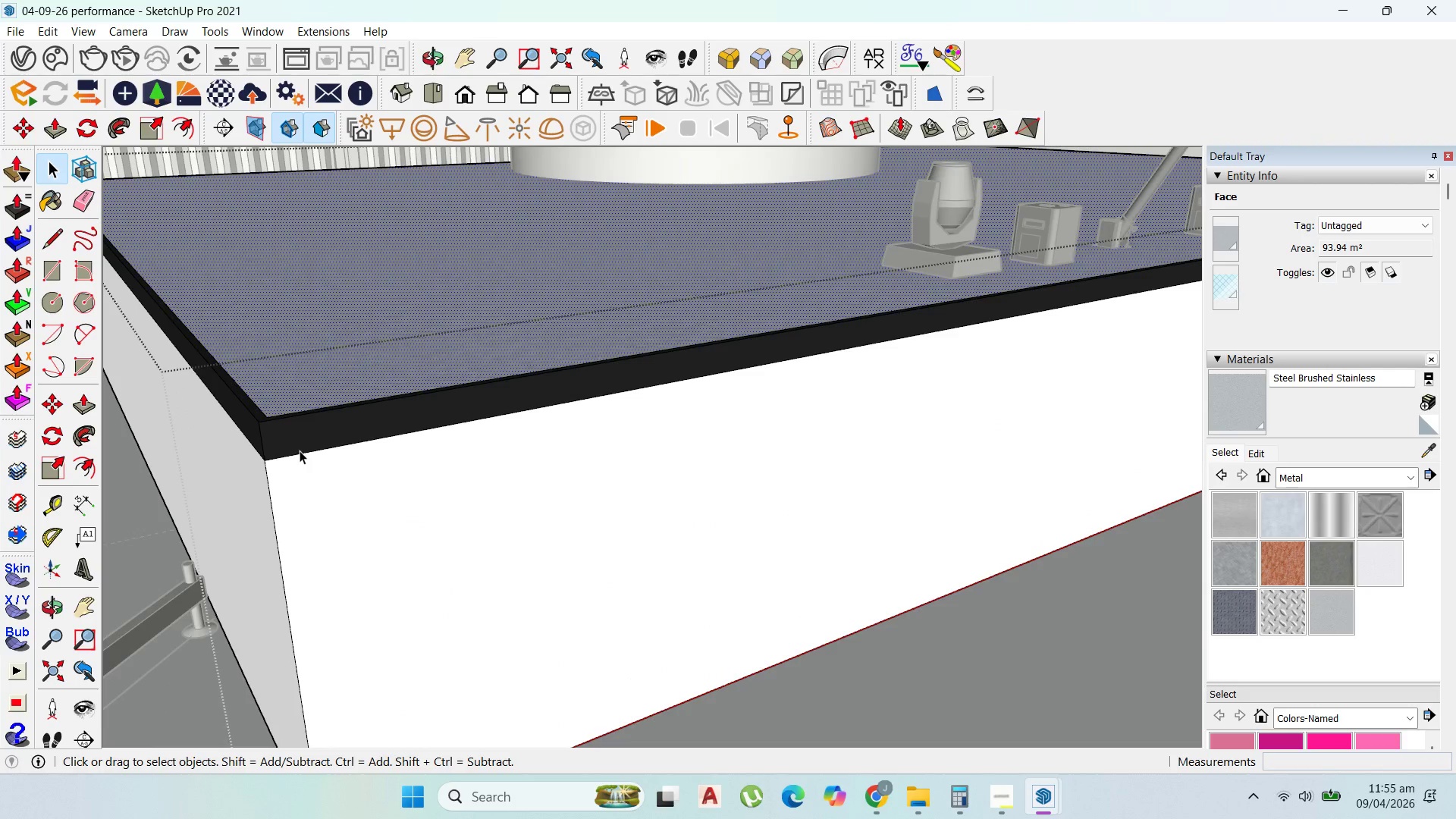 
hold_key(key=ShiftLeft, duration=0.58)
 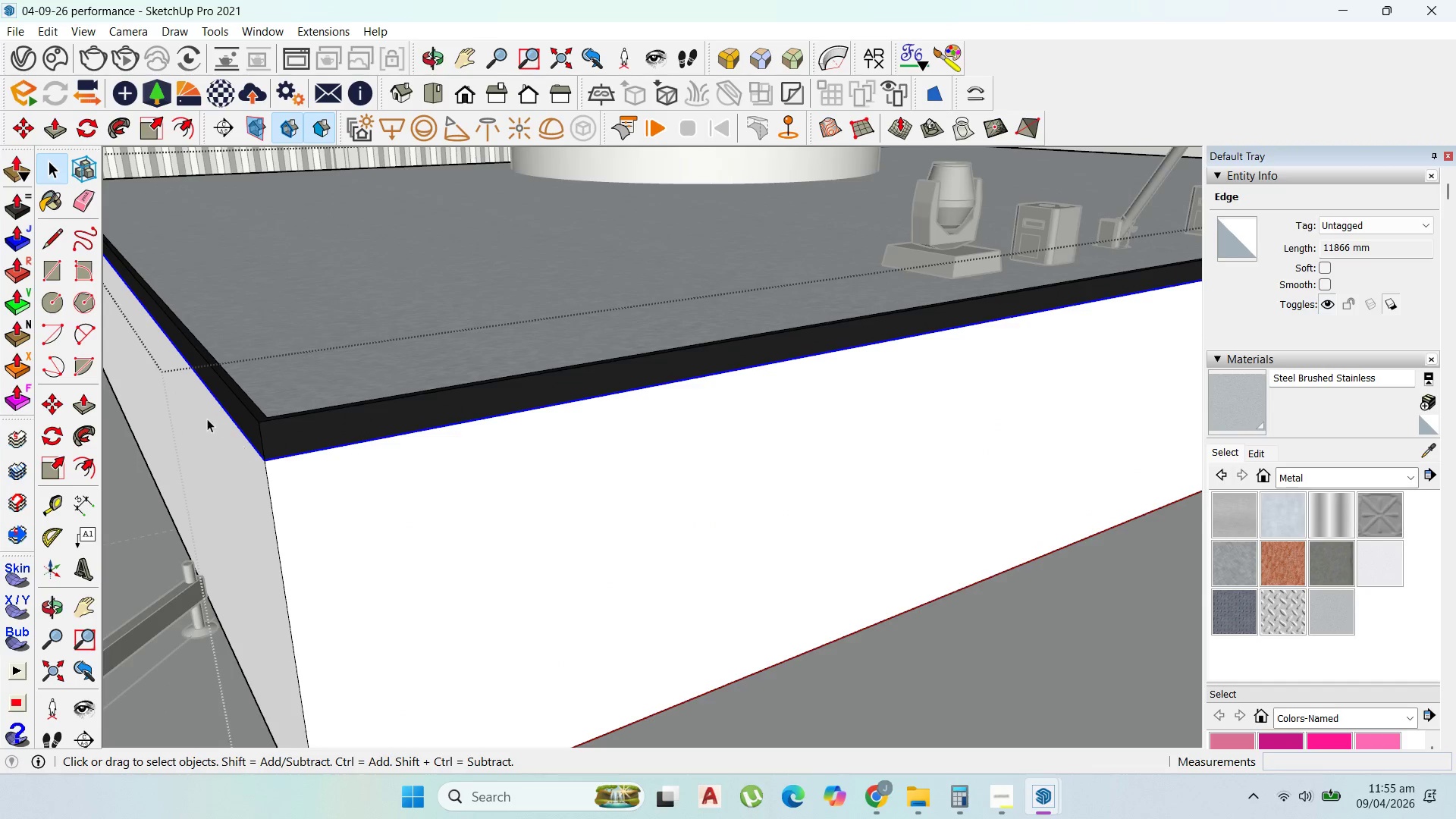 
scroll: coordinate [691, 437], scroll_direction: down, amount: 22.0
 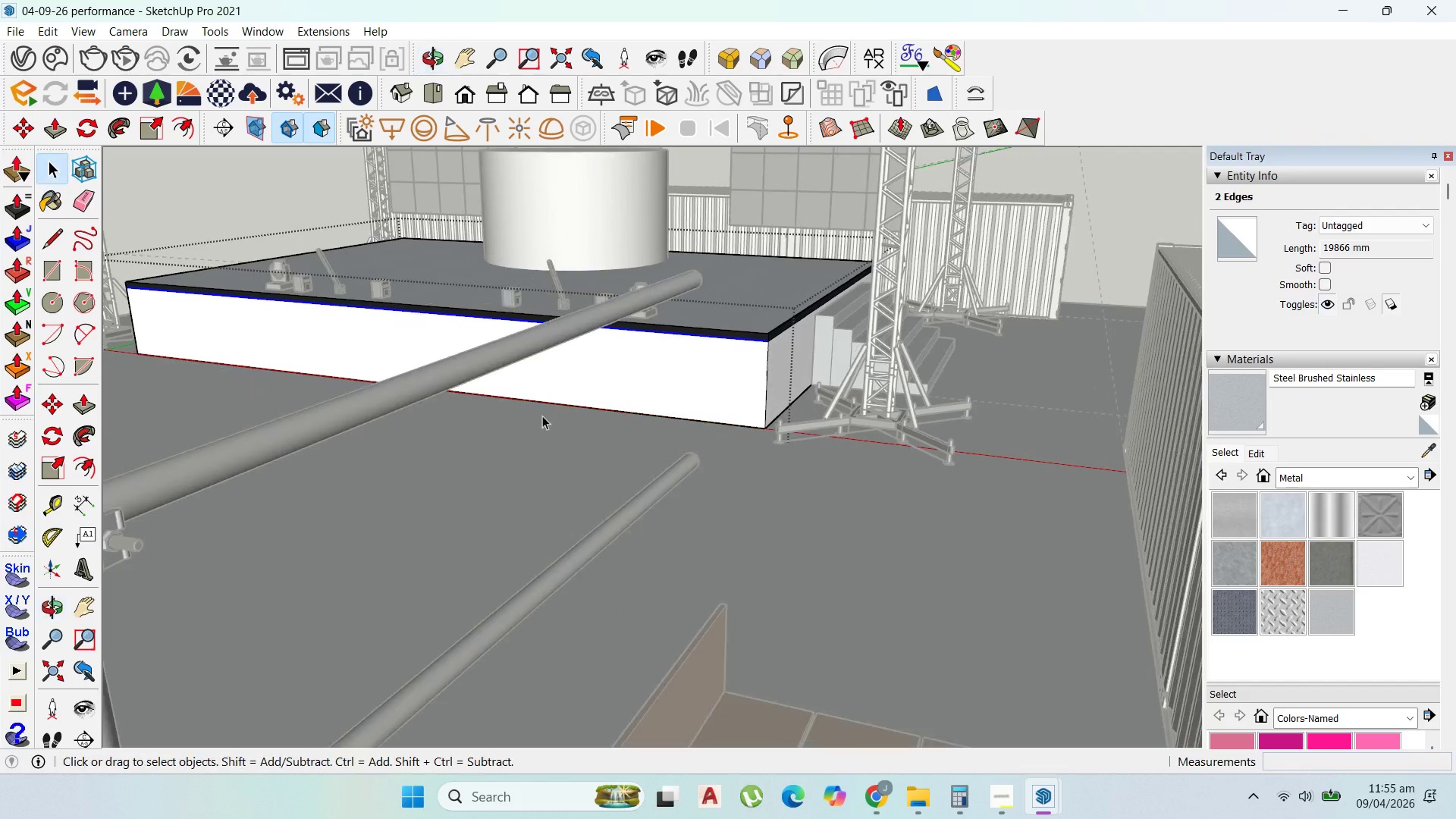 
hold_key(key=ShiftLeft, duration=0.92)
 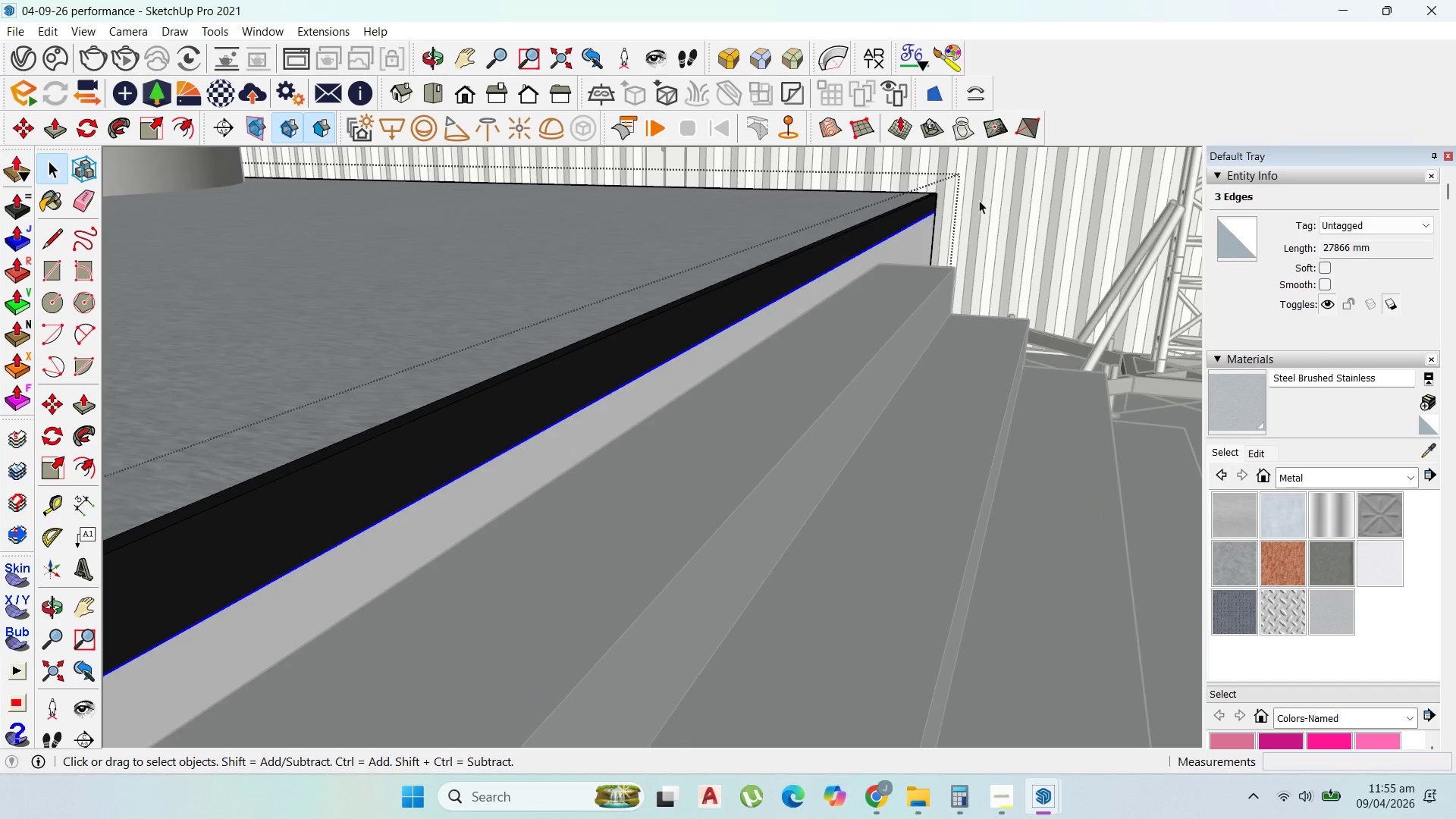 
scroll: coordinate [981, 271], scroll_direction: up, amount: 22.0
 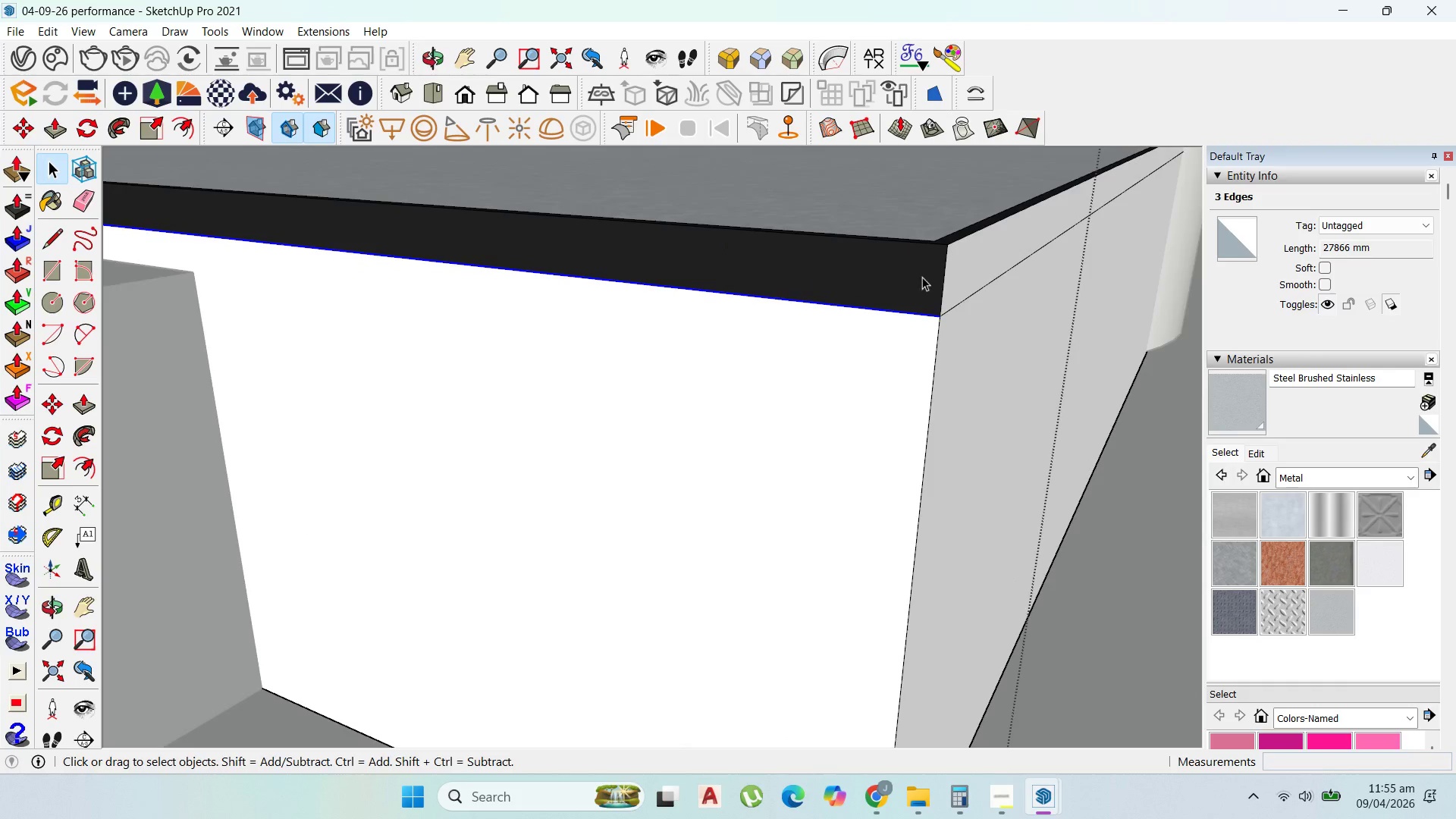 
hold_key(key=ShiftLeft, duration=1.27)
left_click([965, 302])
 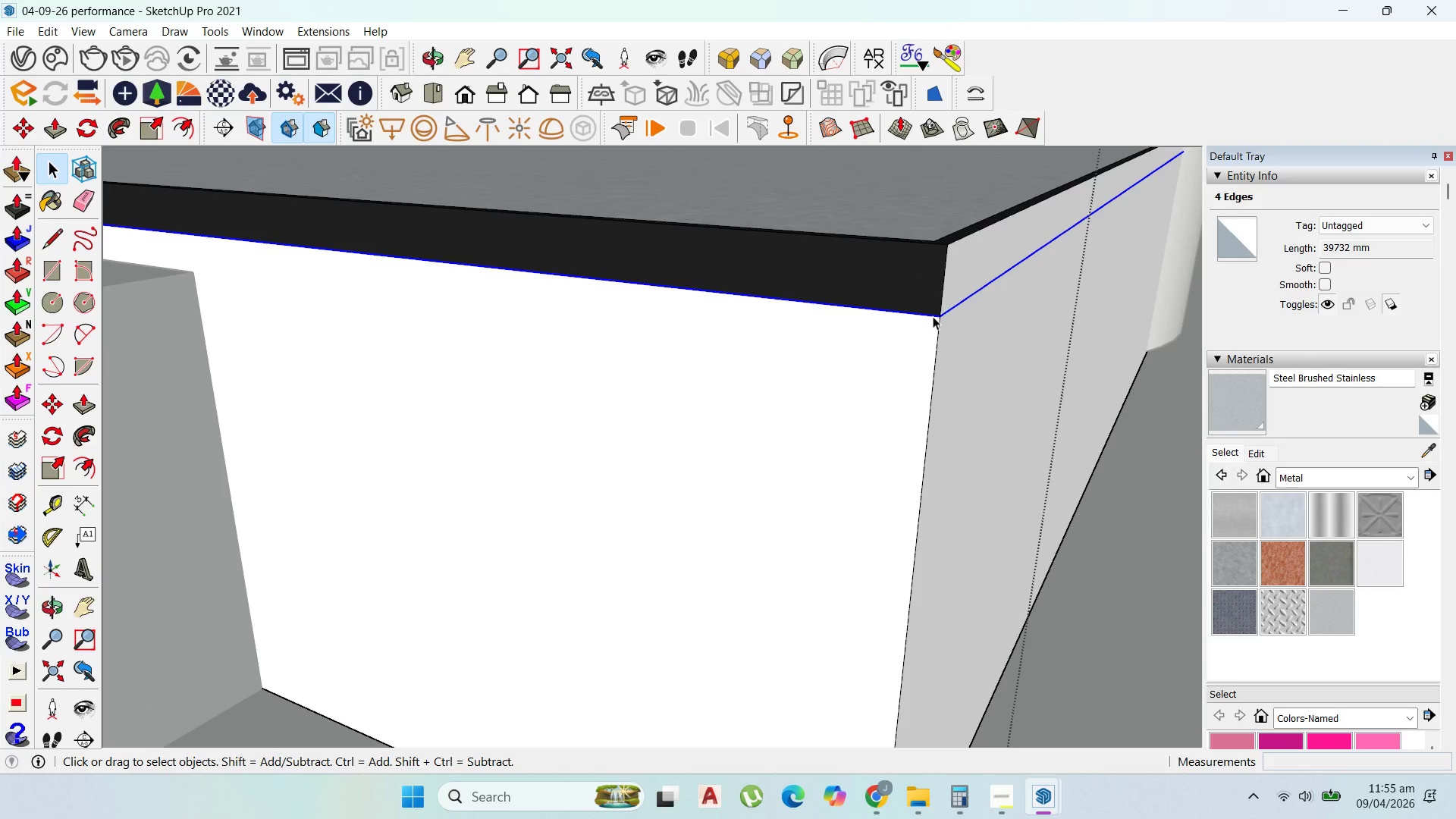 
key(M)
 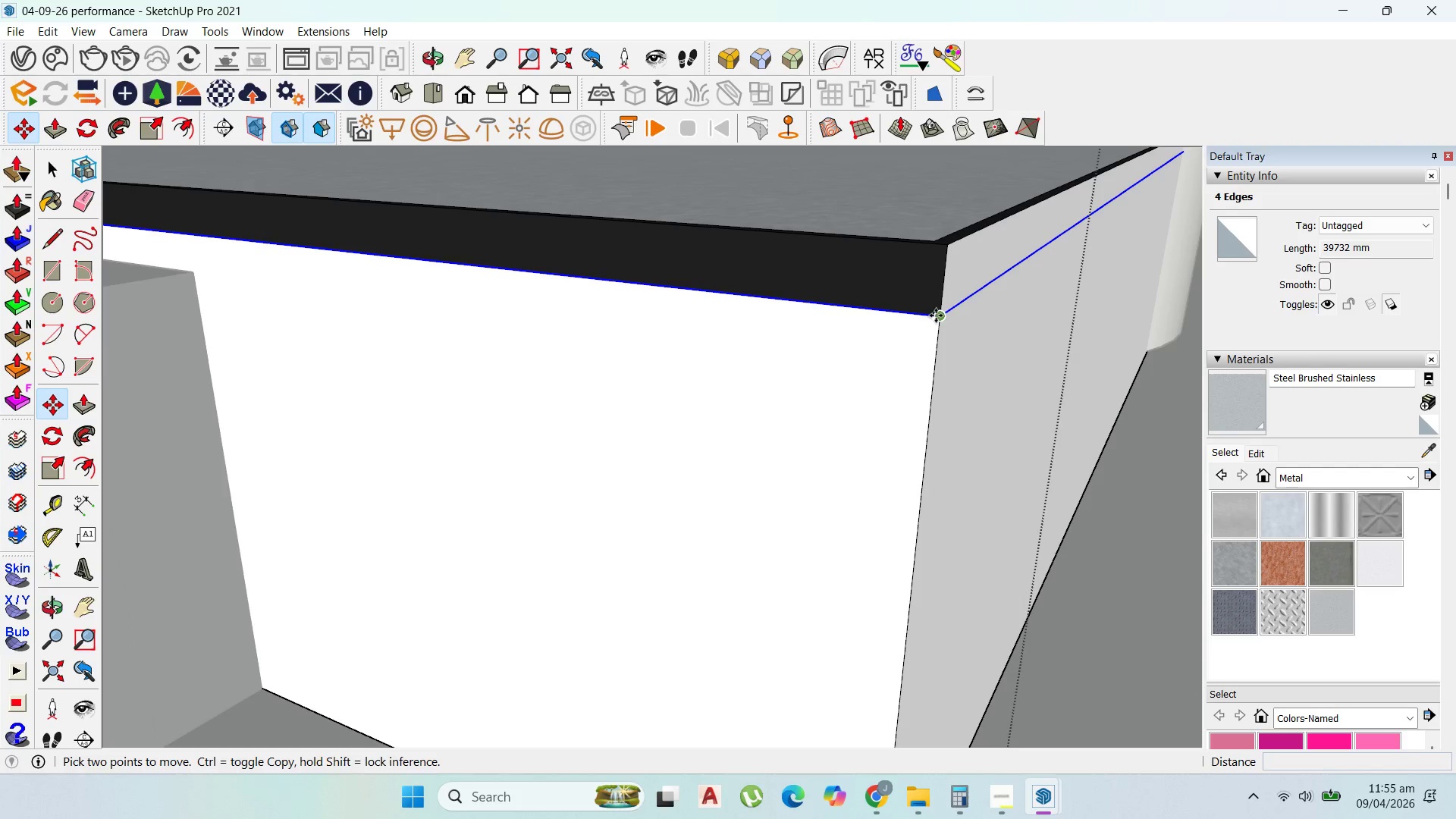 
key(Control+ControlLeft)
 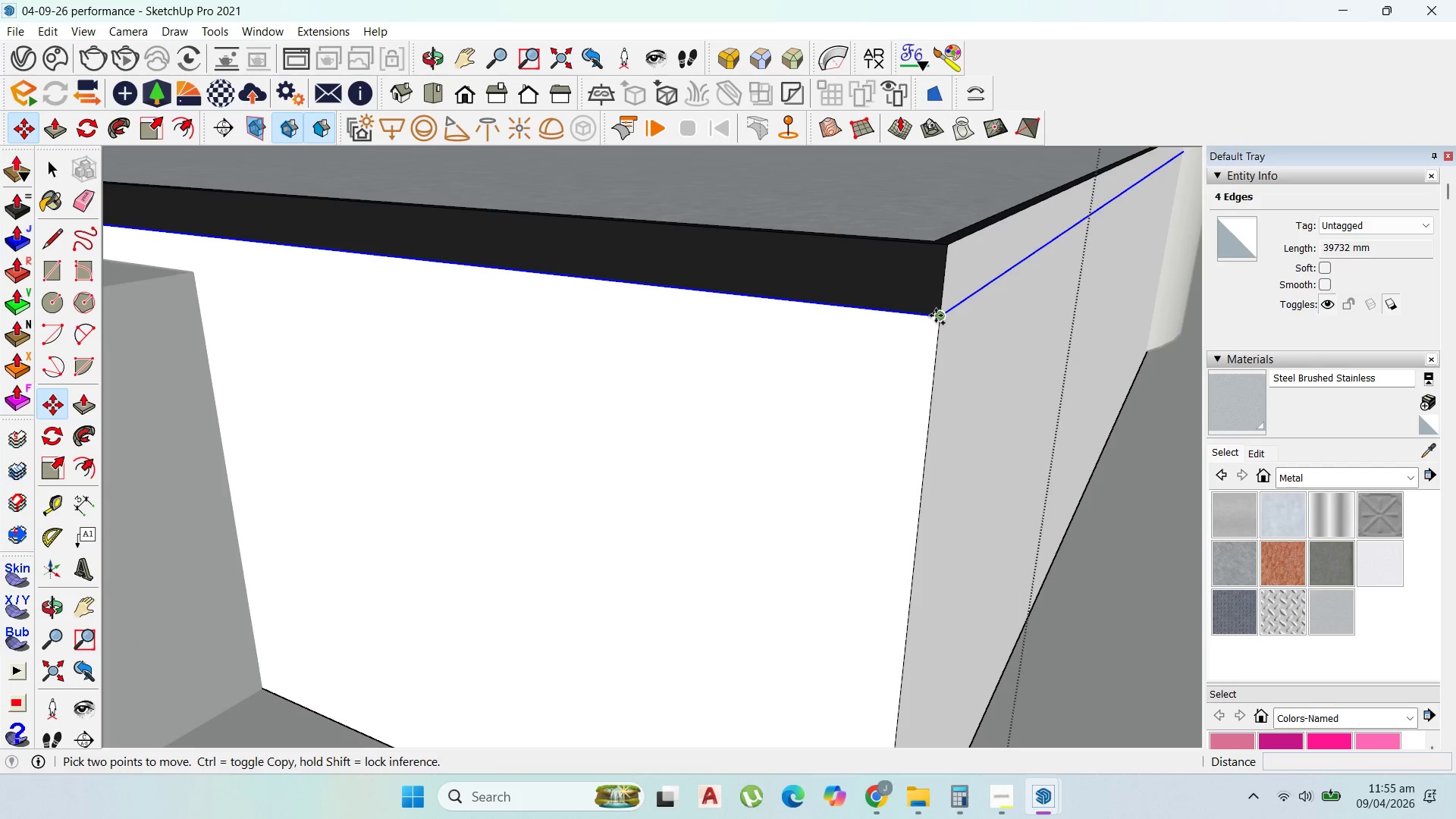 
left_click([936, 315])
 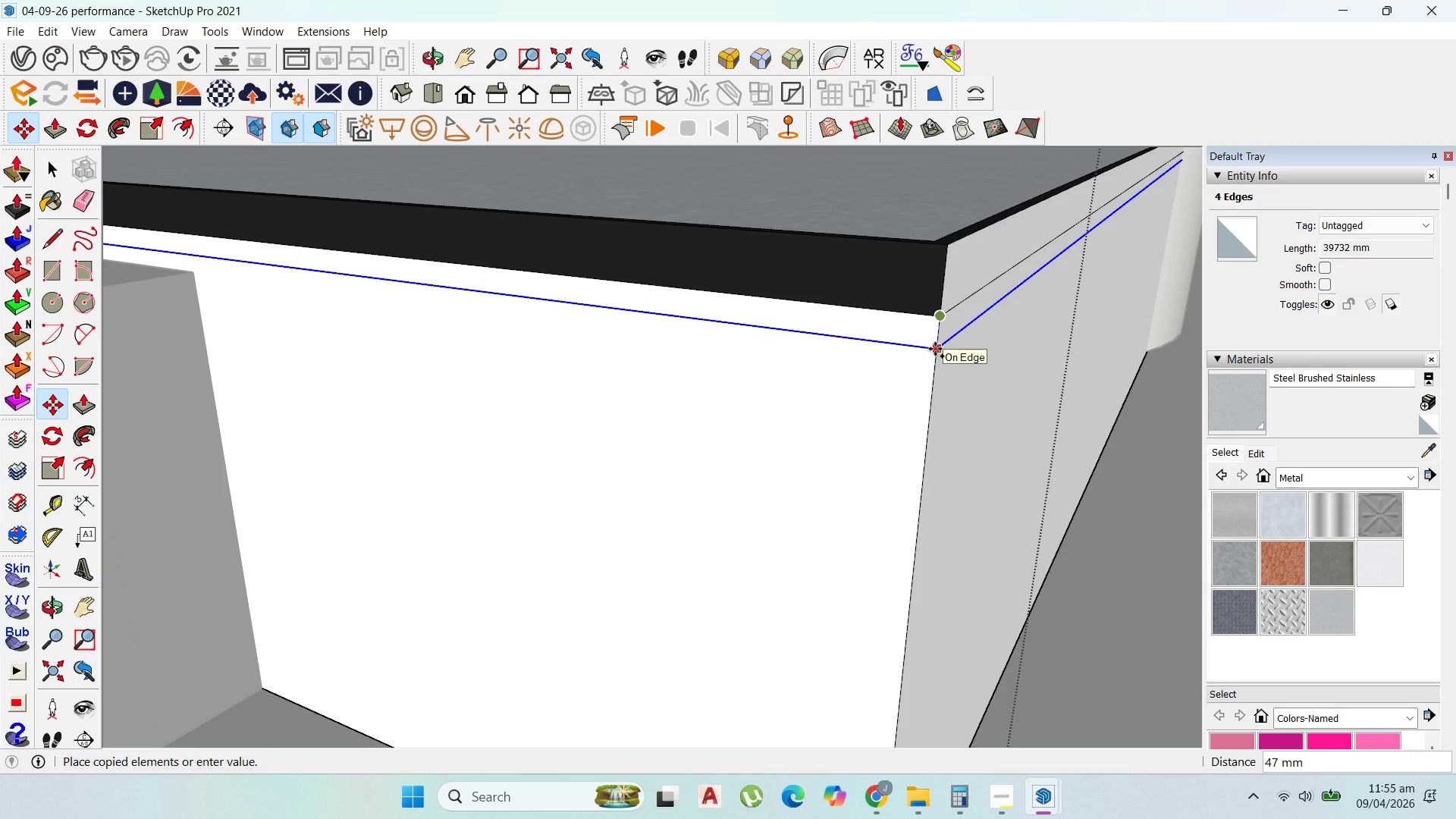 
type(50)
 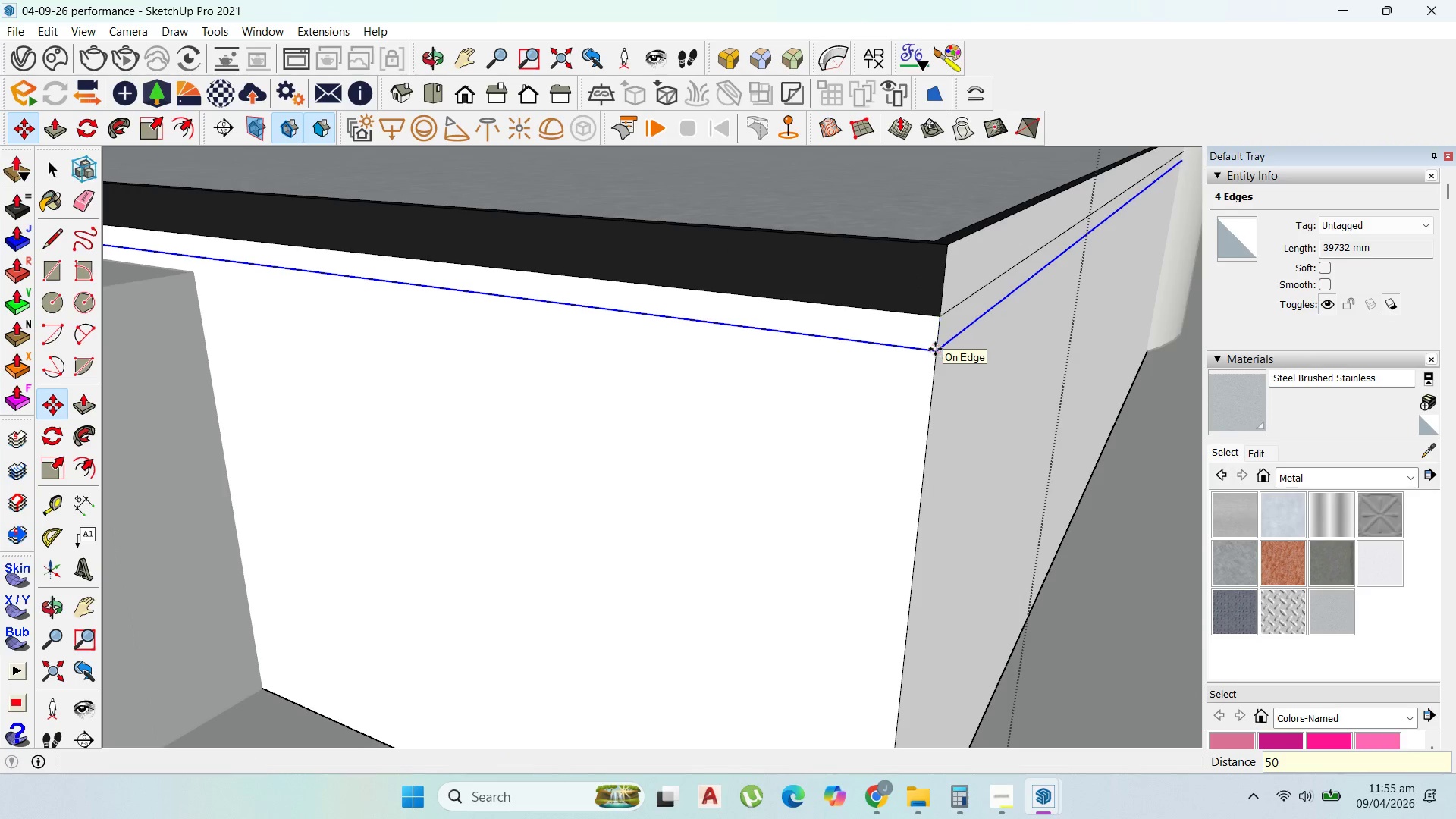 
key(Enter)
 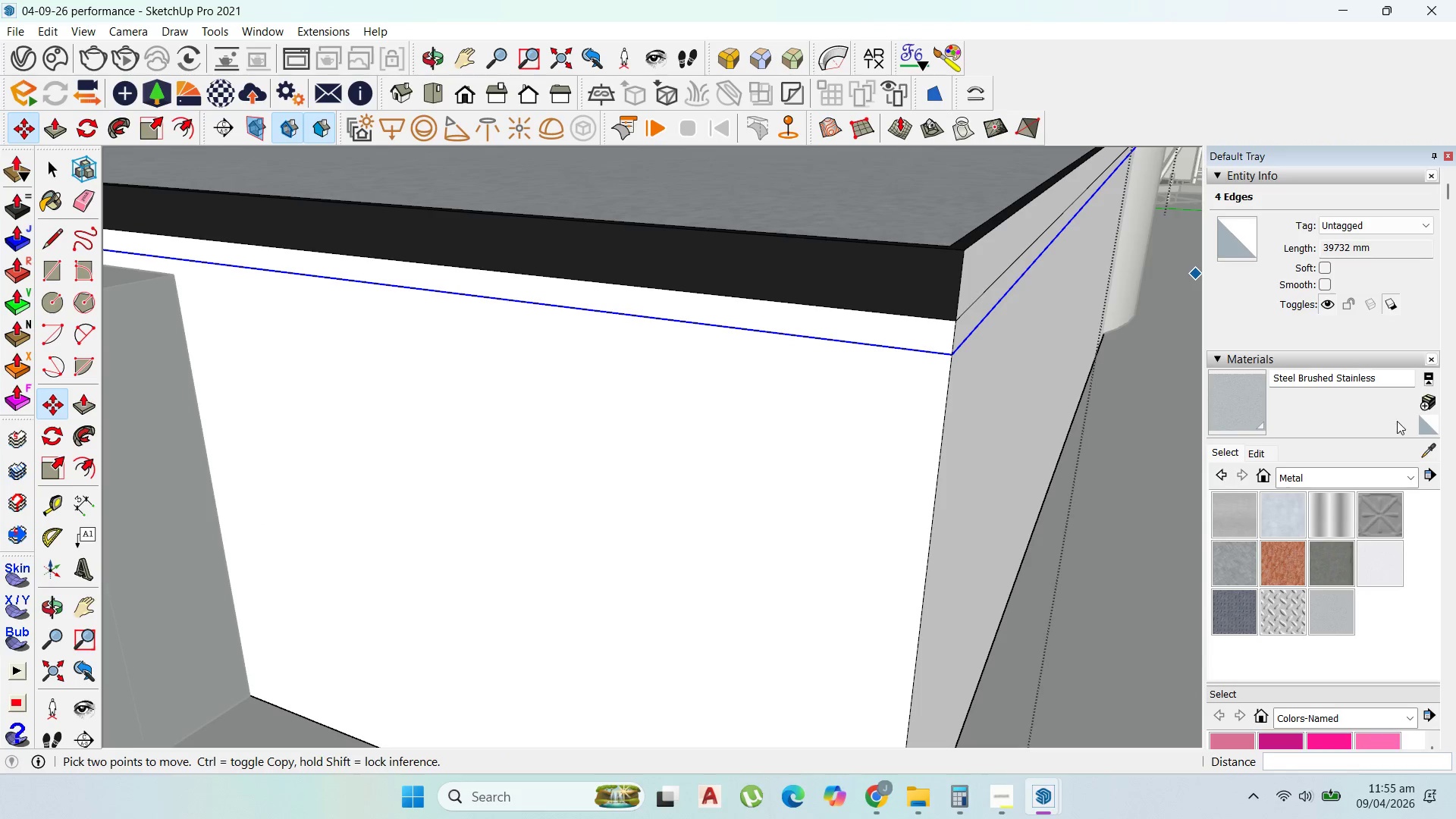 
left_click([1431, 447])
 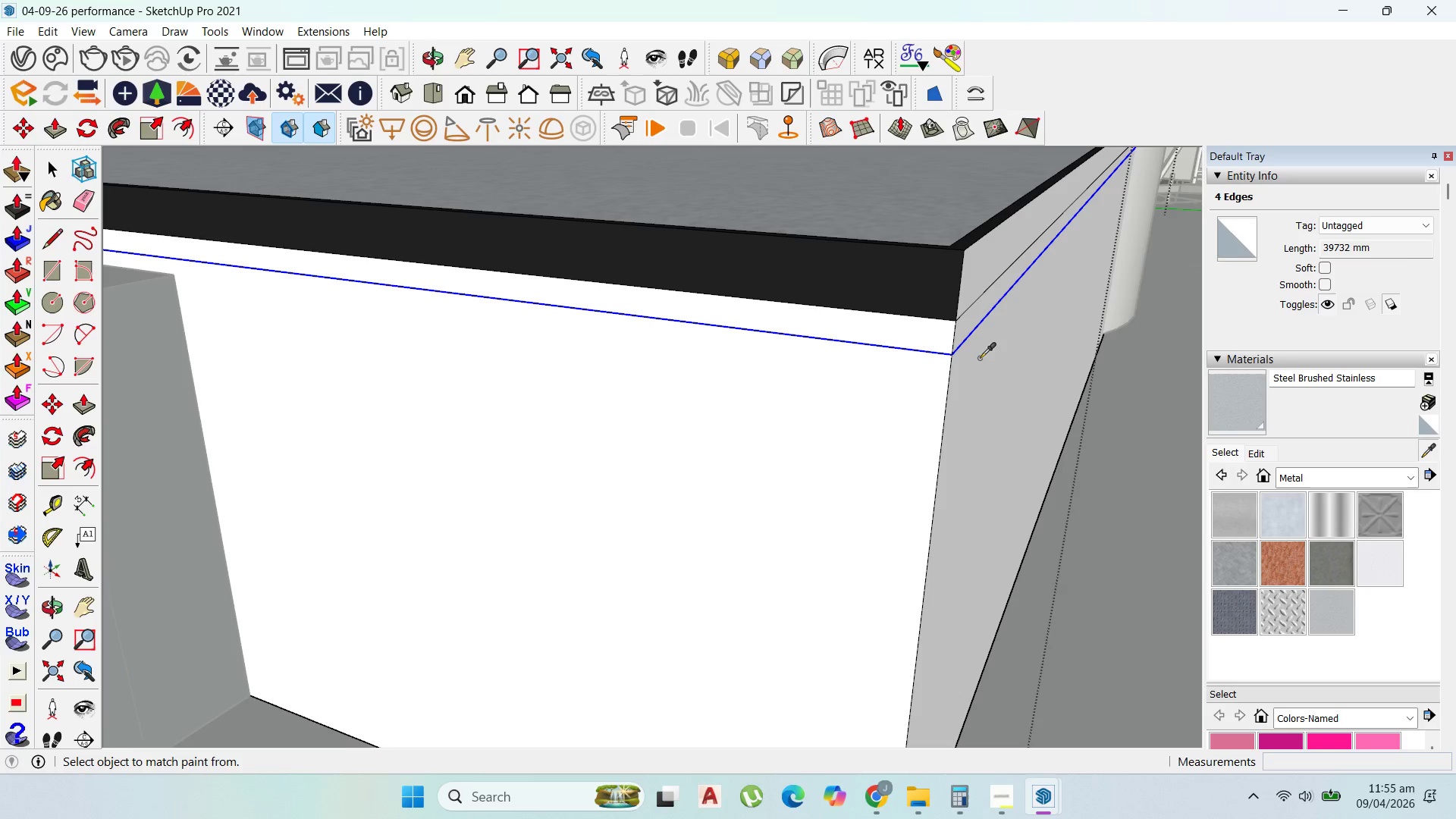 
left_click_drag(start_coordinate=[928, 297], to_coordinate=[932, 295])
 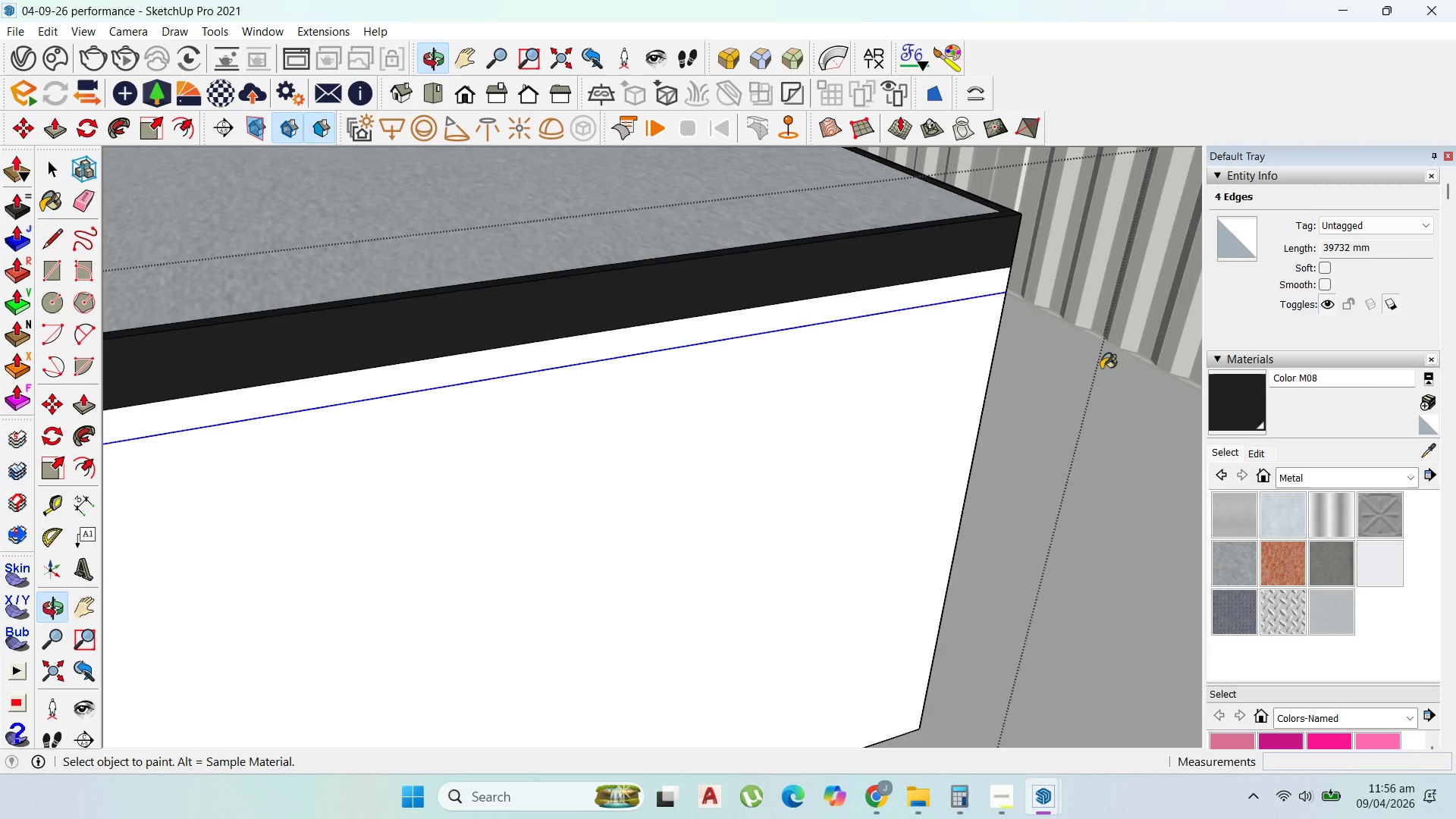 
scroll: coordinate [878, 349], scroll_direction: down, amount: 18.0
 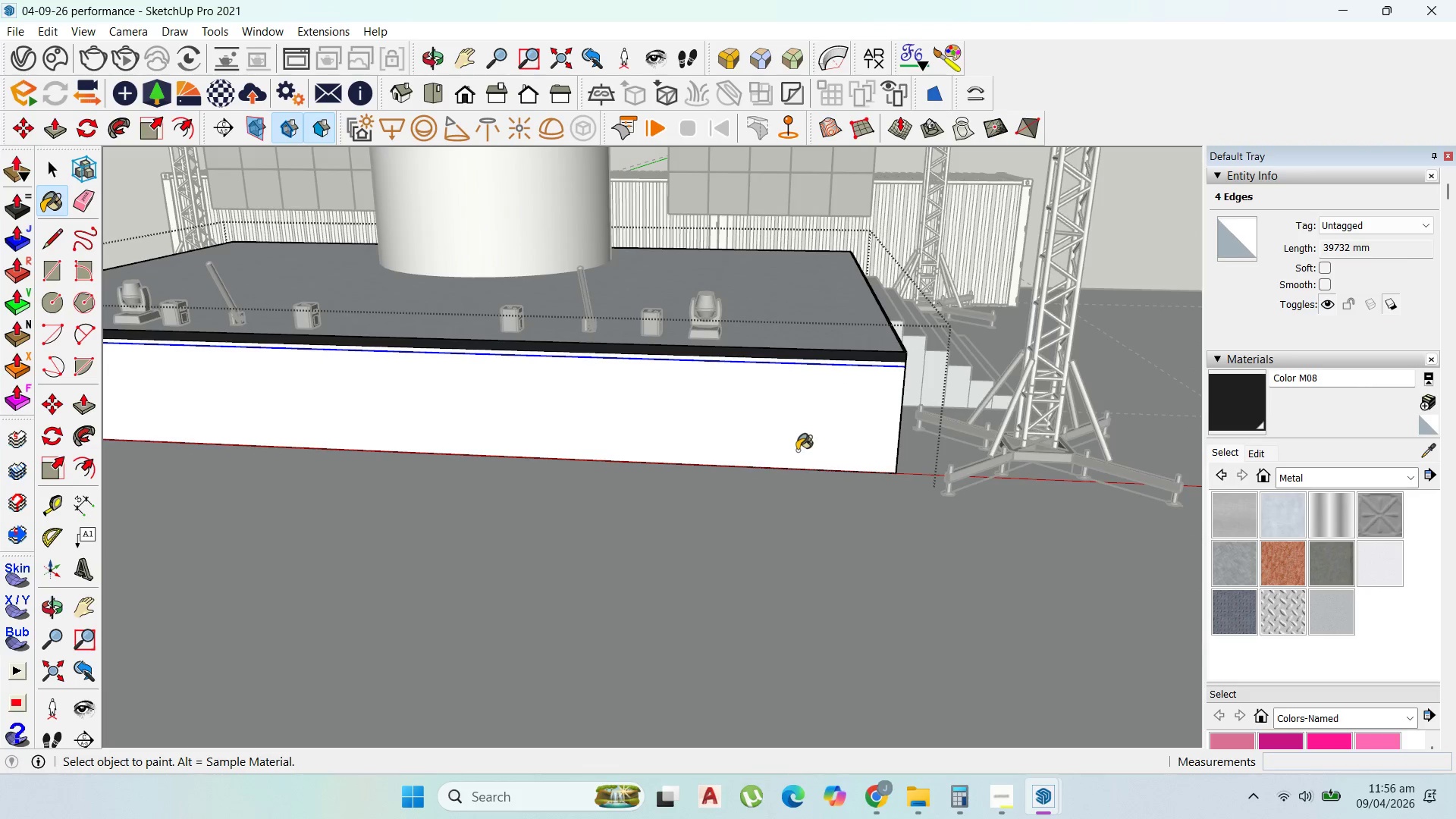 
scroll: coordinate [929, 380], scroll_direction: up, amount: 13.0
 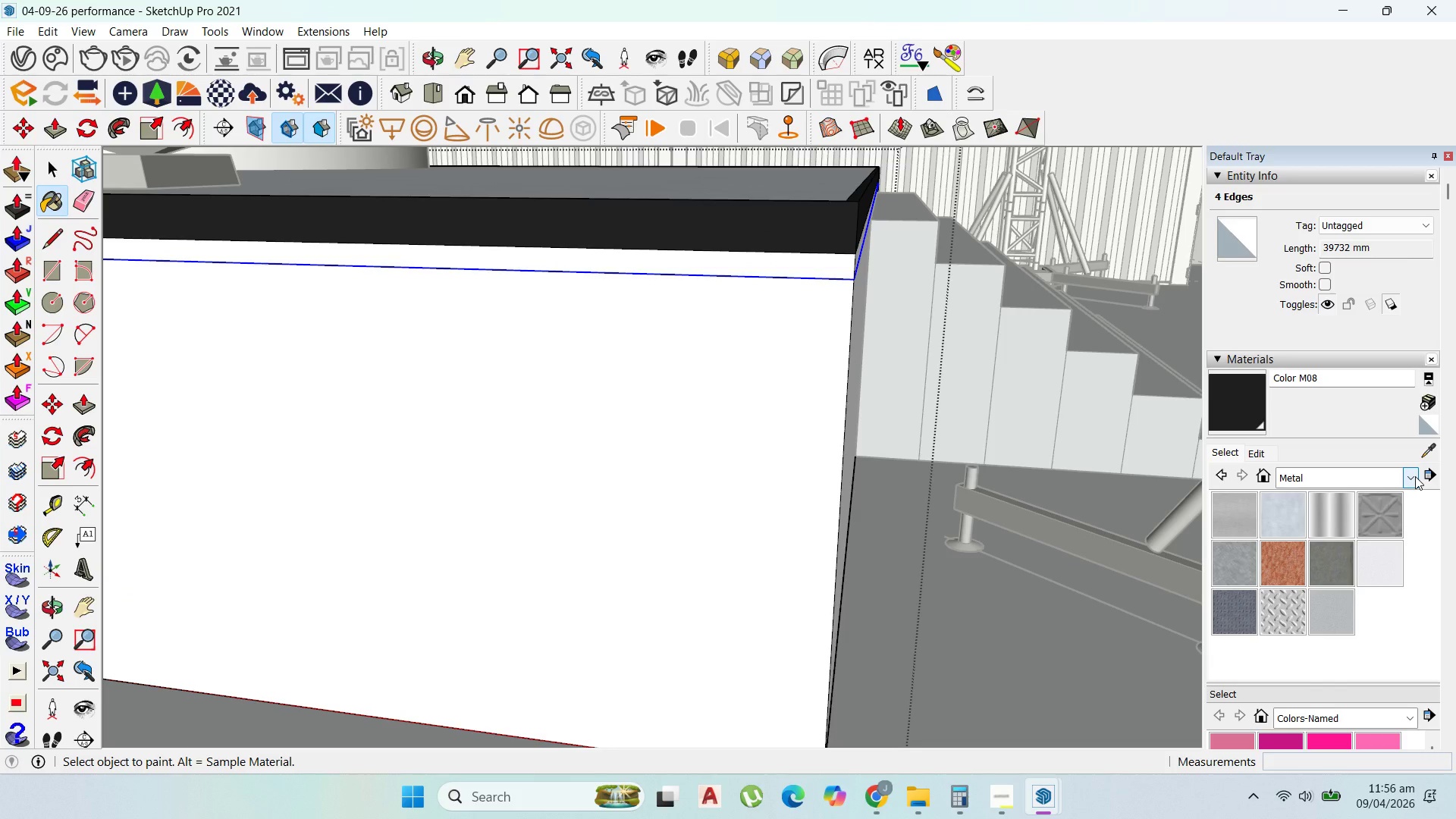 
left_click([1412, 479])
 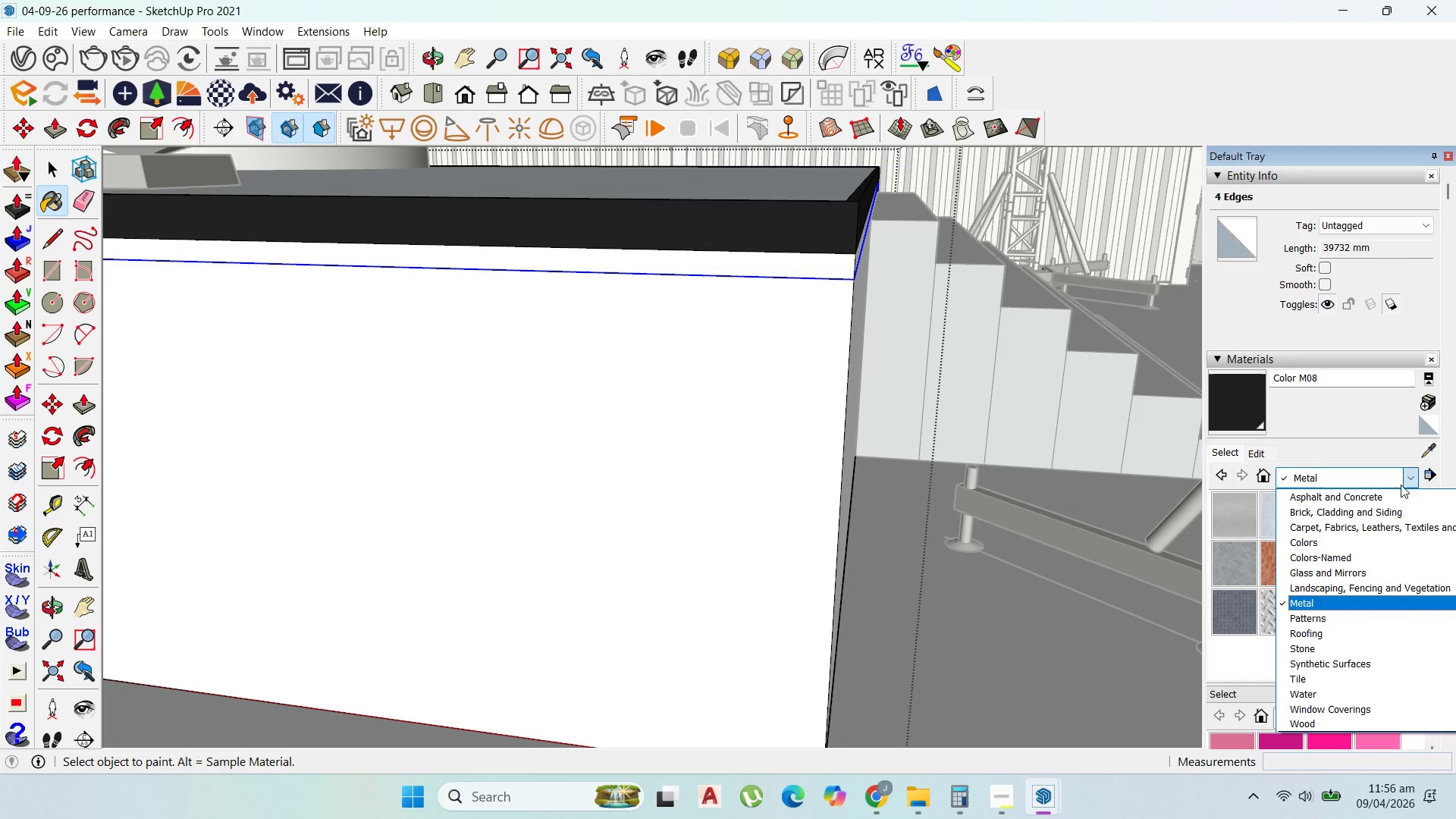 
wait(16.91)
 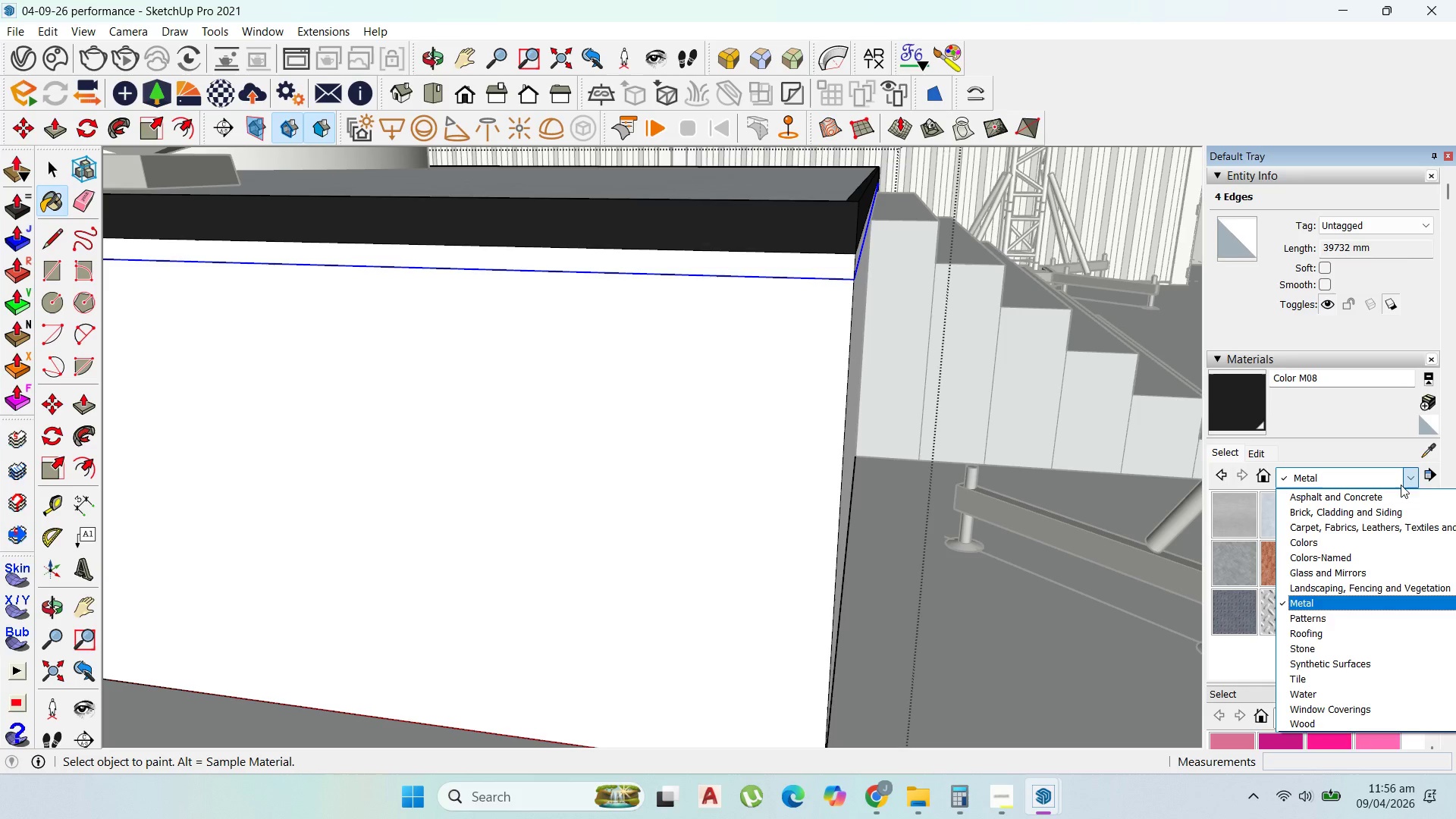 
left_click([1311, 546])
 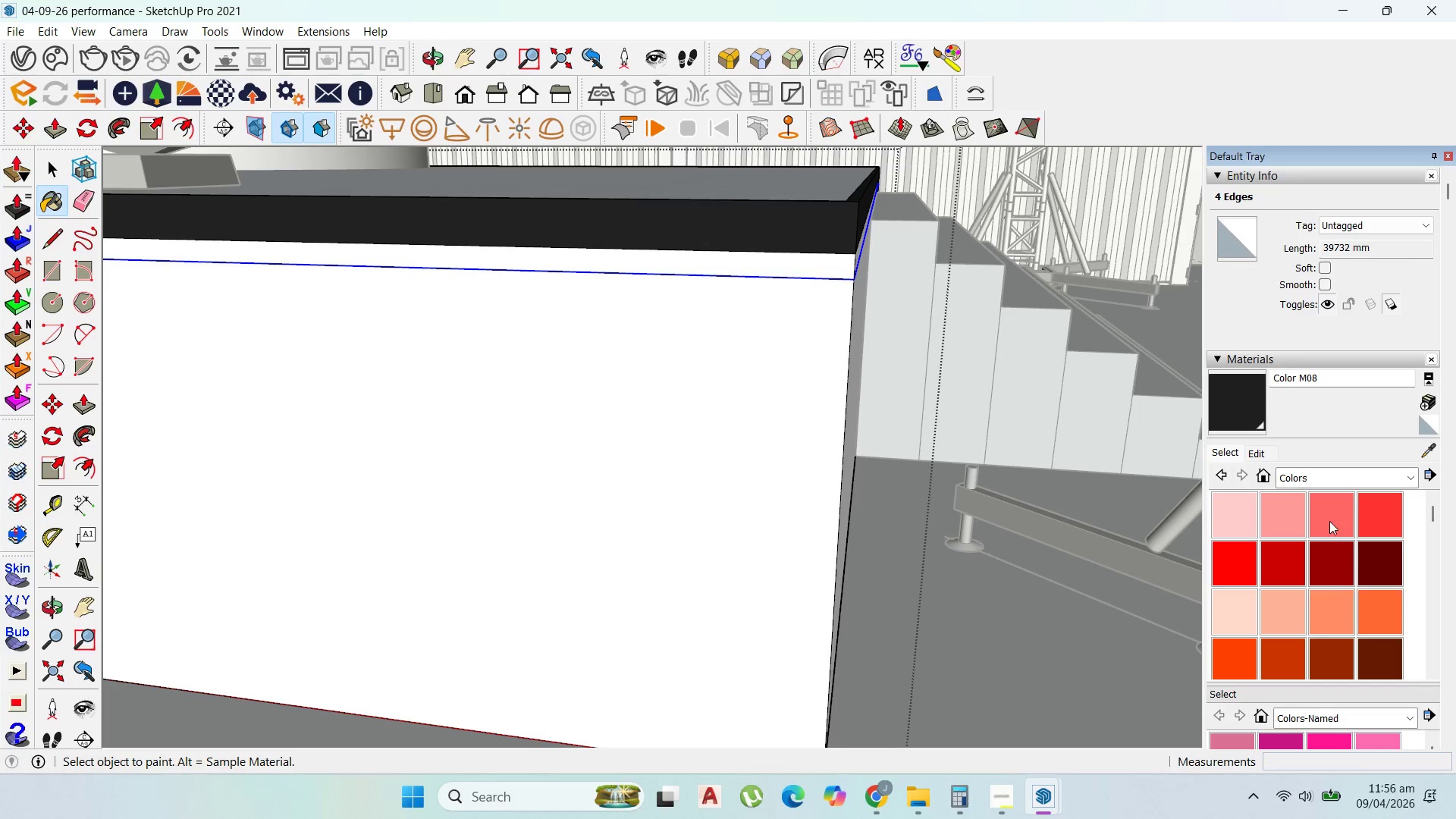 
scroll: coordinate [1292, 640], scroll_direction: down, amount: 9.0
 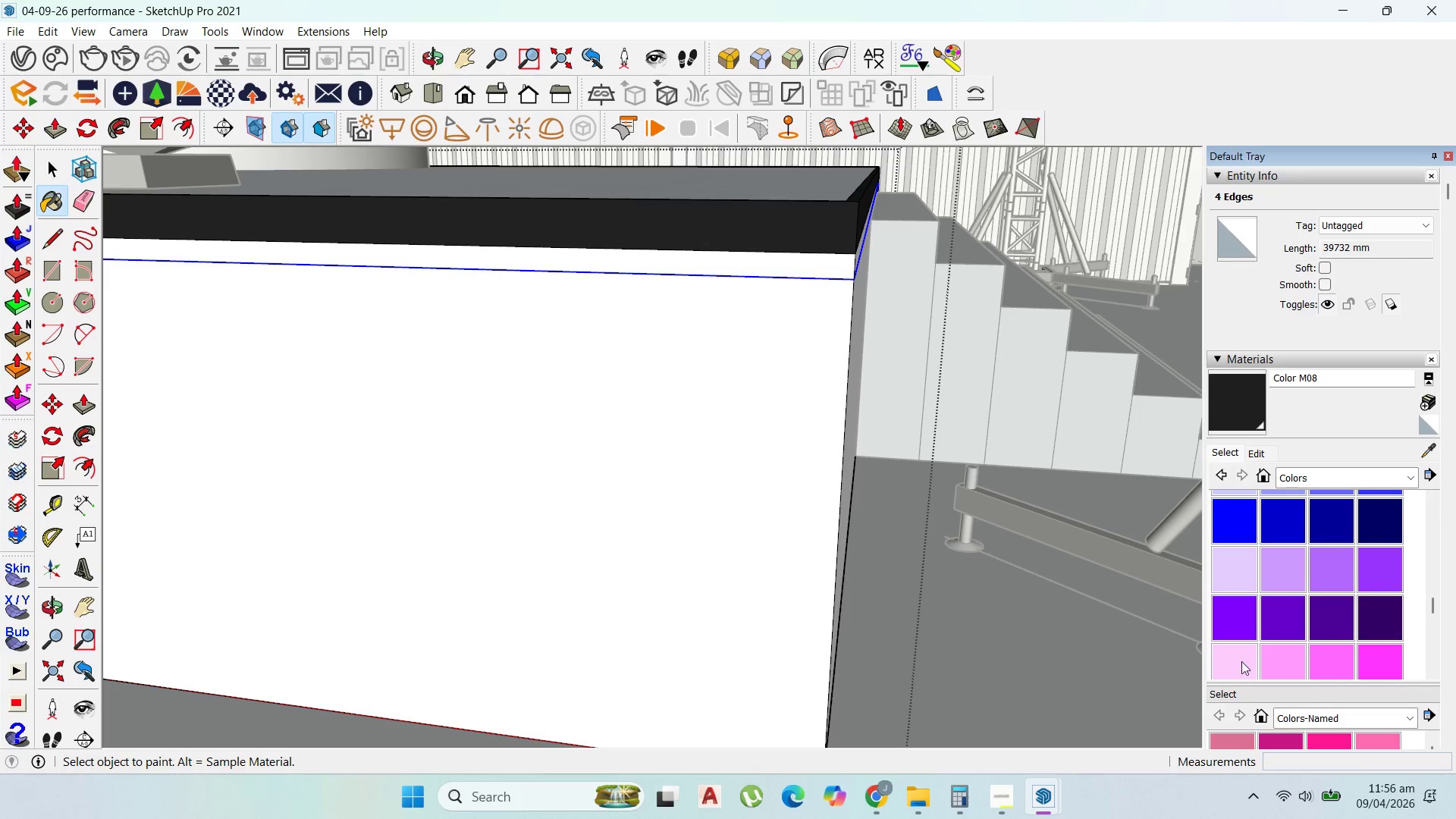 
left_click([1228, 662])
 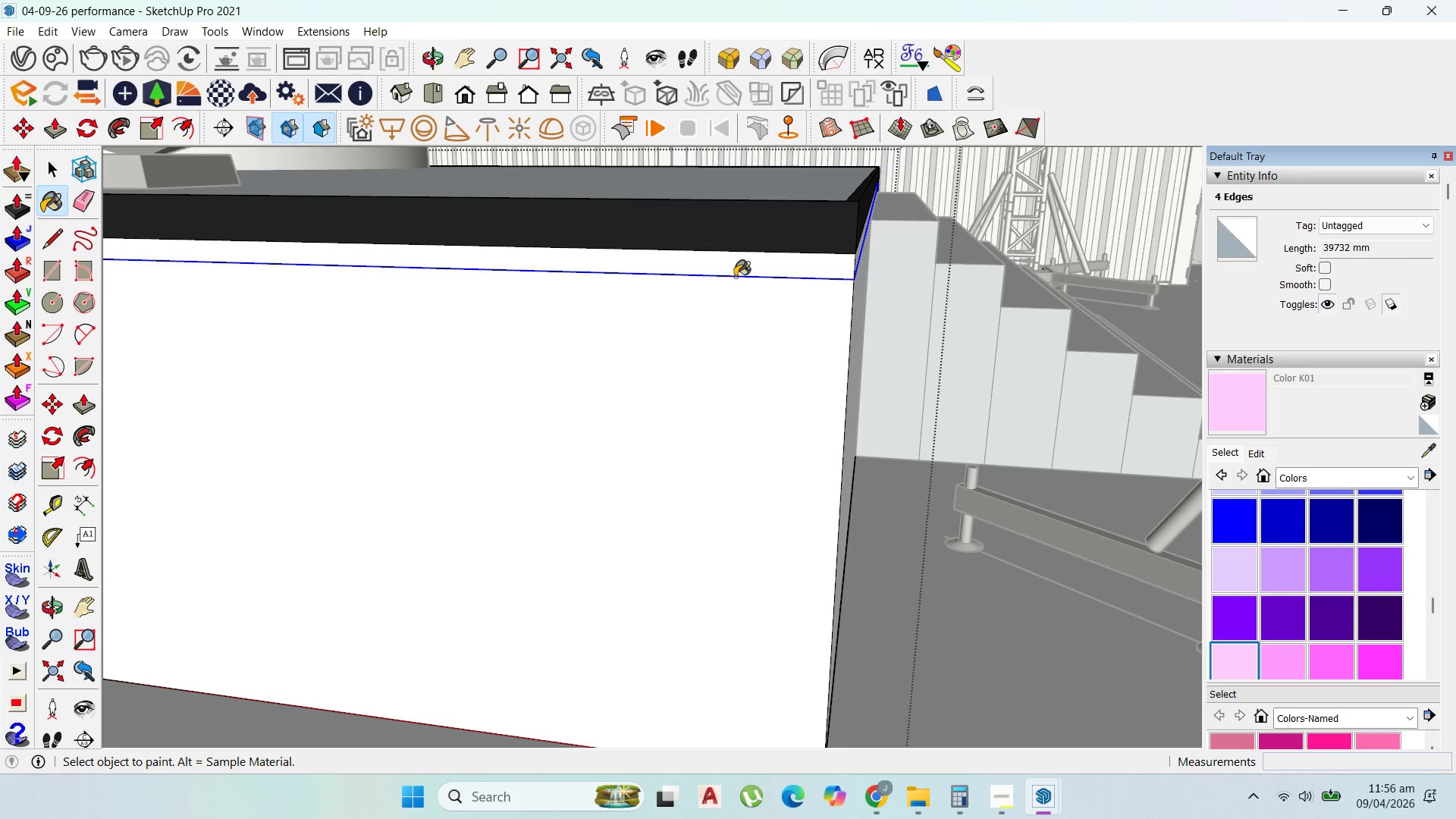 
left_click([739, 273])
 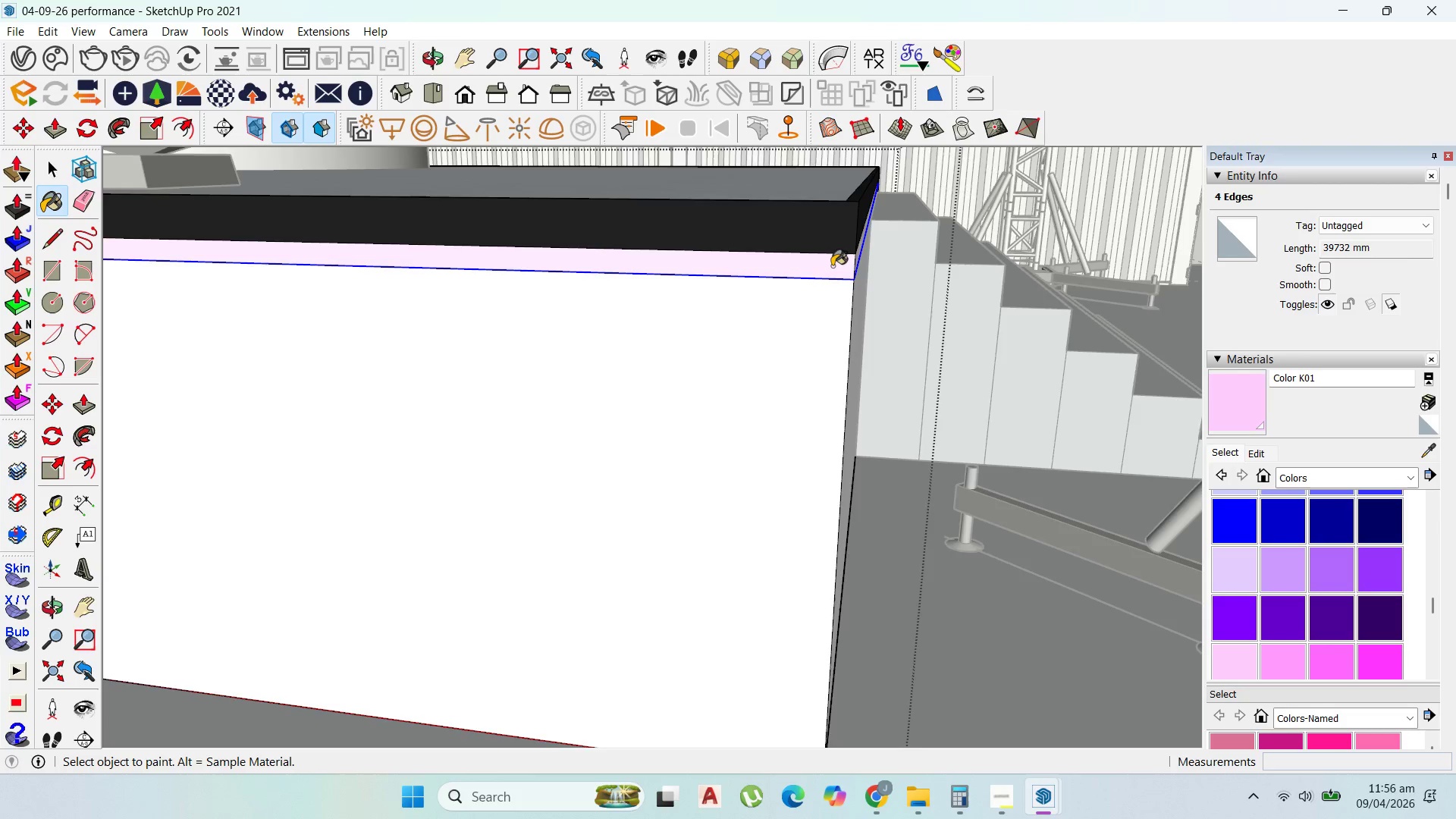 
left_click([806, 251])
 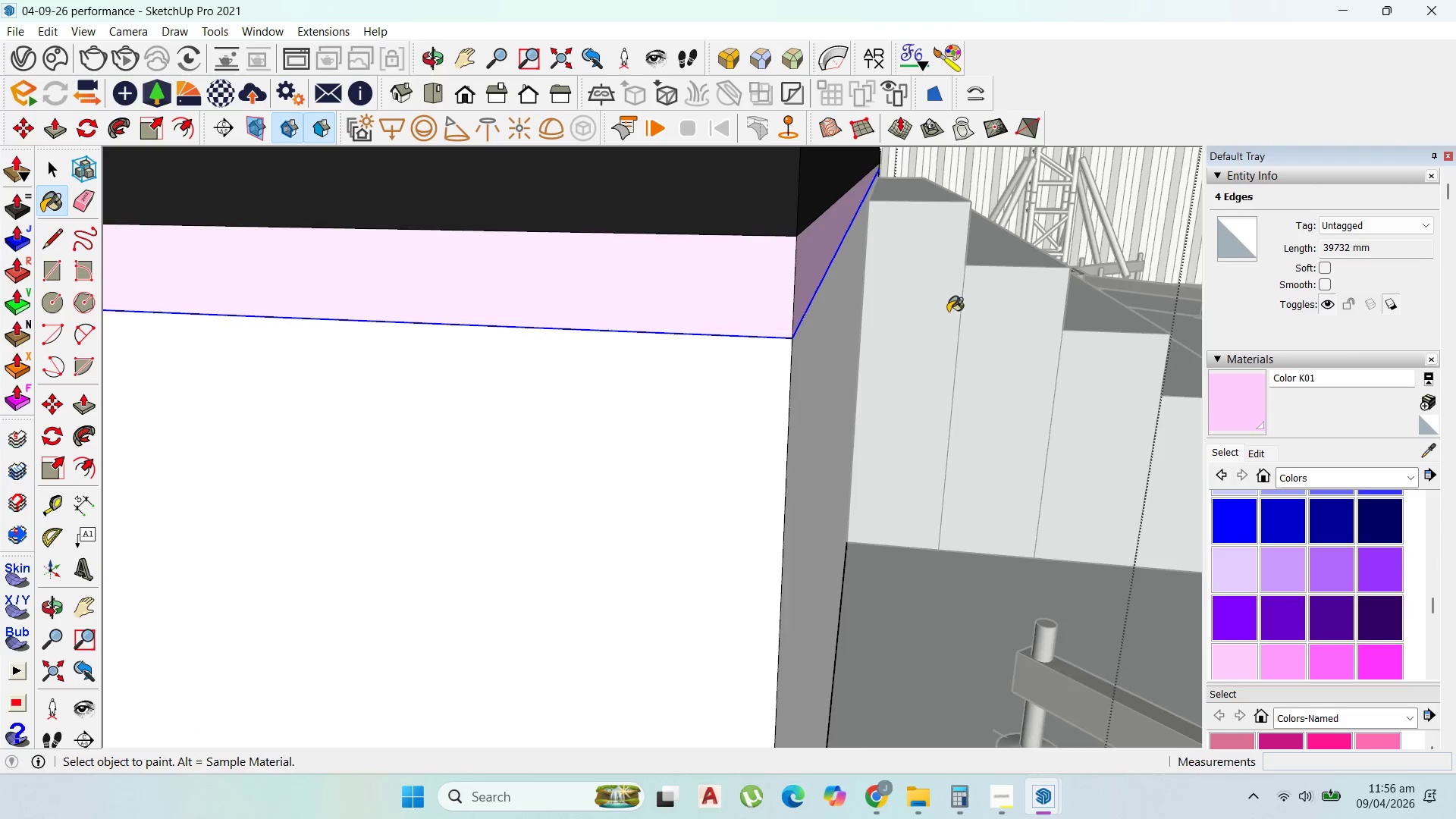 
scroll: coordinate [868, 256], scroll_direction: up, amount: 4.0
 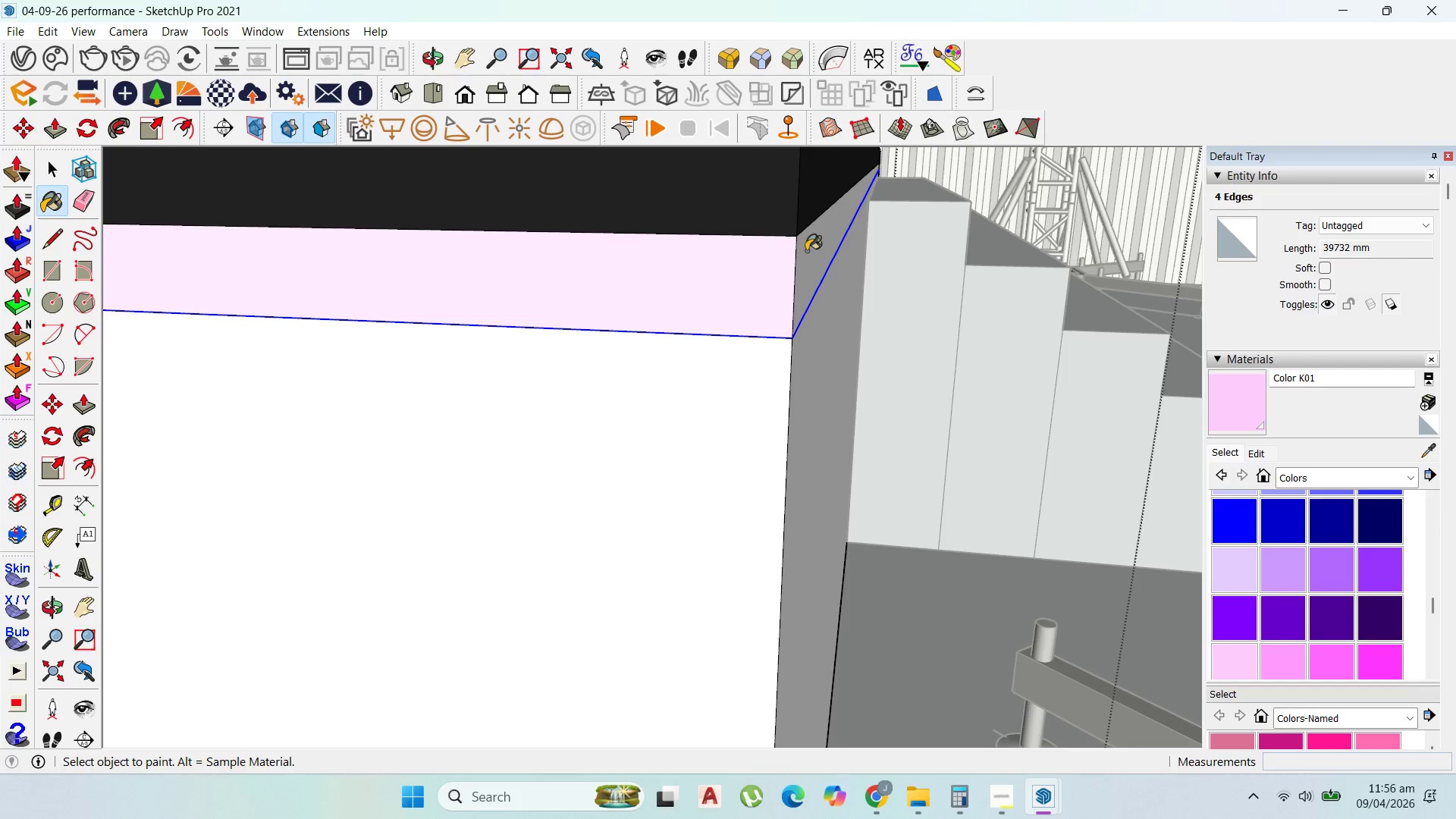 
scroll: coordinate [1300, 610], scroll_direction: down, amount: 12.0
 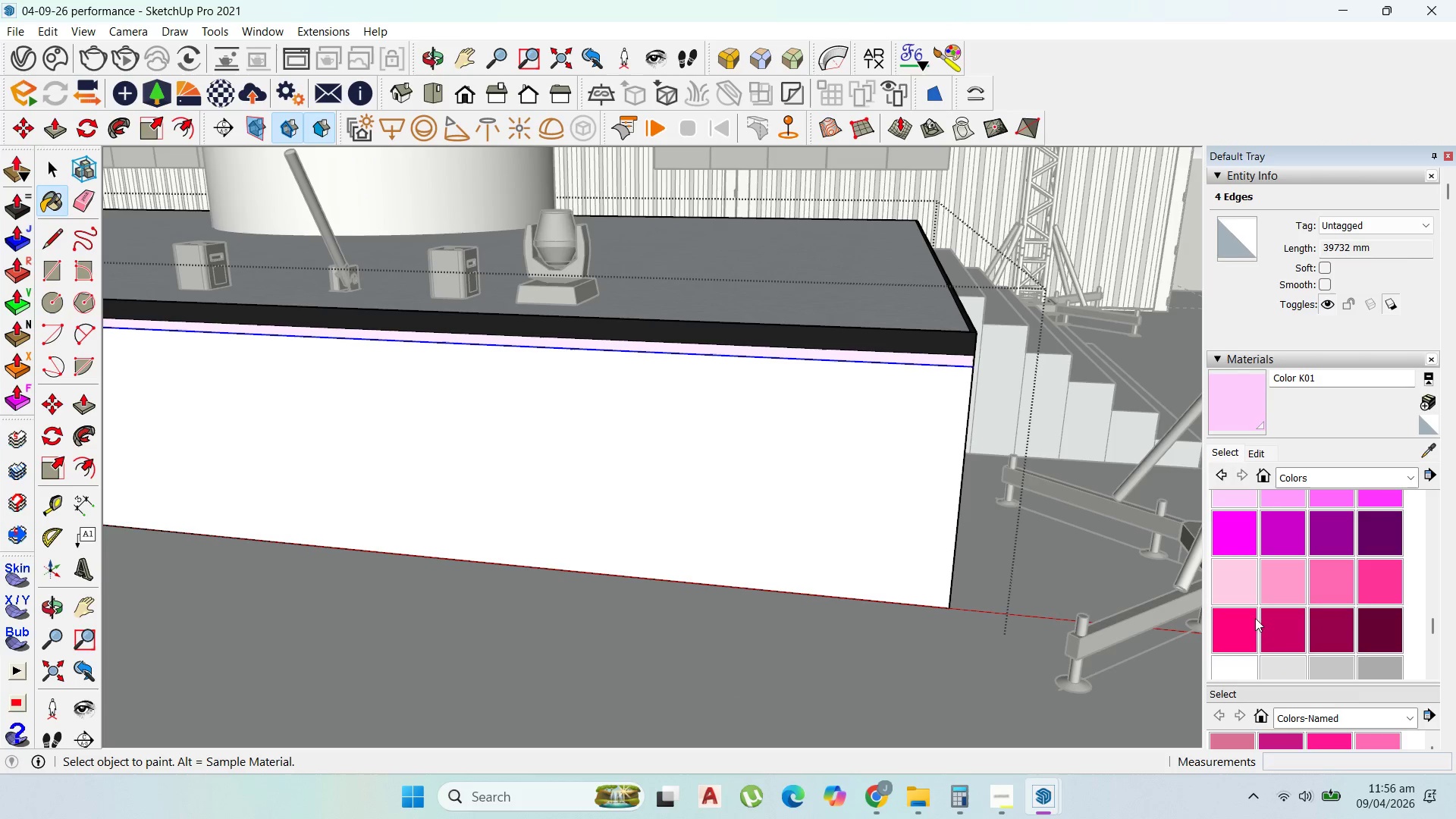 
left_click([1246, 615])
 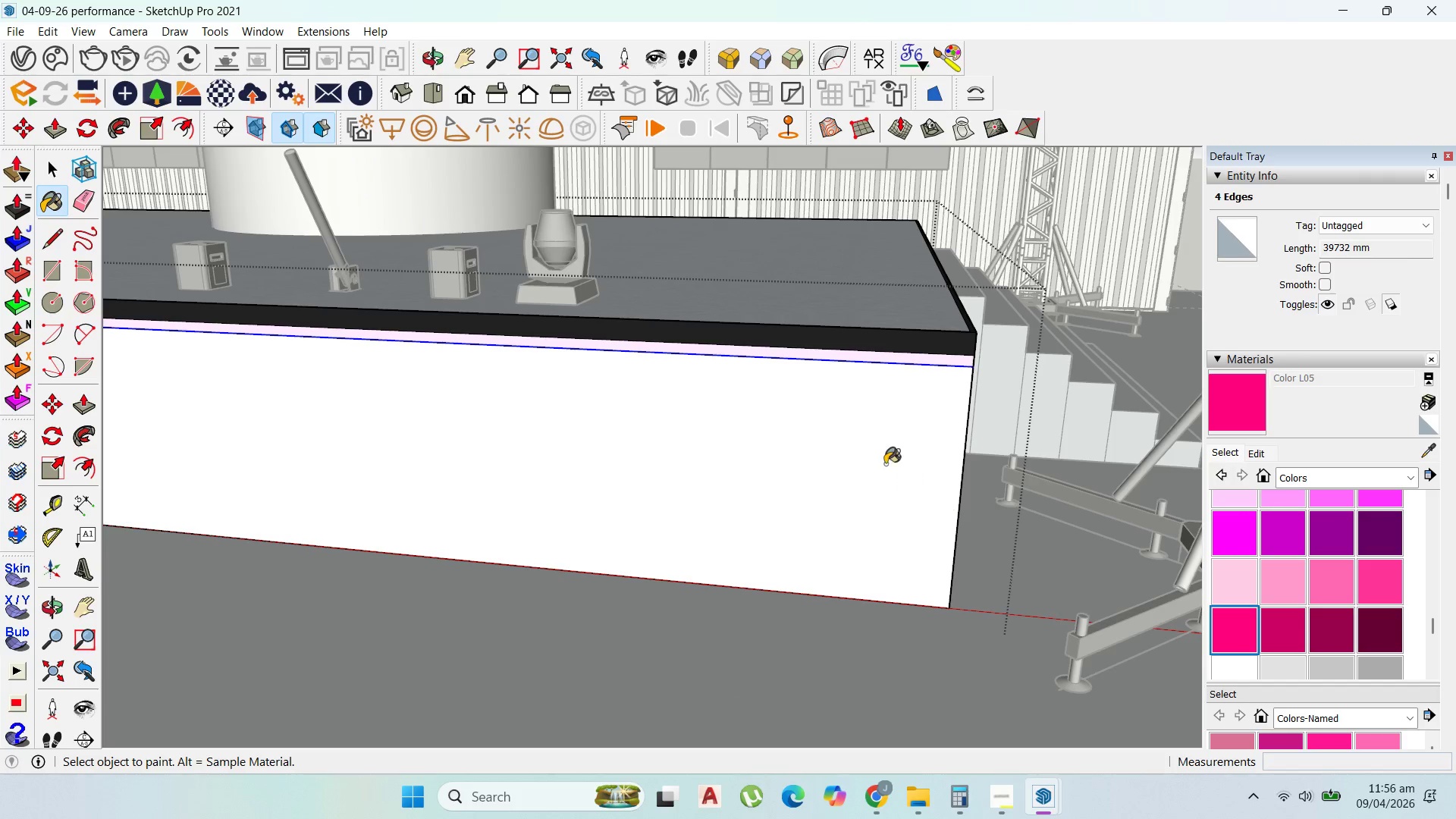 
scroll: coordinate [884, 424], scroll_direction: up, amount: 2.0
 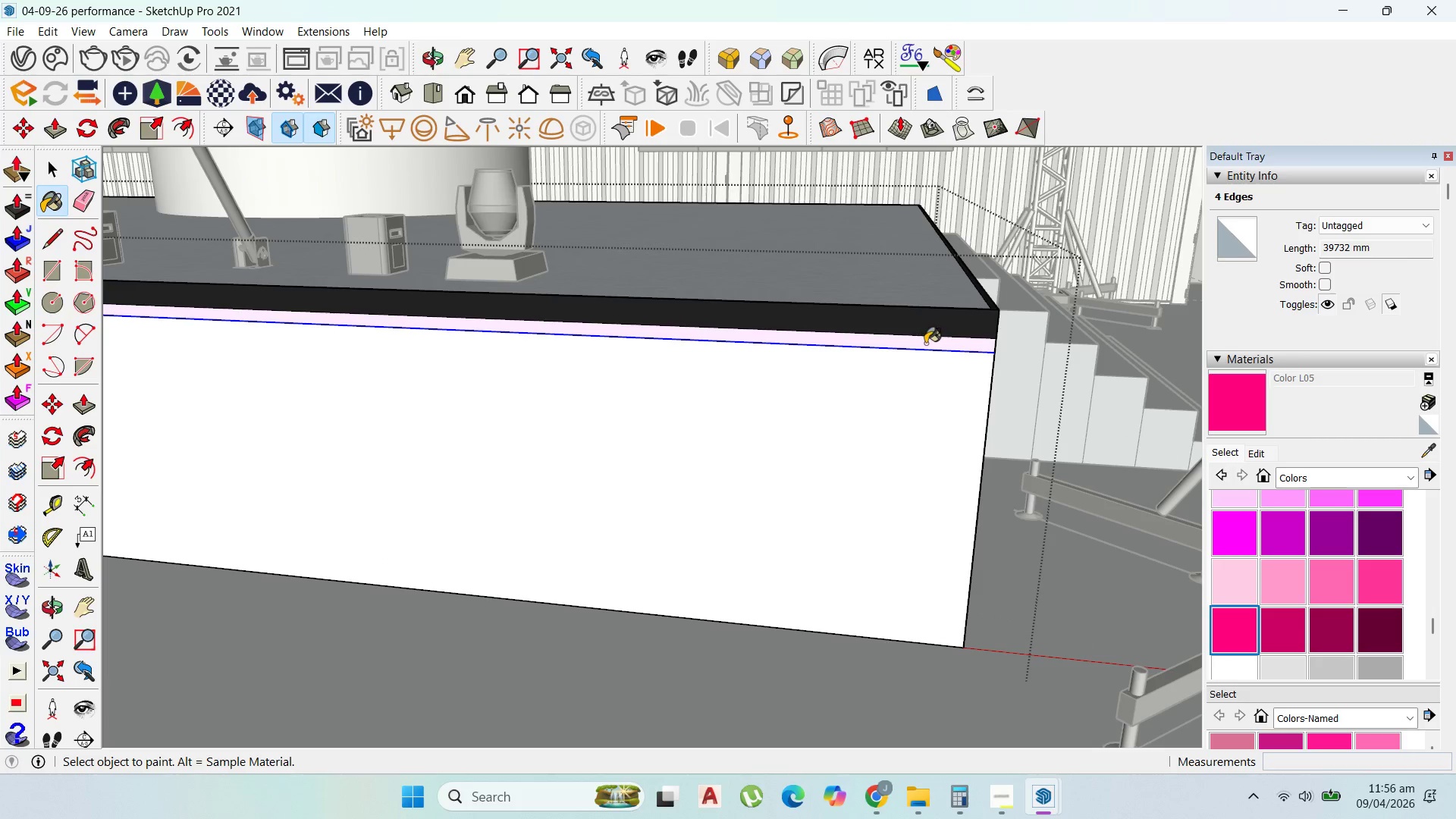 
left_click([932, 342])
 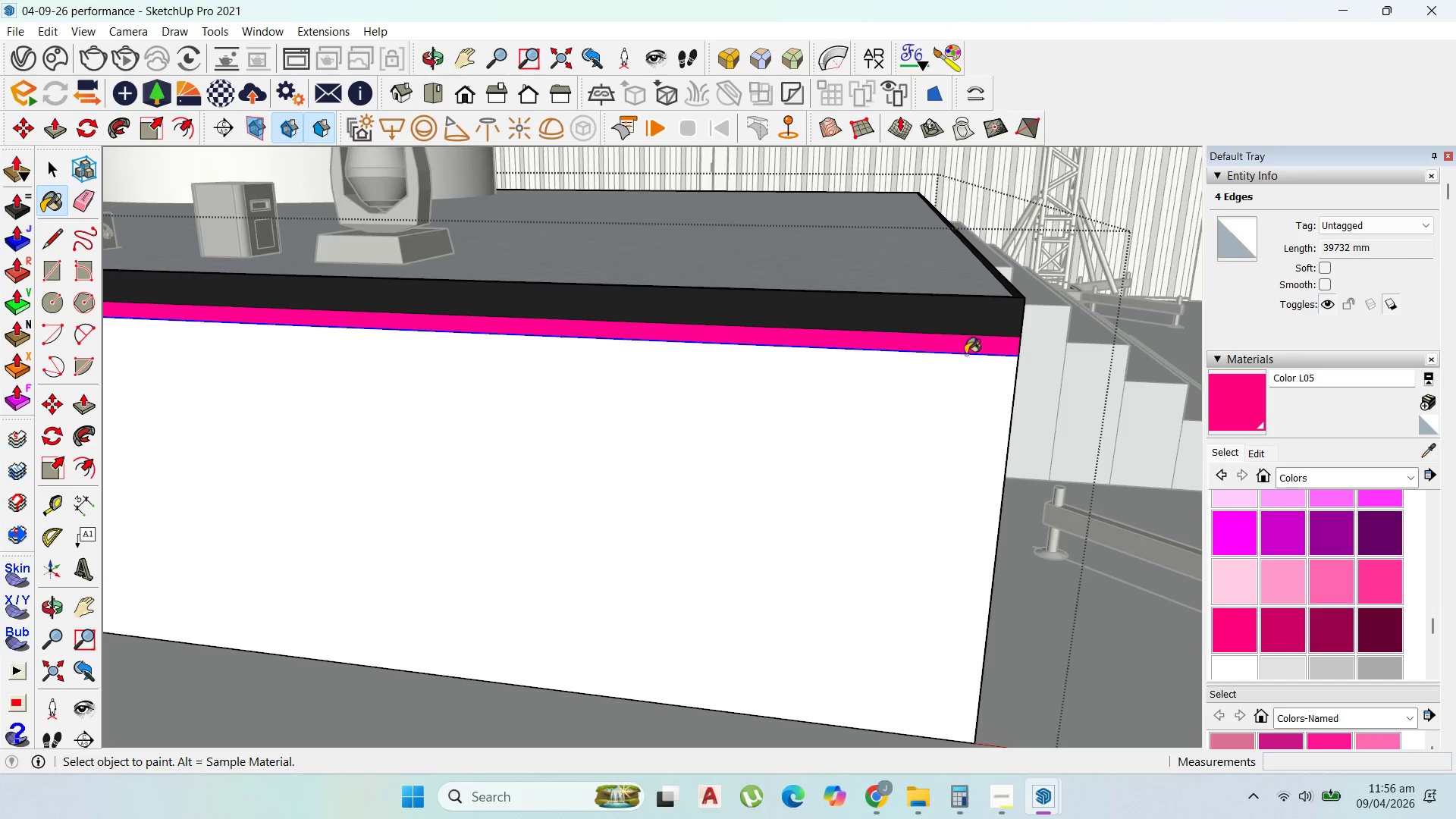 
scroll: coordinate [981, 363], scroll_direction: up, amount: 5.0
 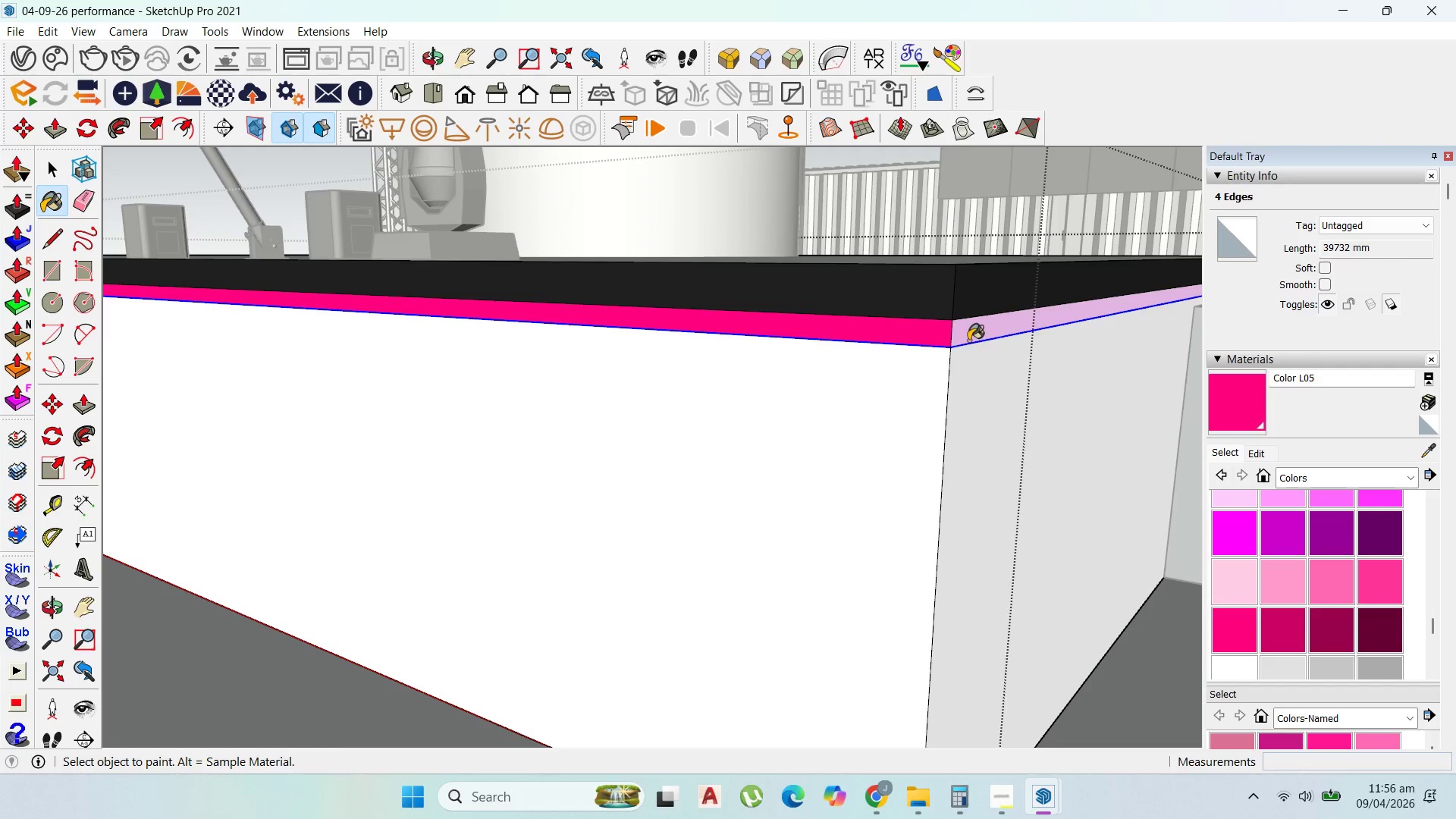 
scroll: coordinate [704, 471], scroll_direction: down, amount: 9.0
 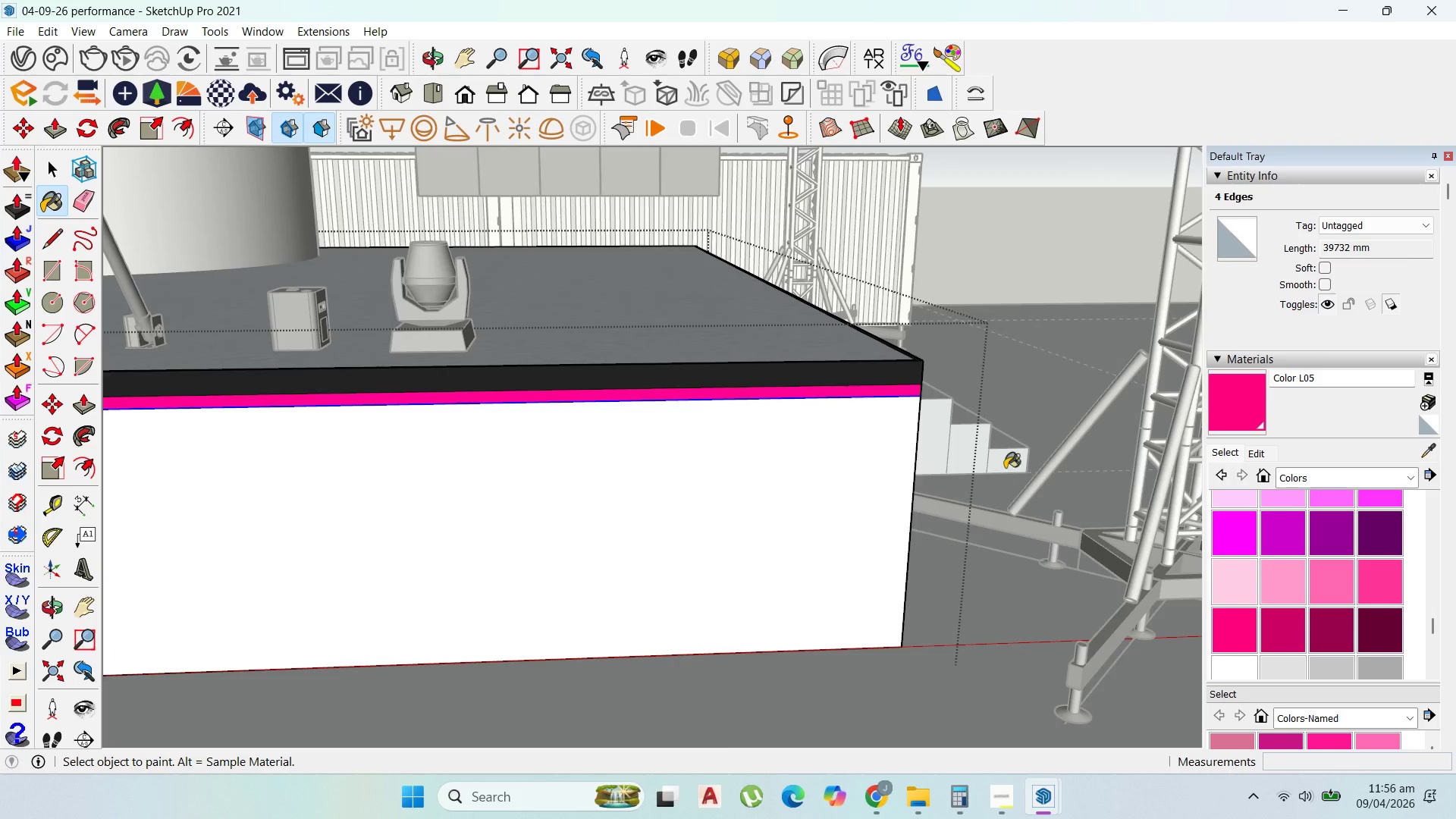 
scroll: coordinate [682, 321], scroll_direction: up, amount: 5.0
 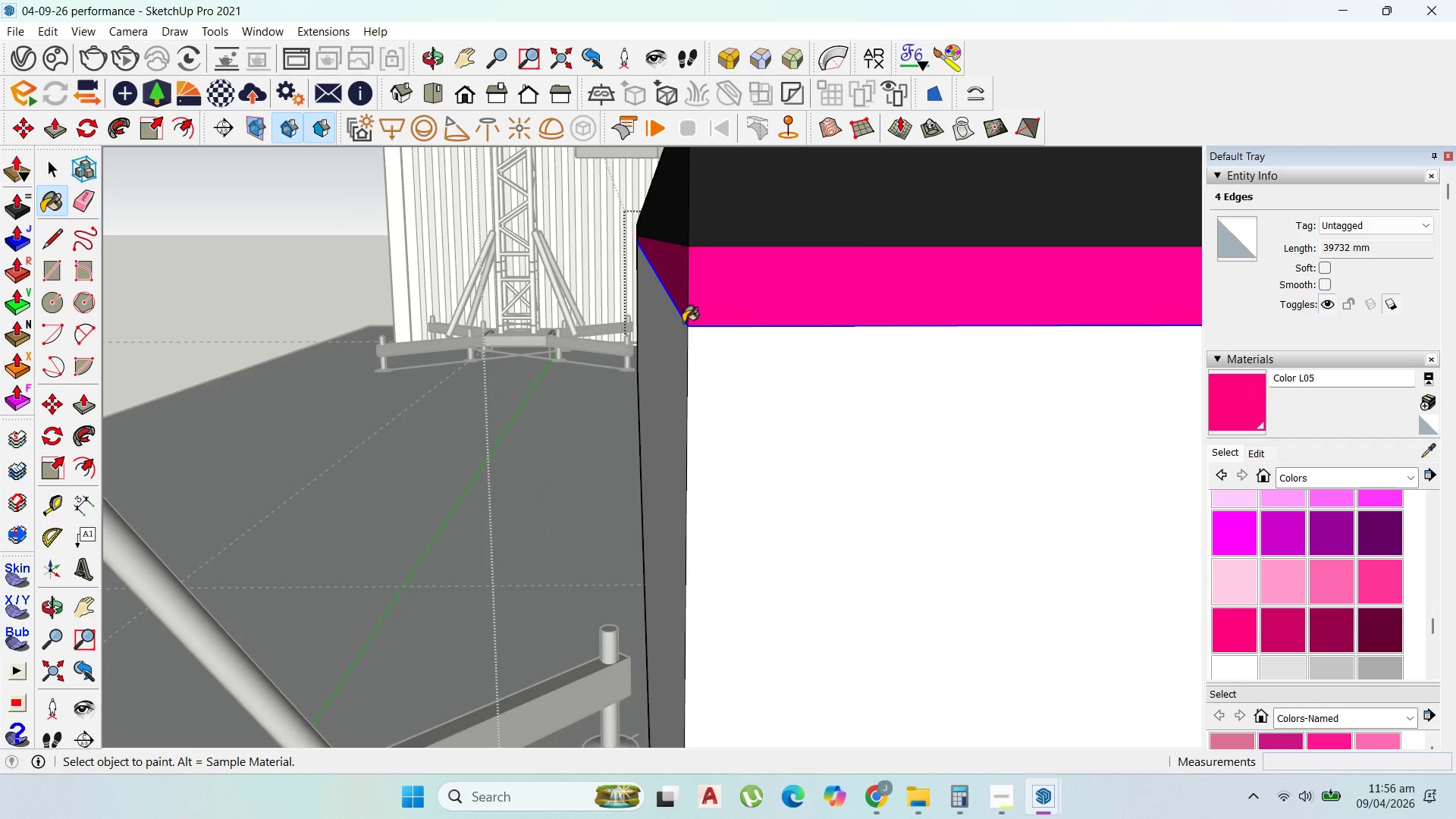 
scroll: coordinate [455, 391], scroll_direction: down, amount: 30.0
 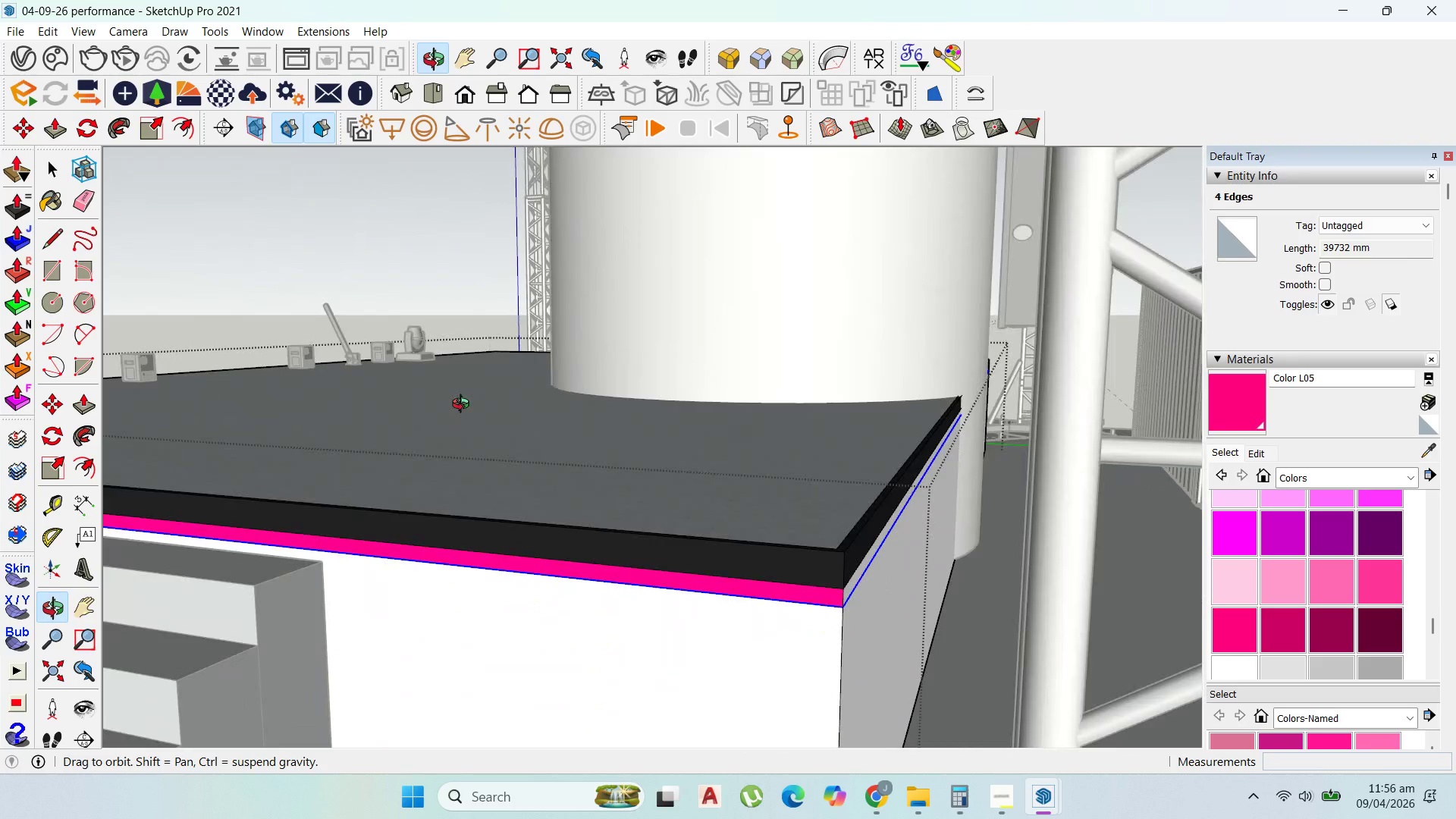 
scroll: coordinate [824, 602], scroll_direction: up, amount: 6.0
 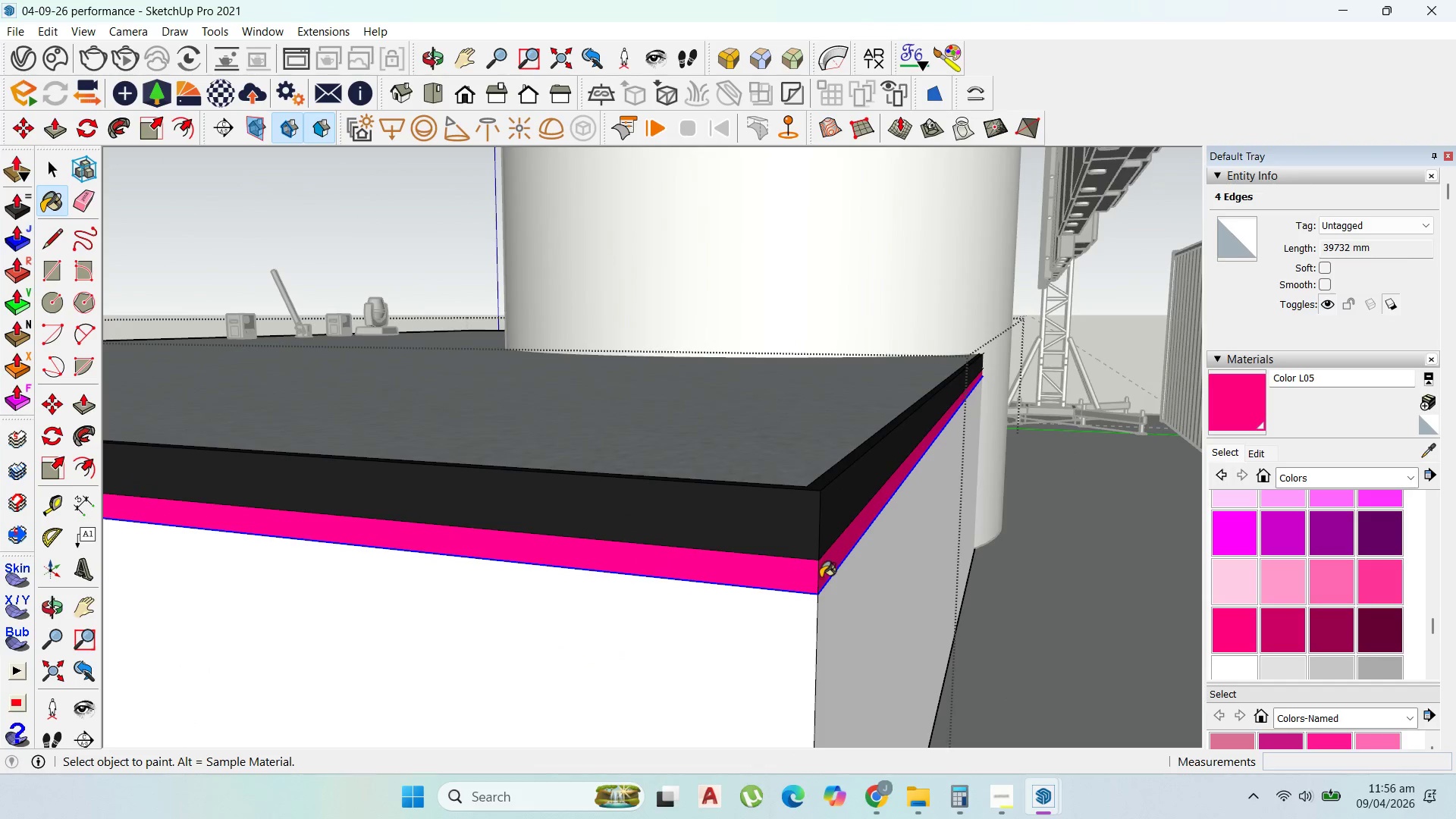 
key(P)
 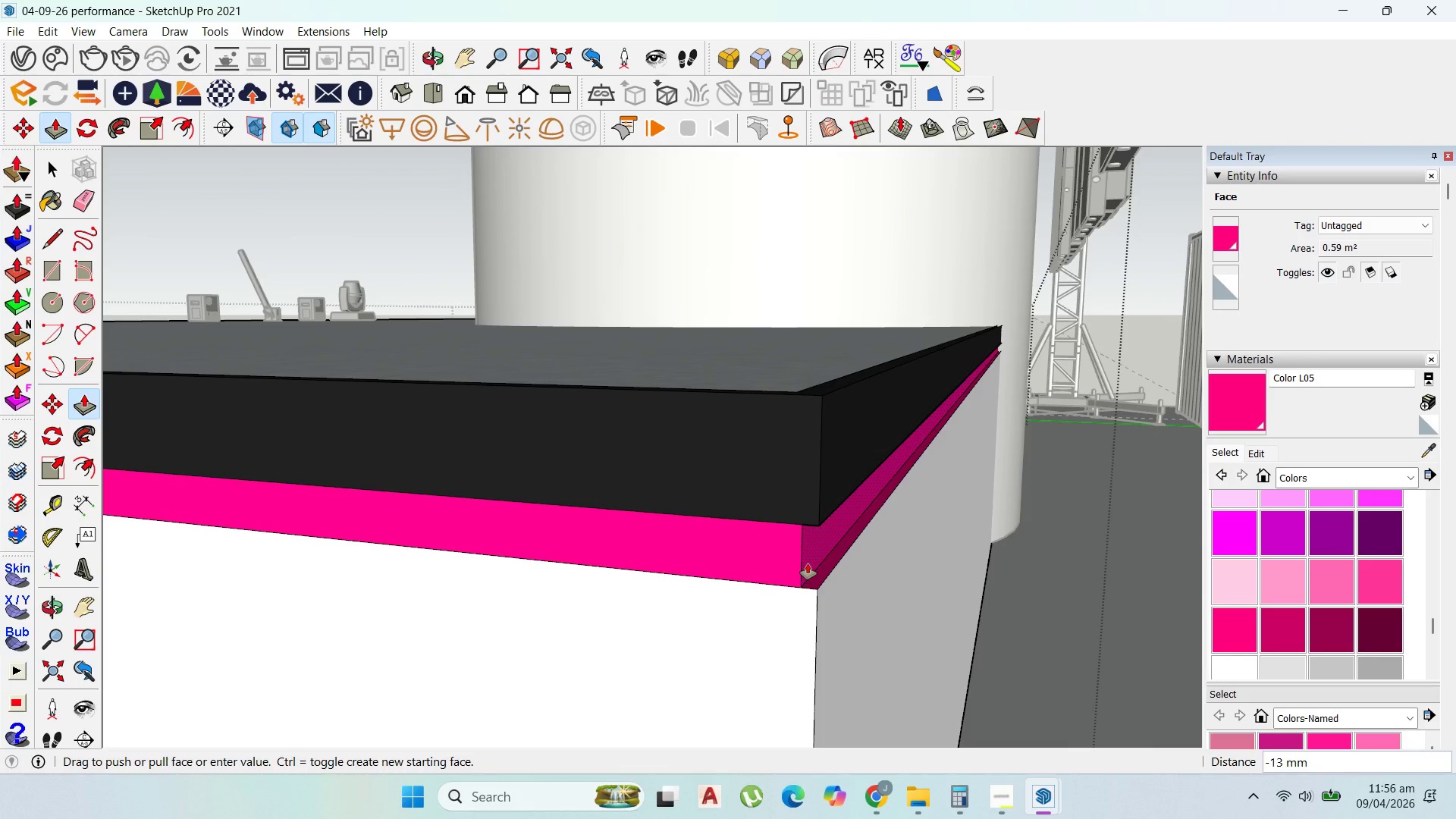 
scroll: coordinate [811, 566], scroll_direction: up, amount: 8.0
 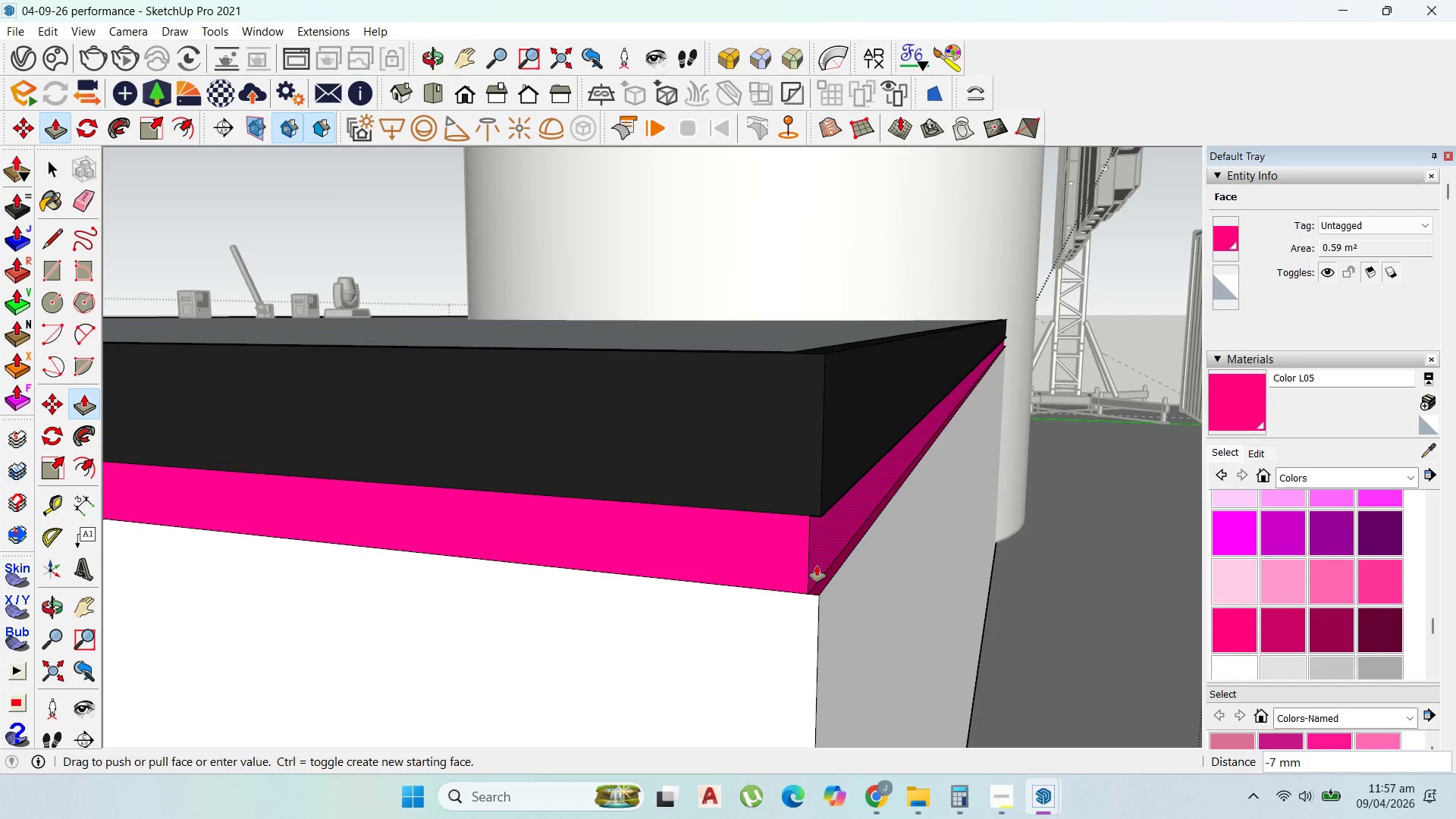 
type(20)
 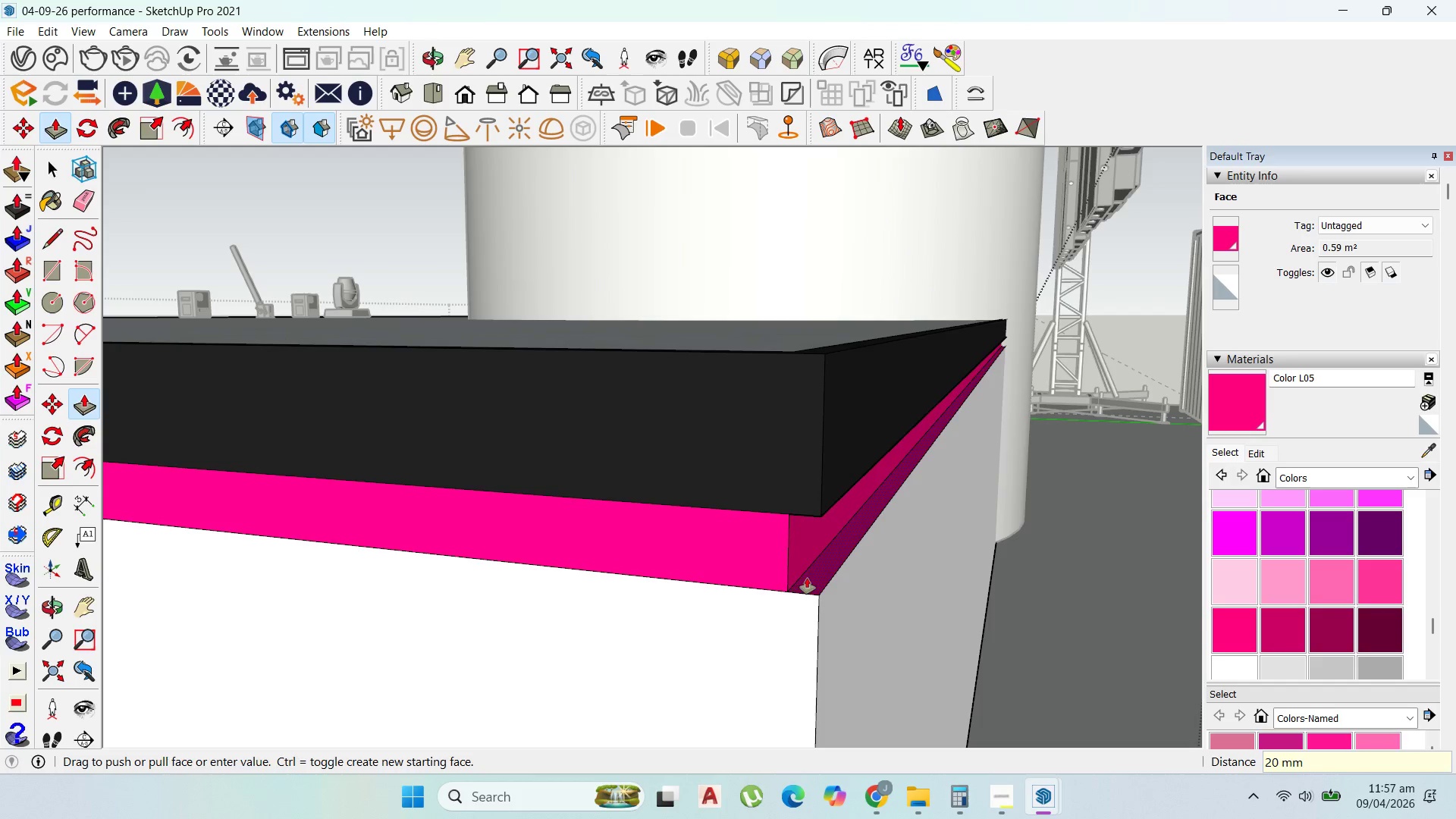 
key(Enter)
 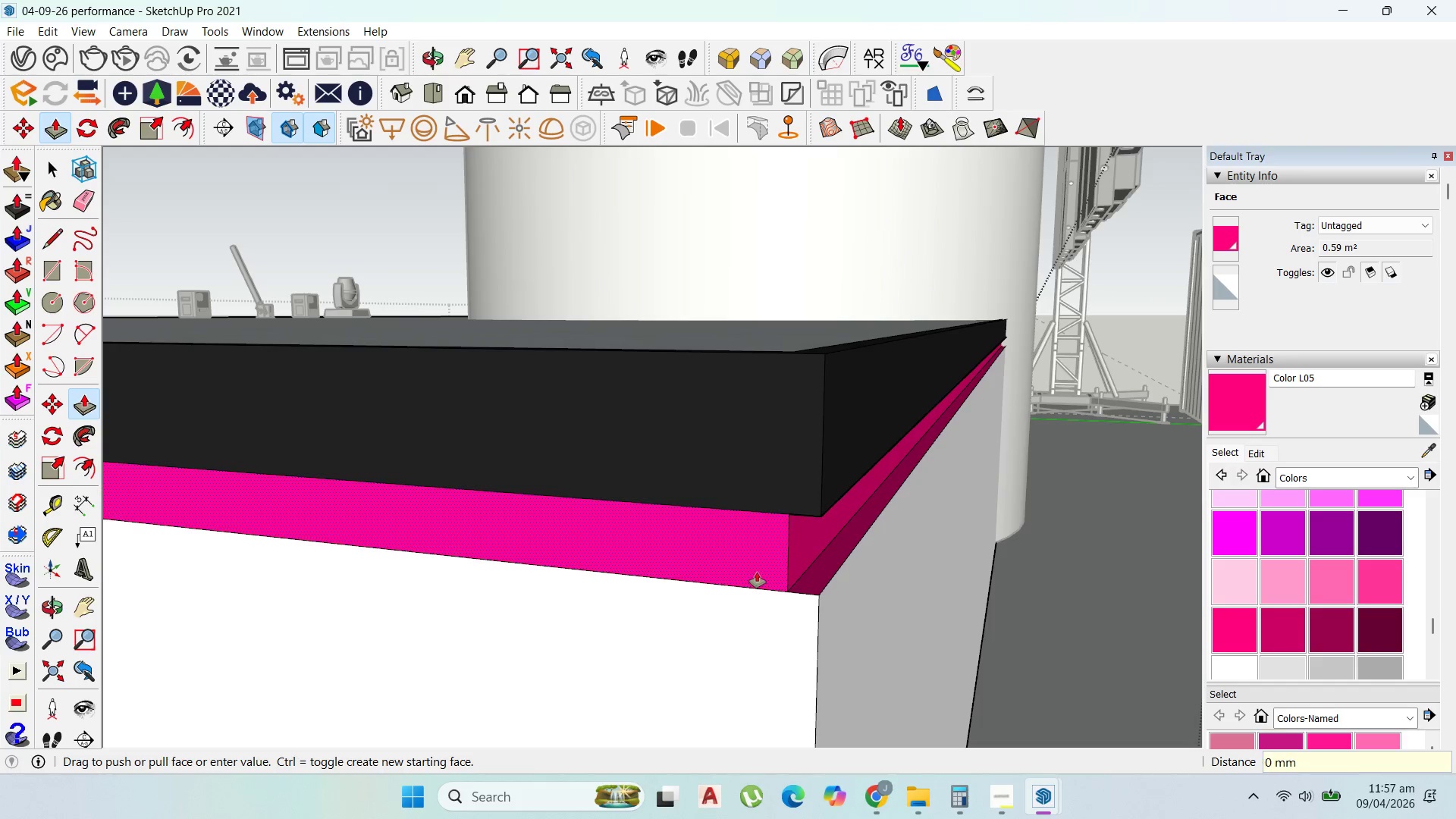 
double_click([757, 572])
 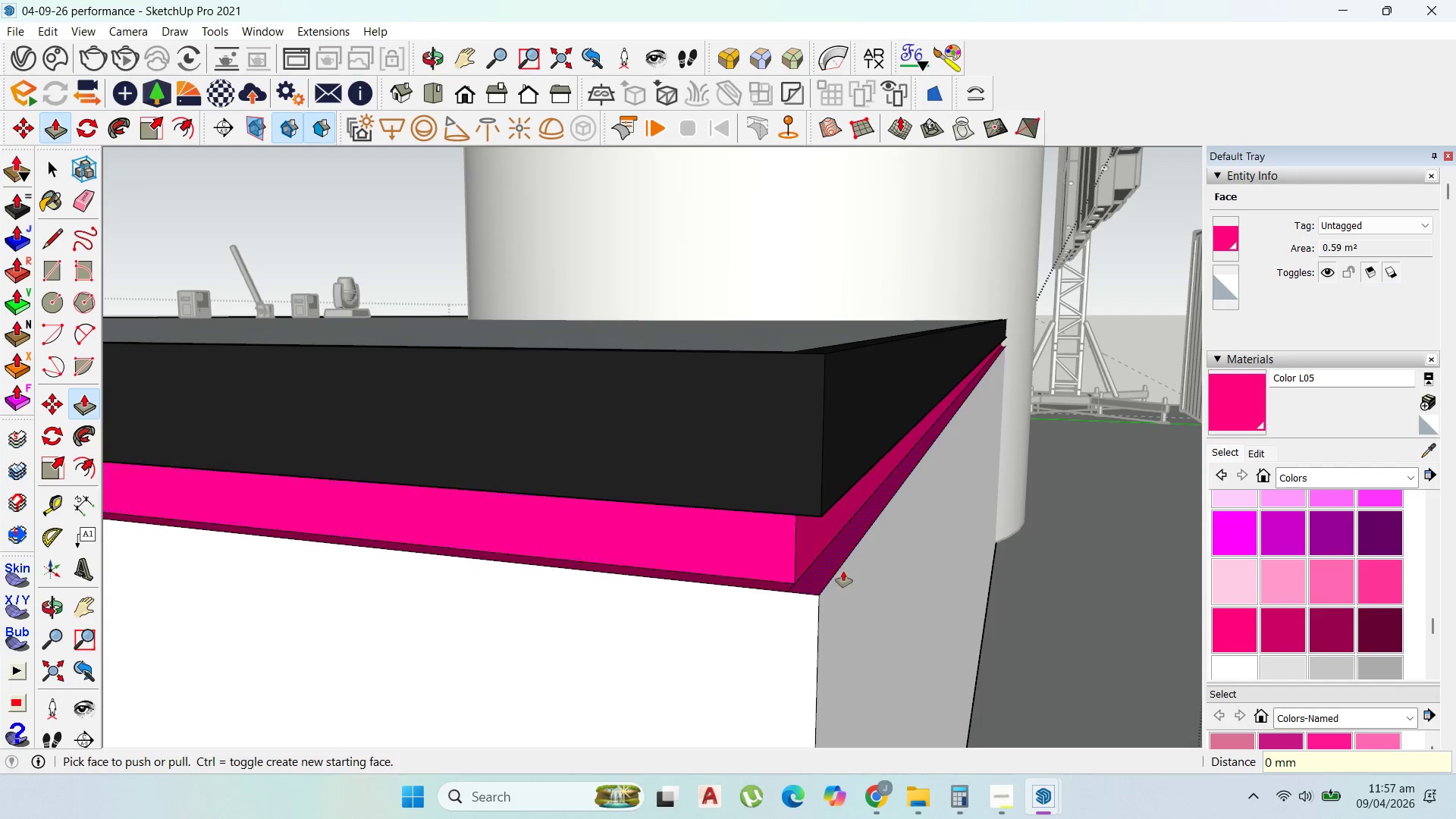 
scroll: coordinate [590, 596], scroll_direction: down, amount: 24.0
 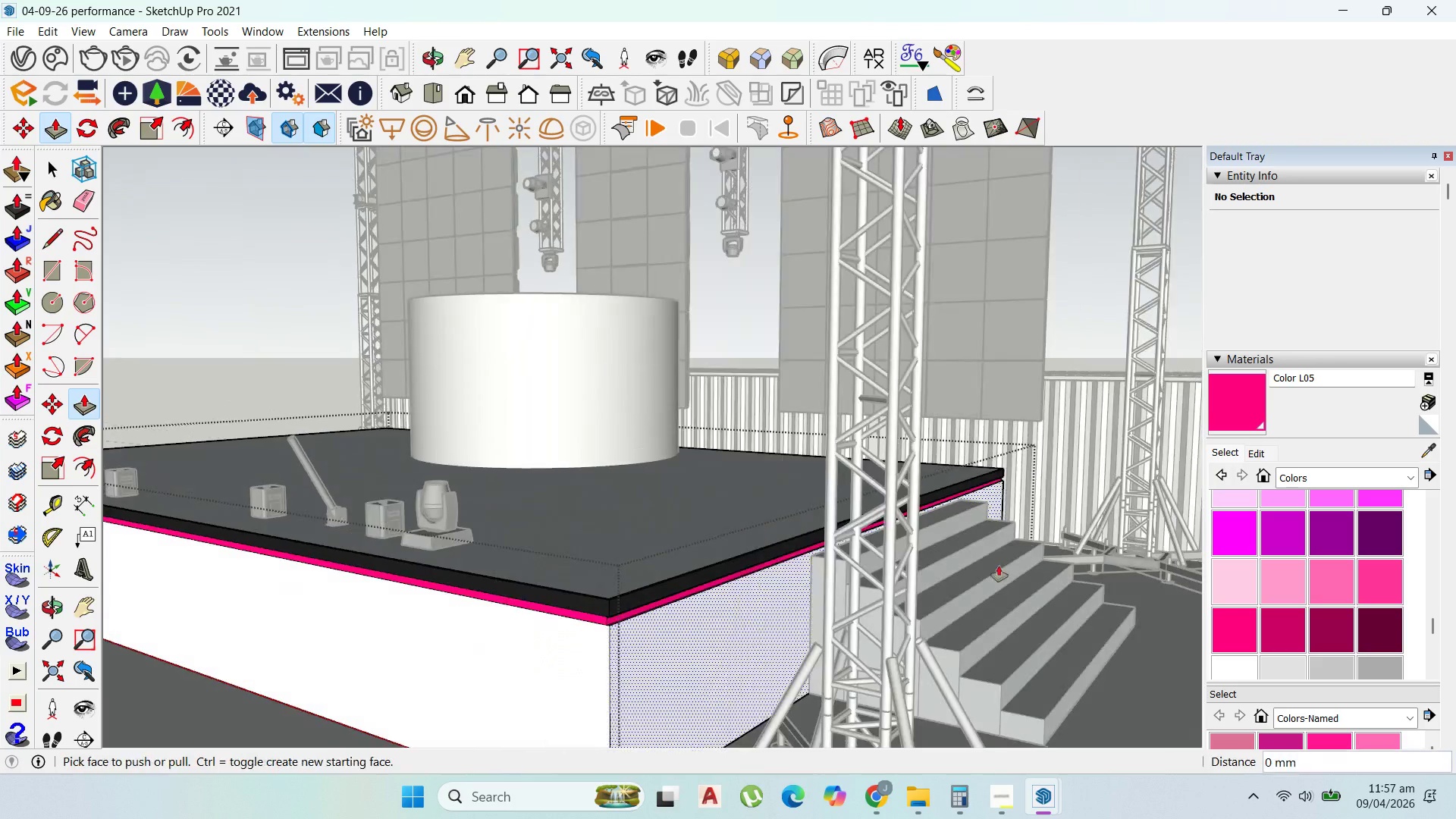 
left_click([576, 612])
 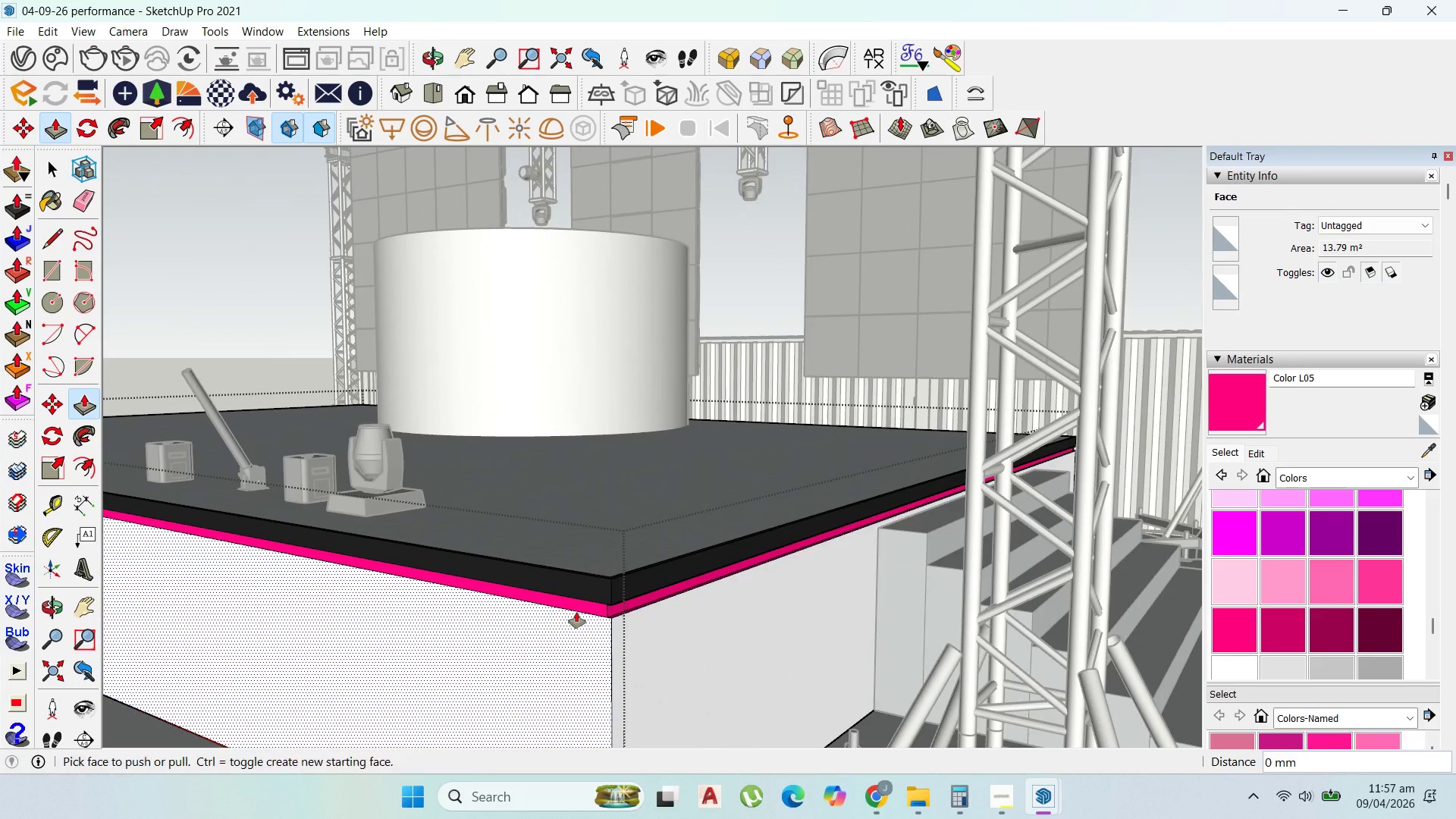 
scroll: coordinate [595, 627], scroll_direction: up, amount: 6.0
 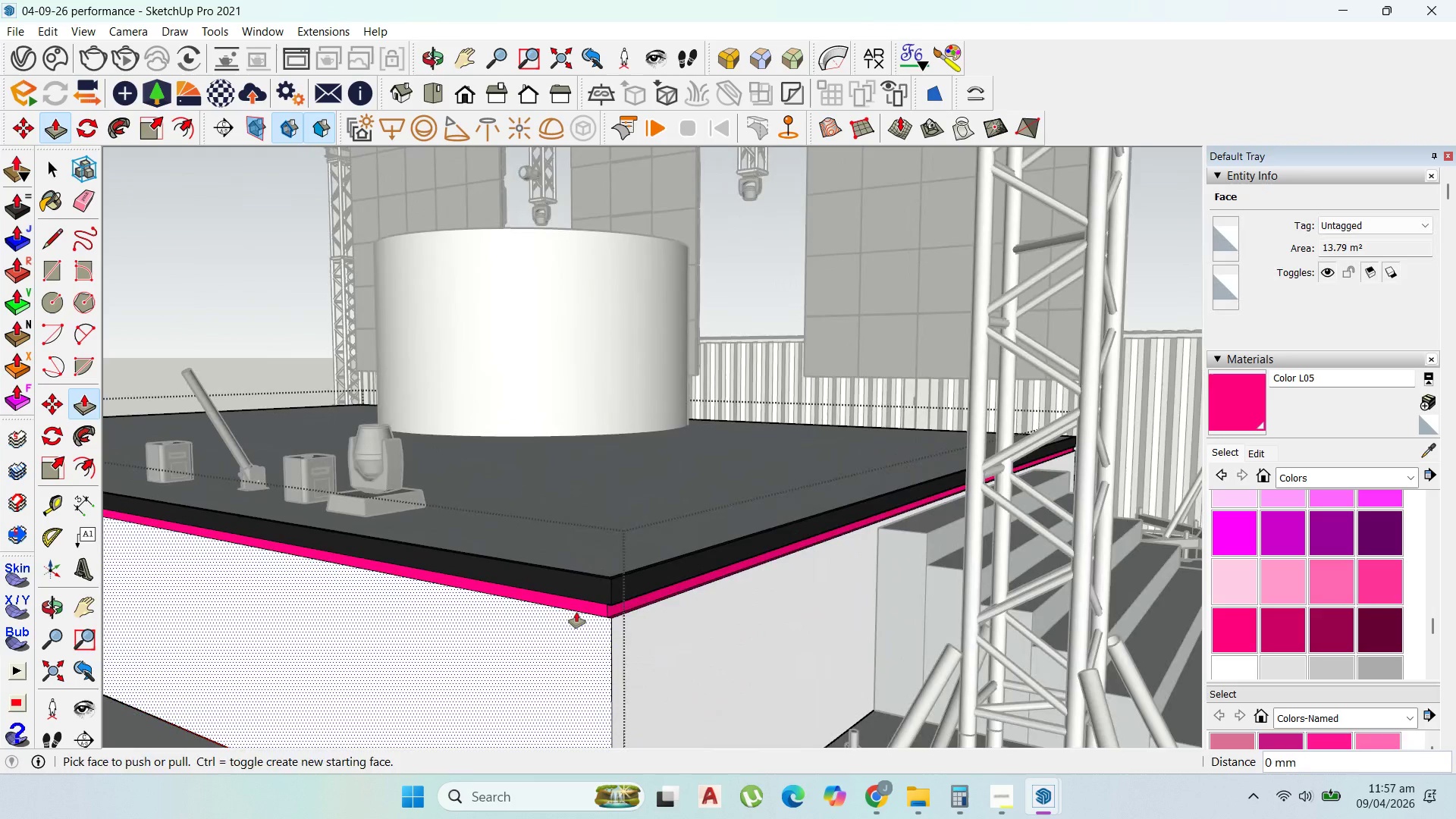 
double_click([576, 612])
 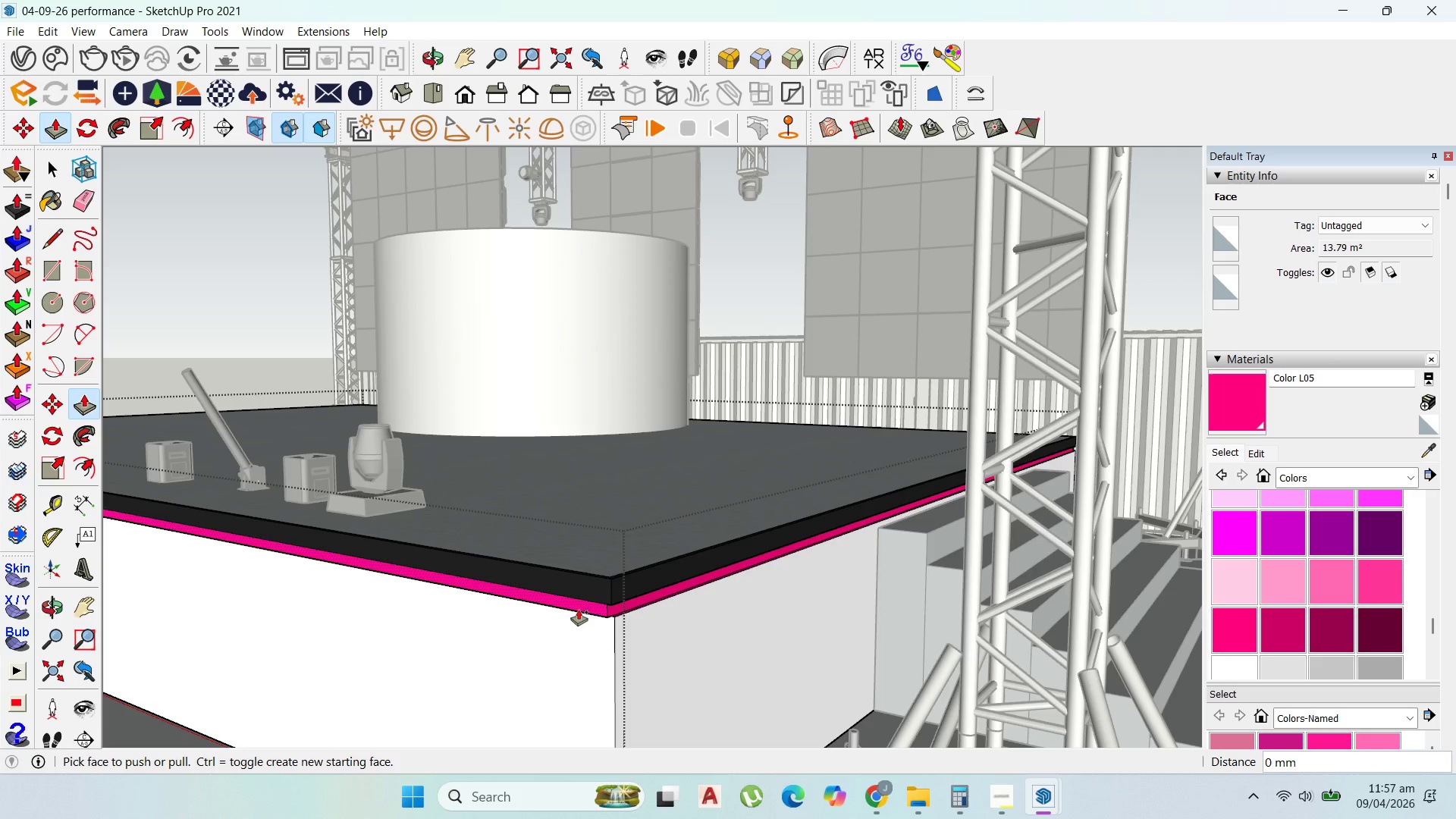 
key(Control+Z)
 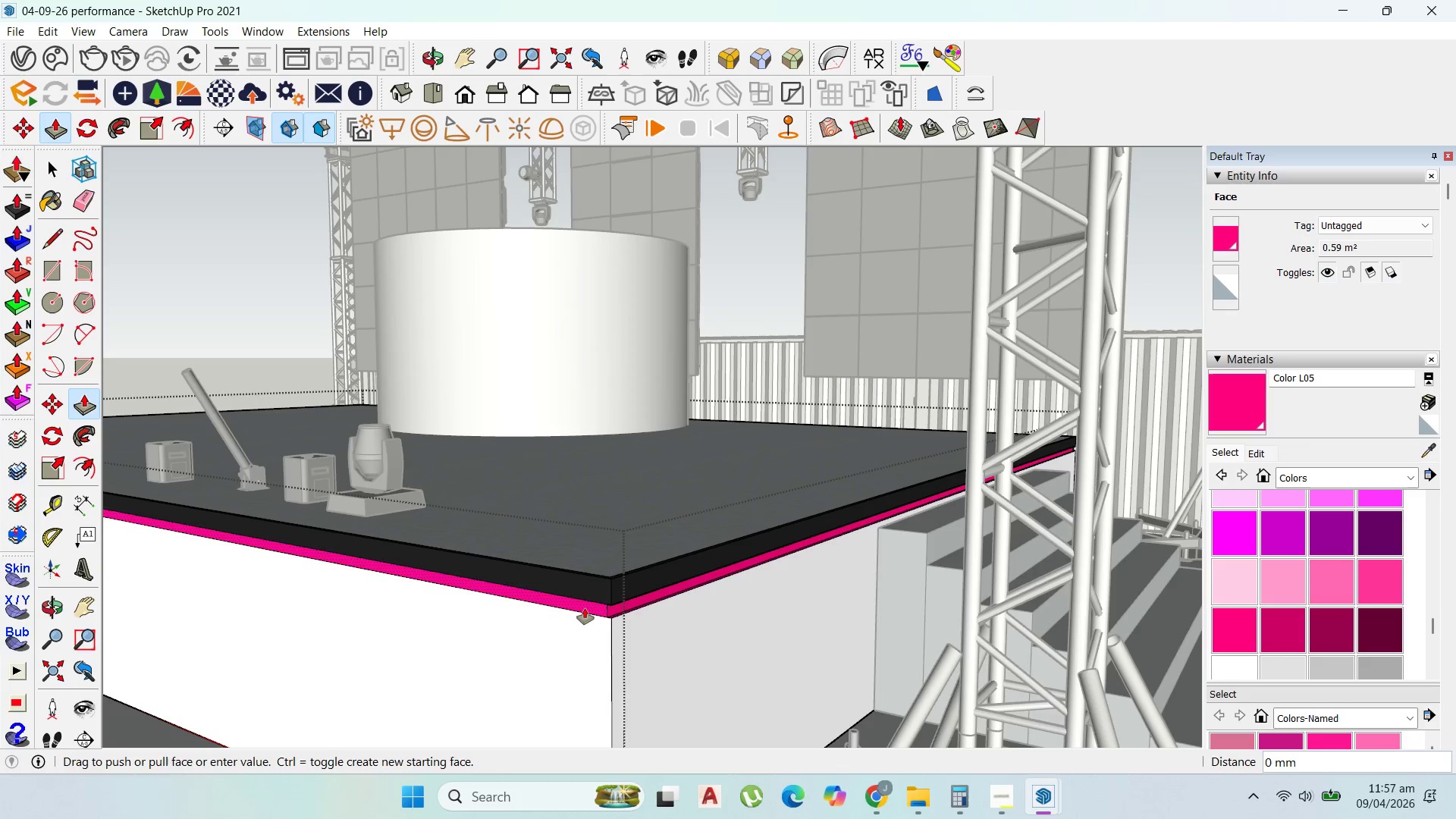 
double_click([585, 608])
 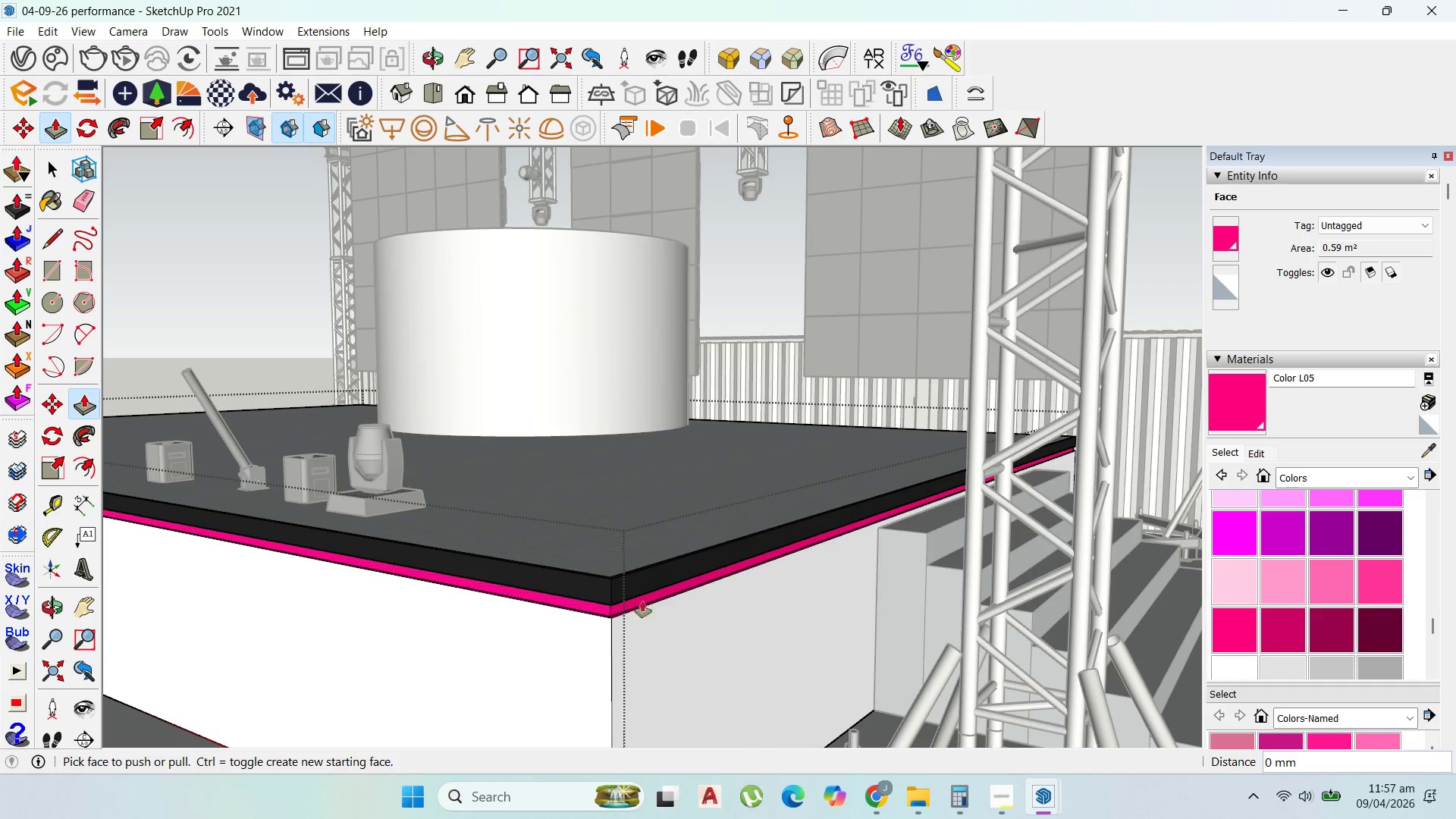 
scroll: coordinate [786, 622], scroll_direction: down, amount: 9.0
 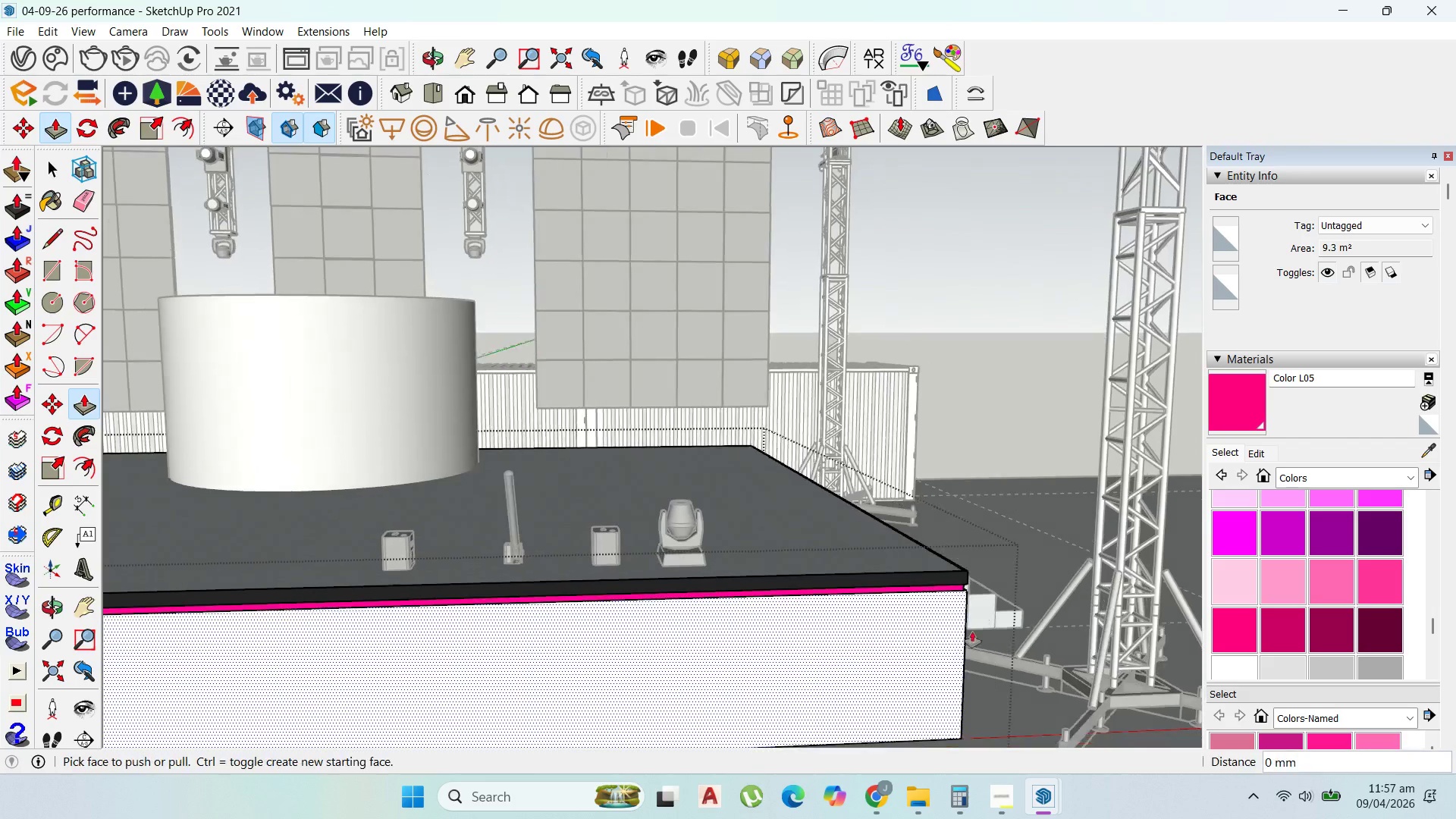 
scroll: coordinate [527, 530], scroll_direction: up, amount: 16.0
 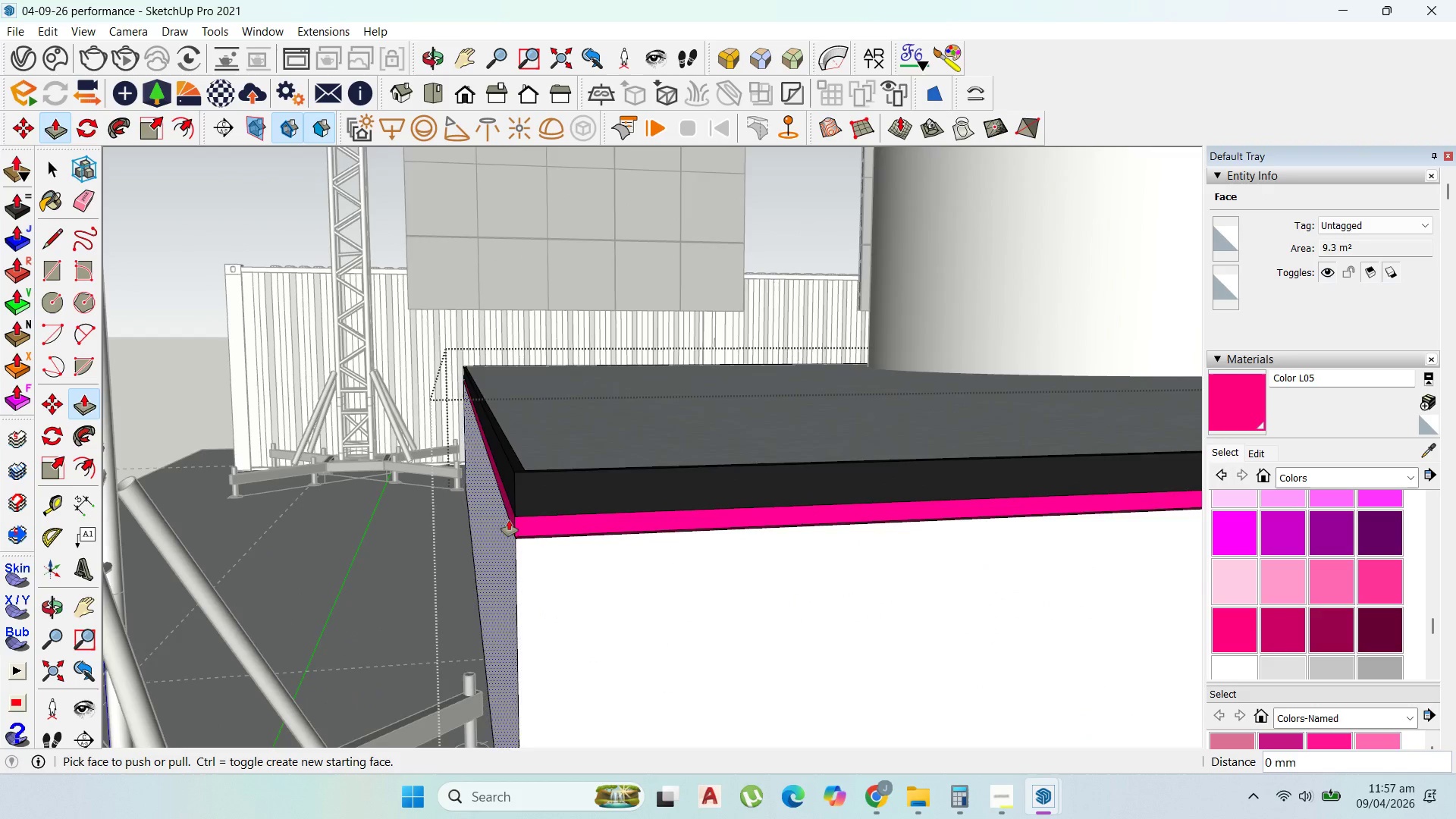 
double_click([513, 520])
 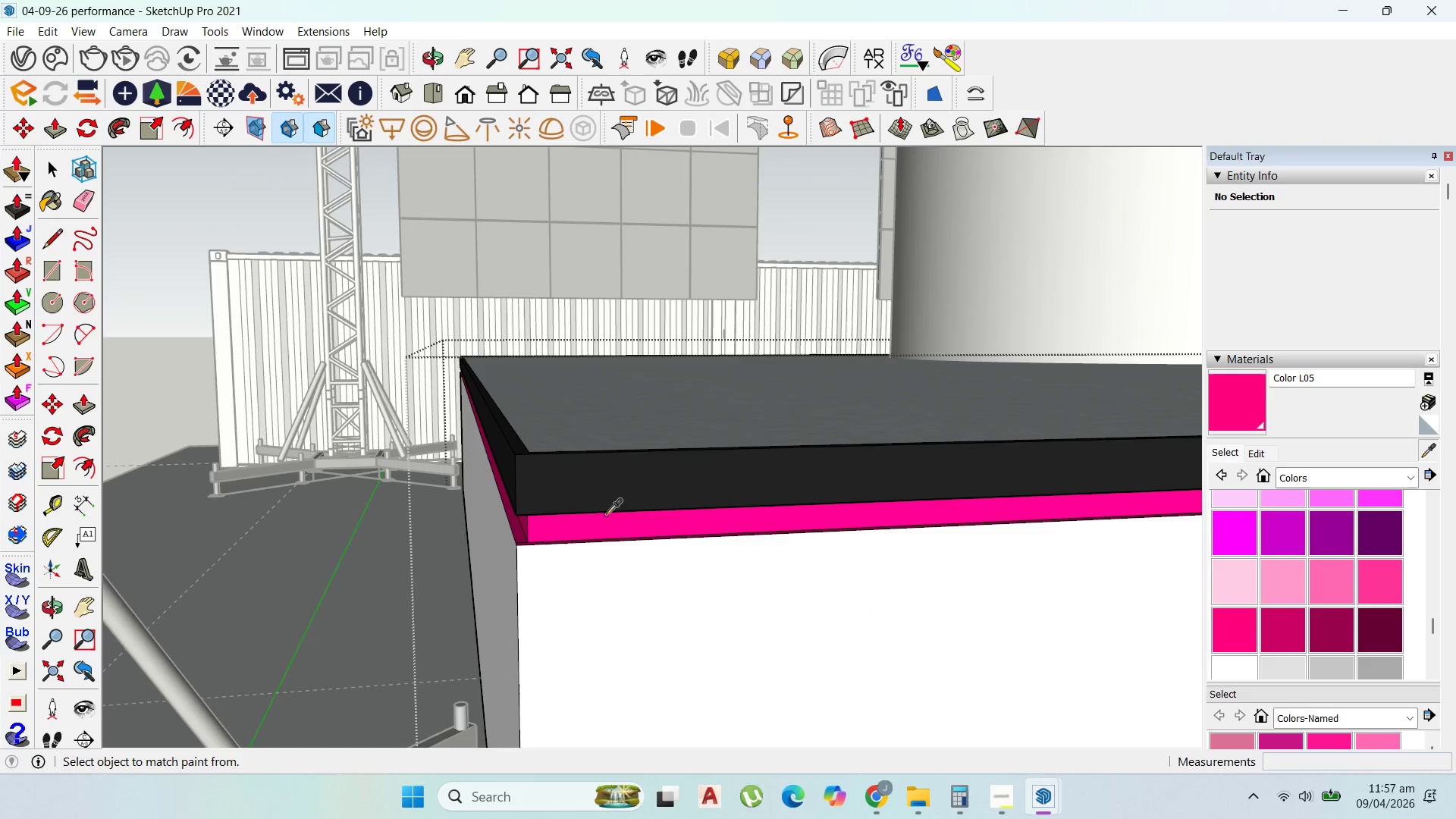 
scroll: coordinate [513, 520], scroll_direction: up, amount: 3.0
 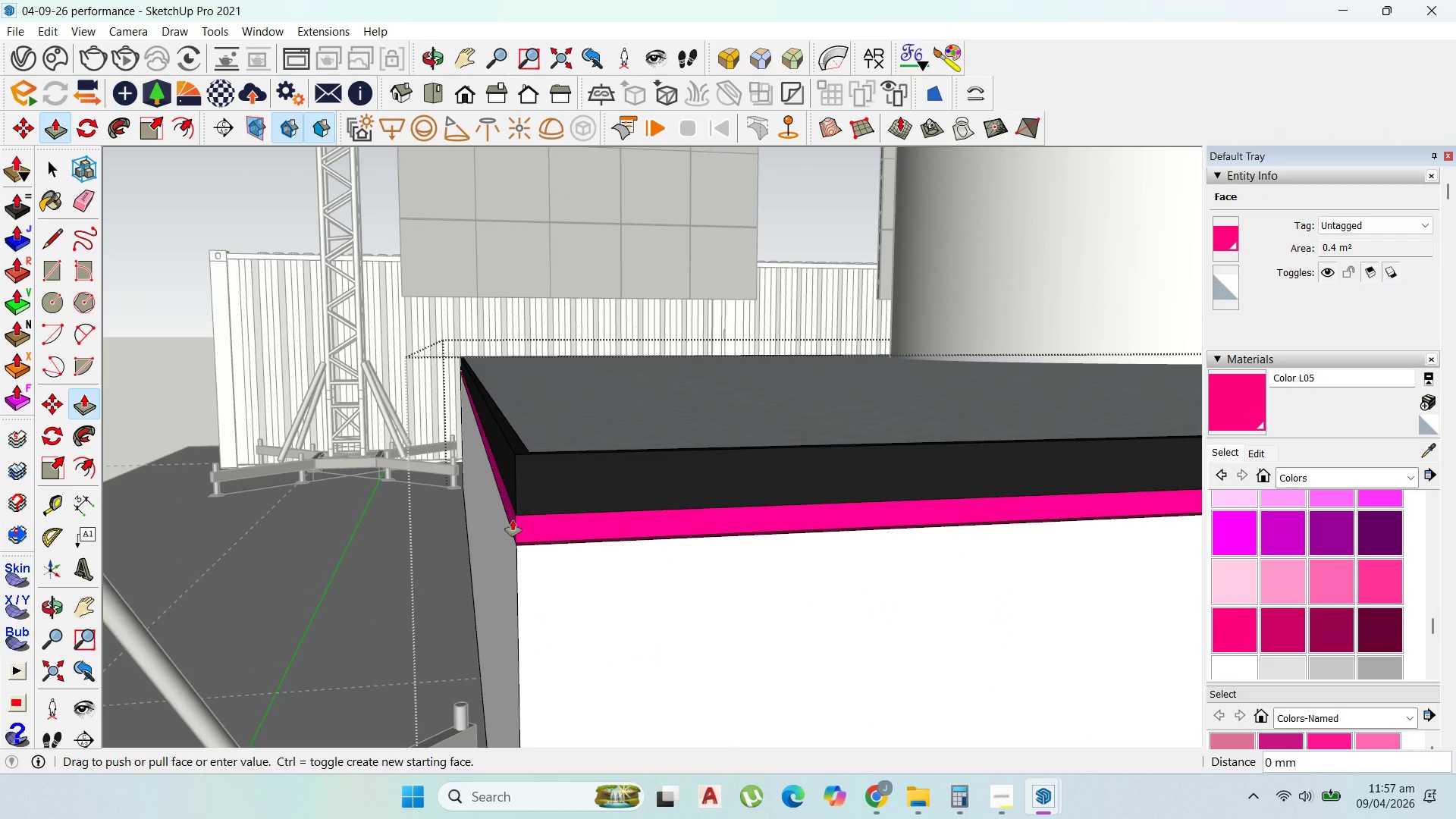 
left_click([516, 548])
 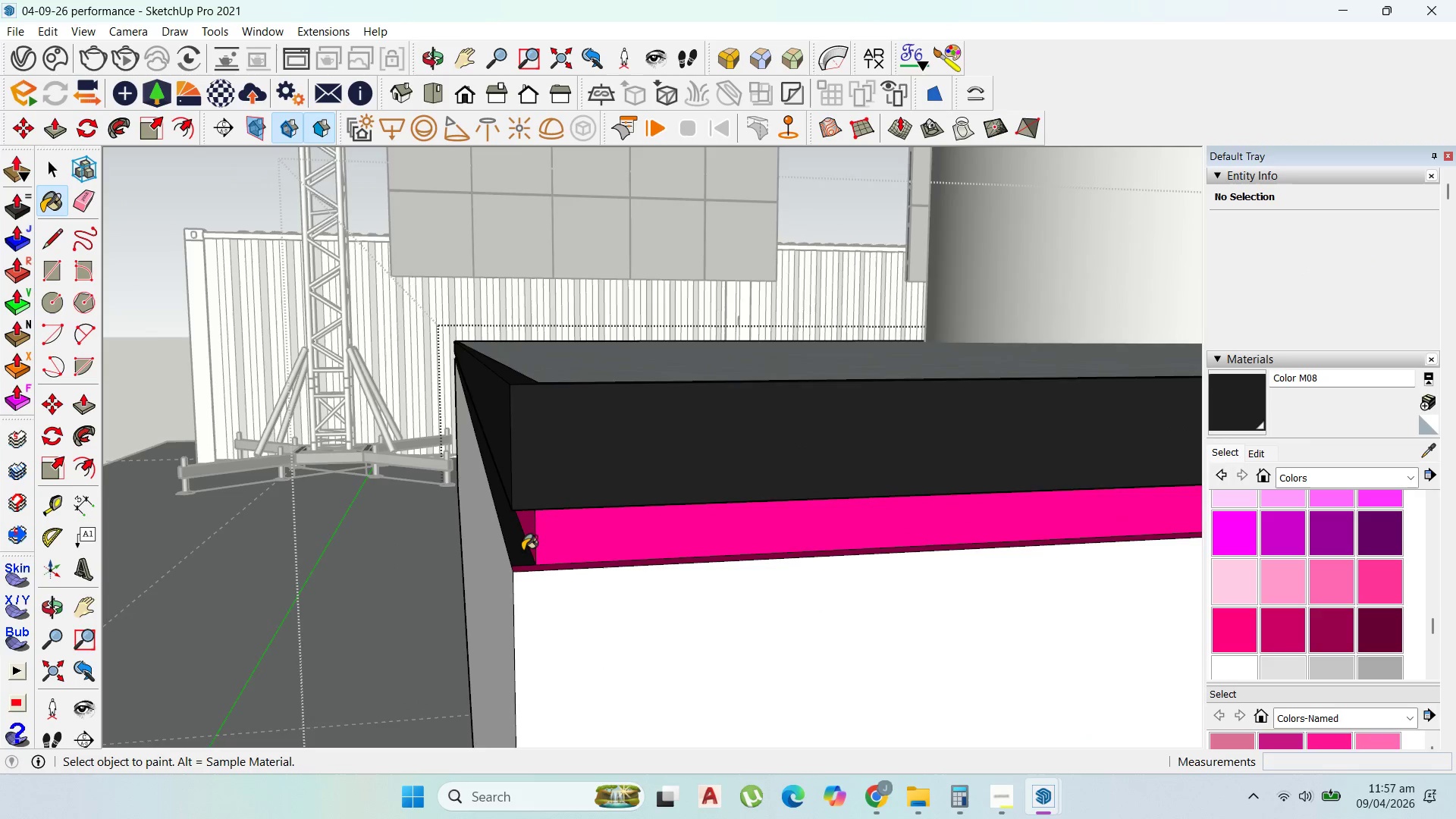 
scroll: coordinate [494, 535], scroll_direction: up, amount: 6.0
 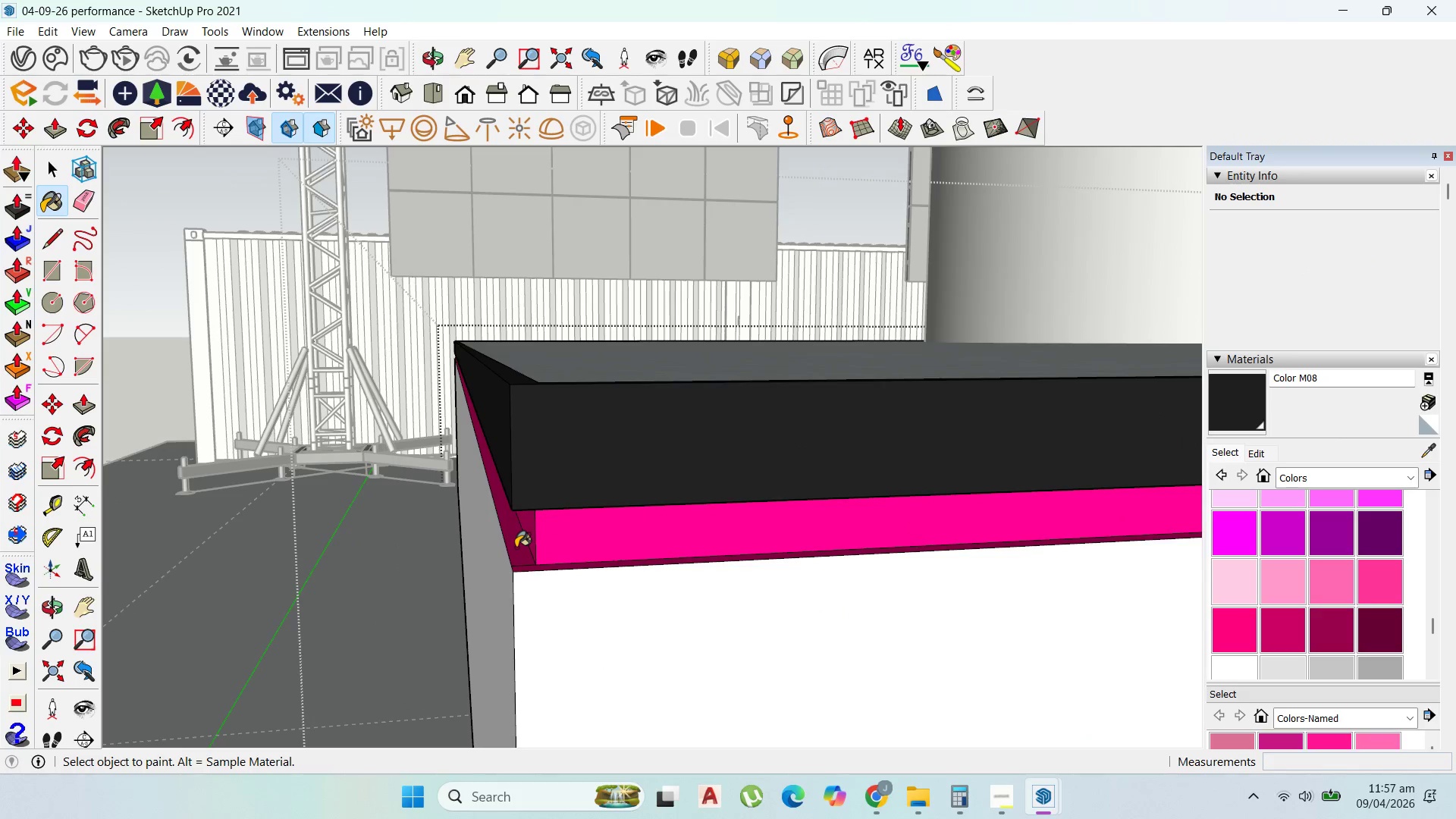 
left_click([529, 573])
 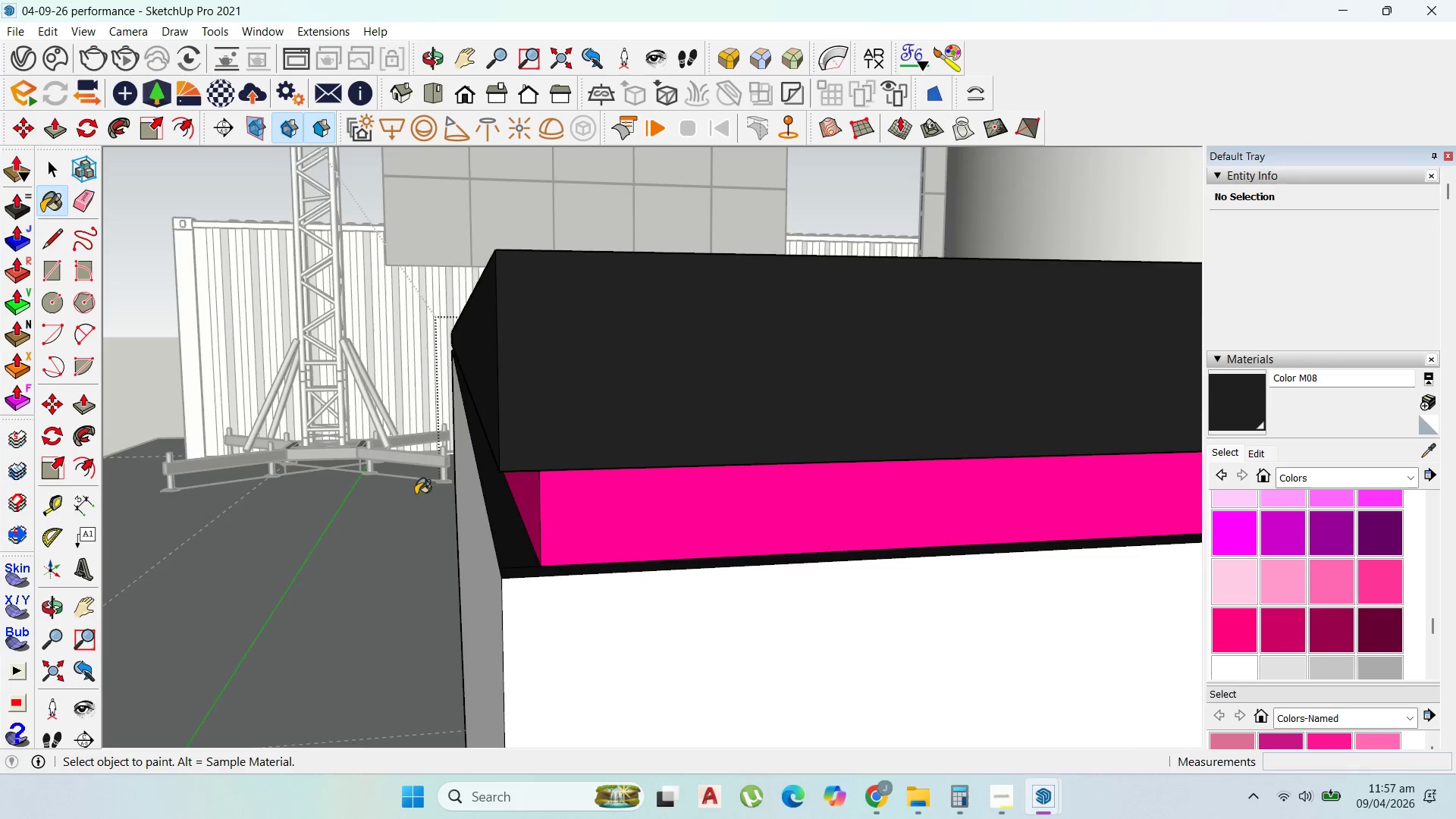 
scroll: coordinate [529, 573], scroll_direction: up, amount: 5.0
 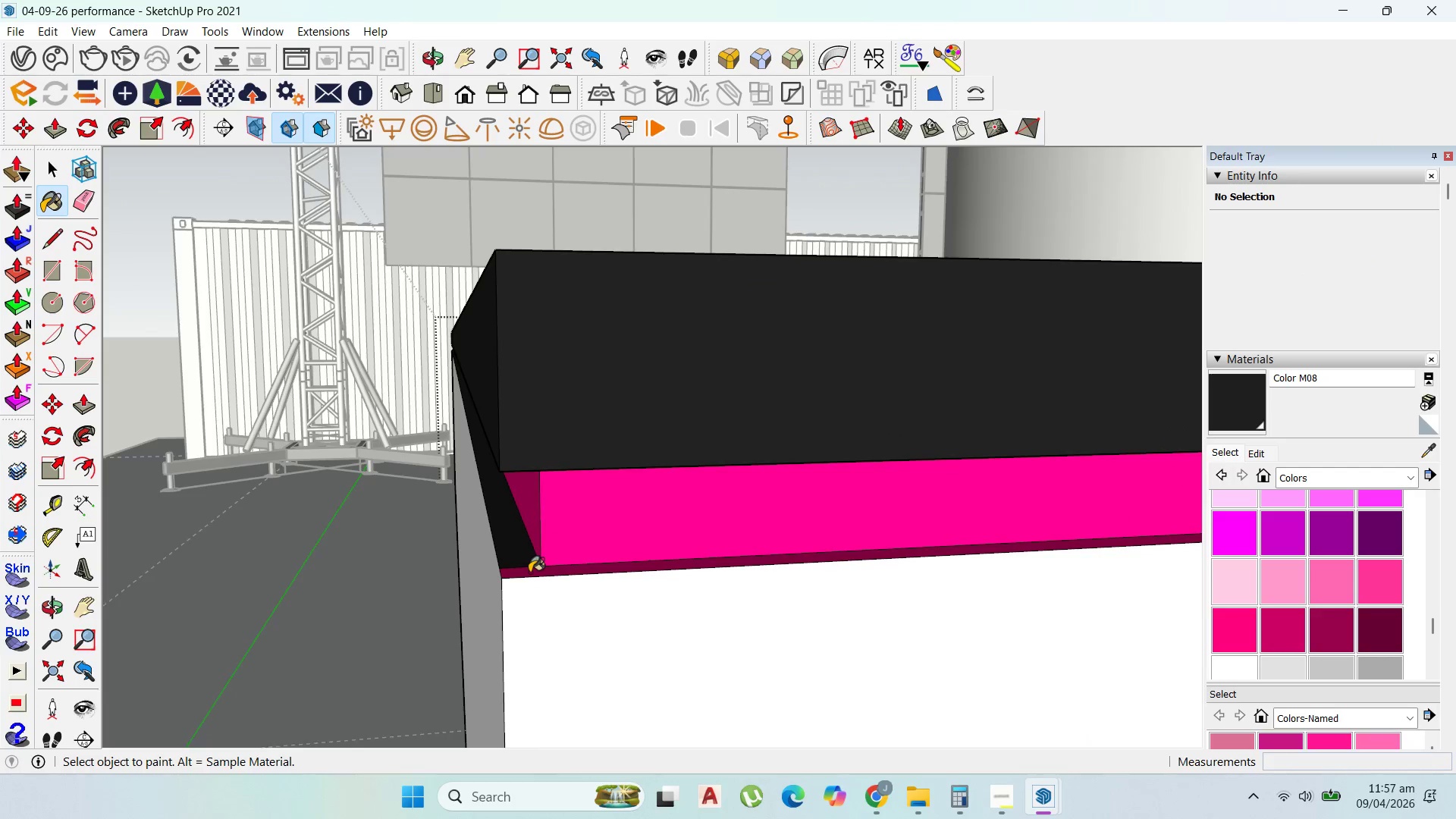 
scroll: coordinate [528, 526], scroll_direction: down, amount: 20.0
 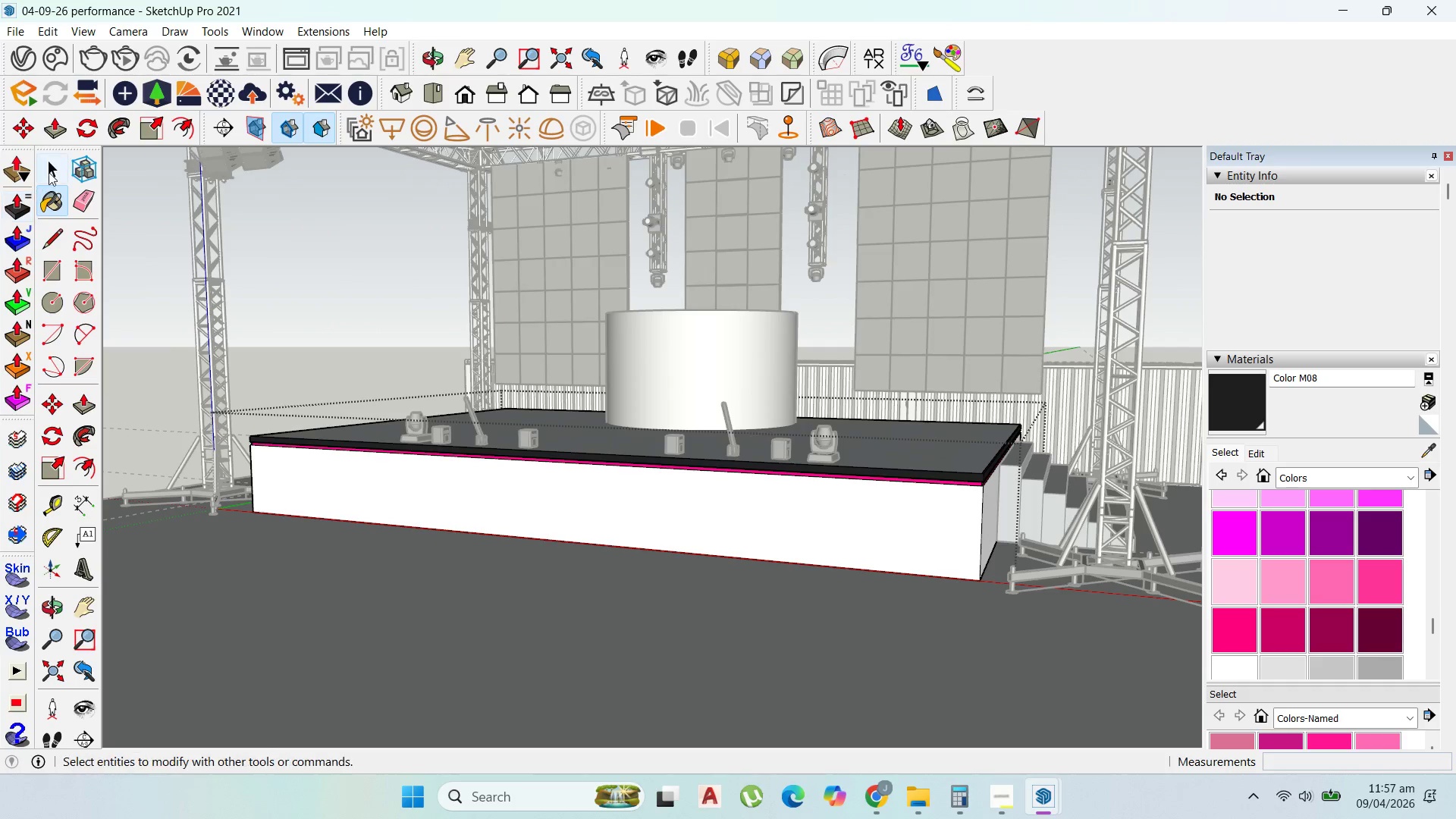 
scroll: coordinate [996, 486], scroll_direction: up, amount: 38.0
 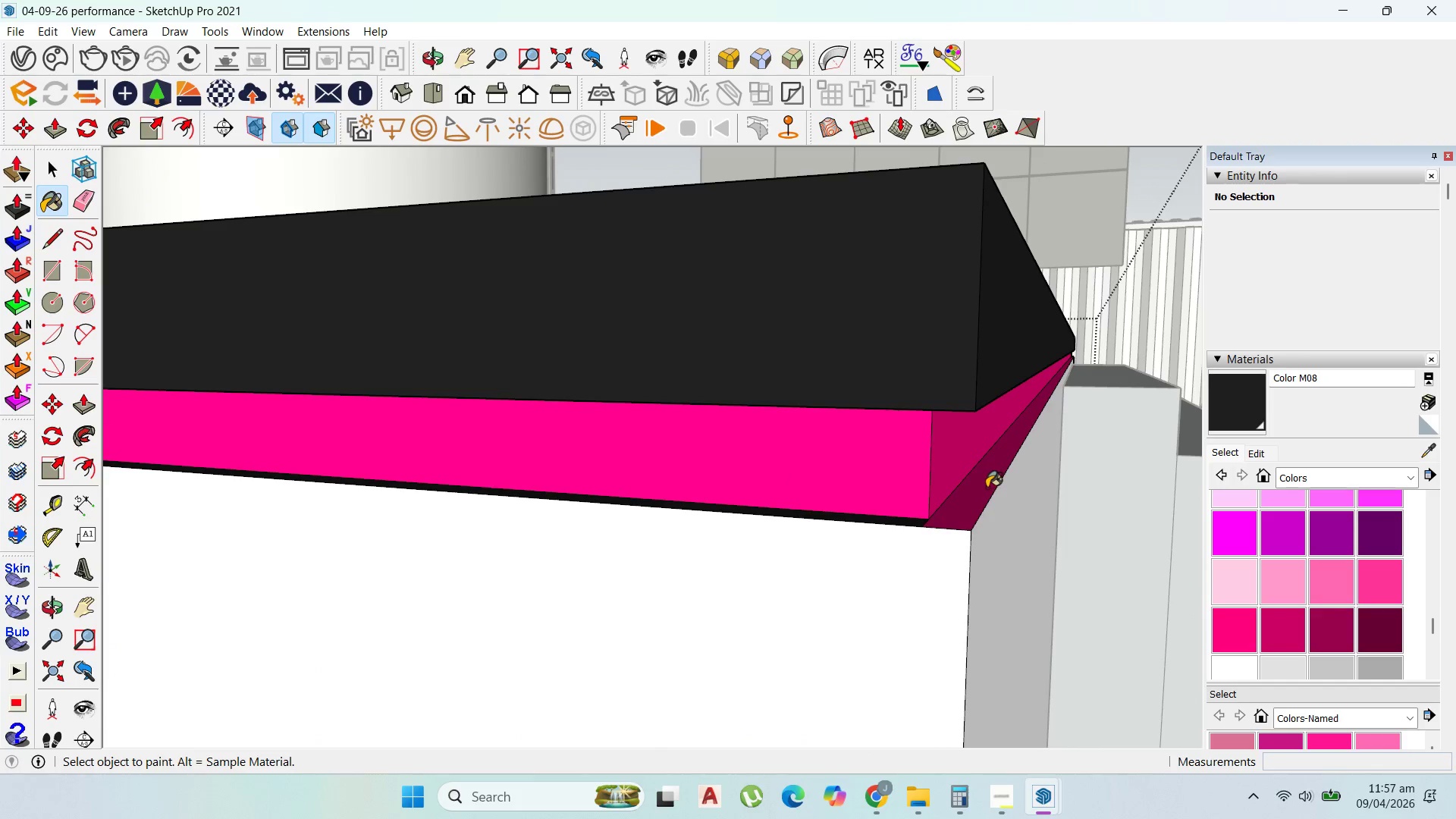 
left_click([986, 488])
 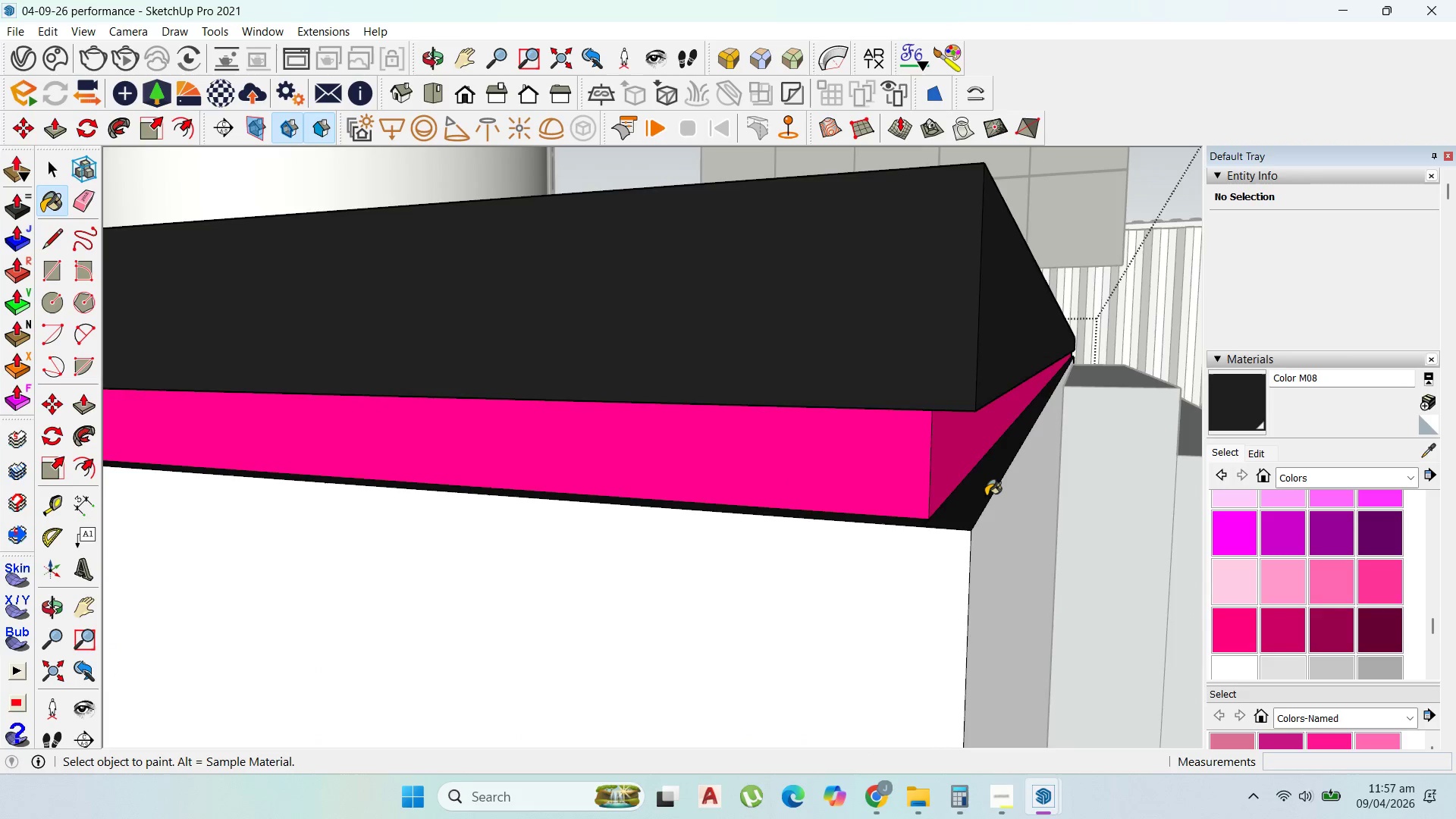 
scroll: coordinate [980, 479], scroll_direction: down, amount: 17.0
 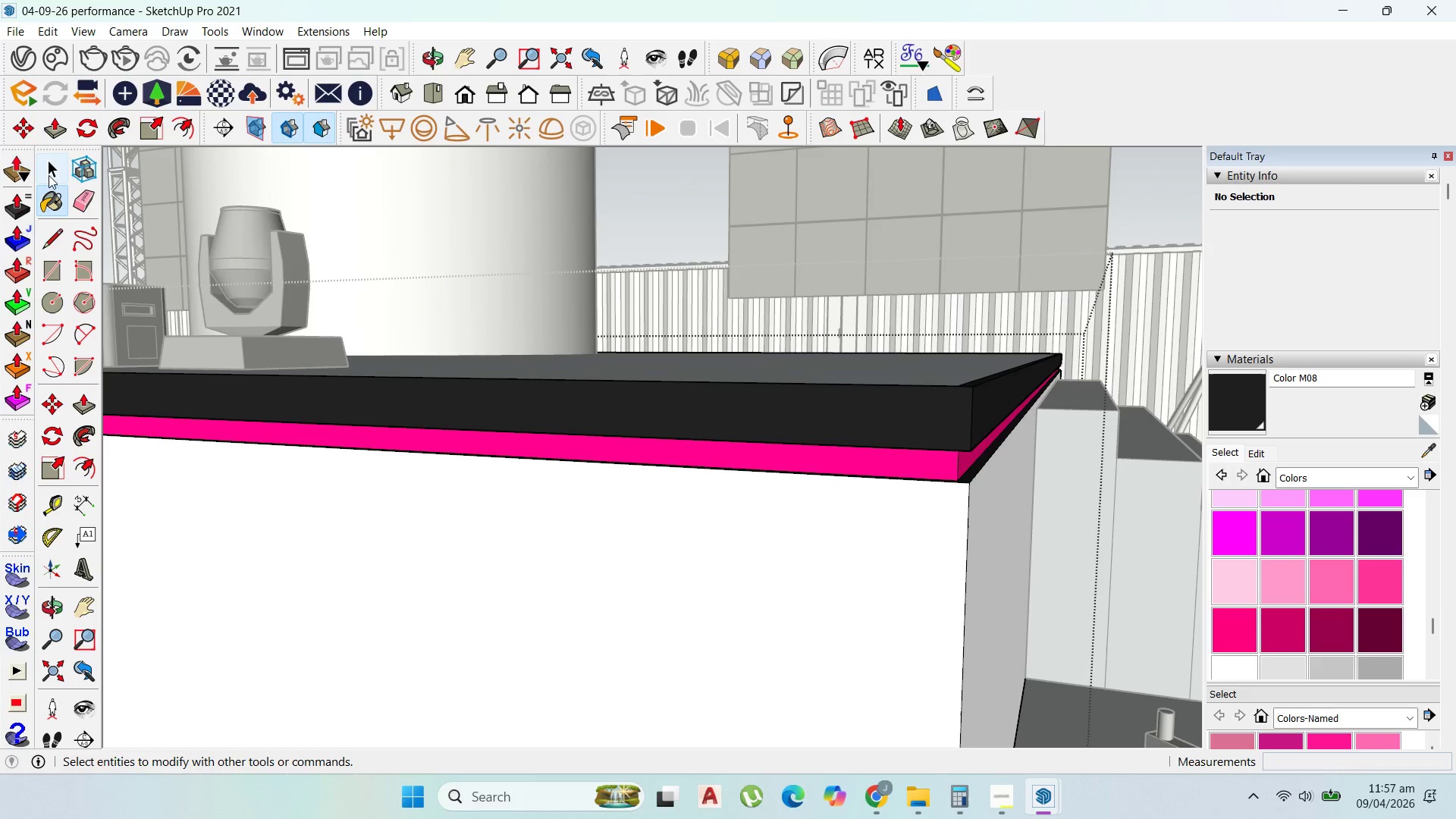 
key(Escape)
 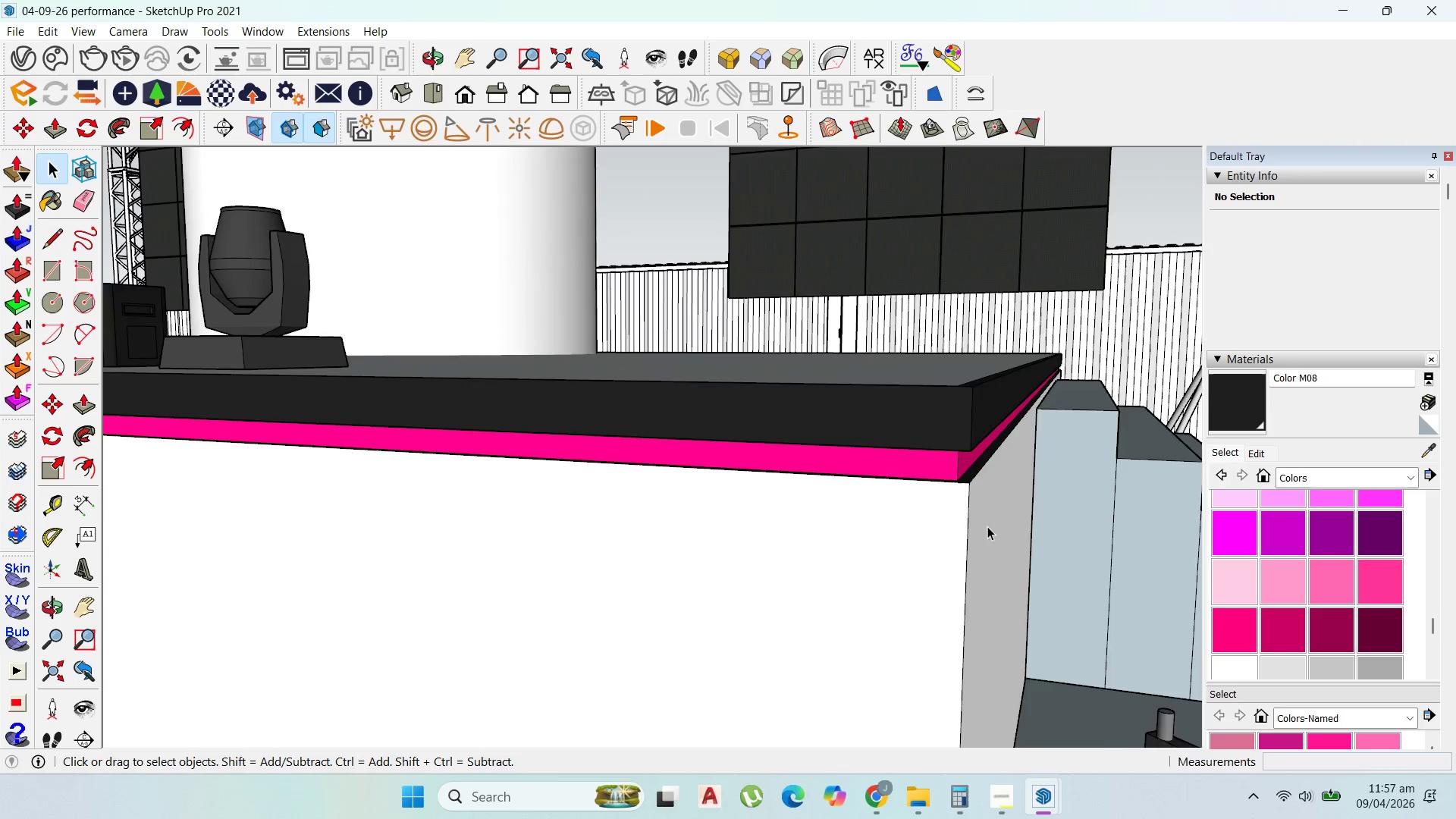 
key(Escape)
 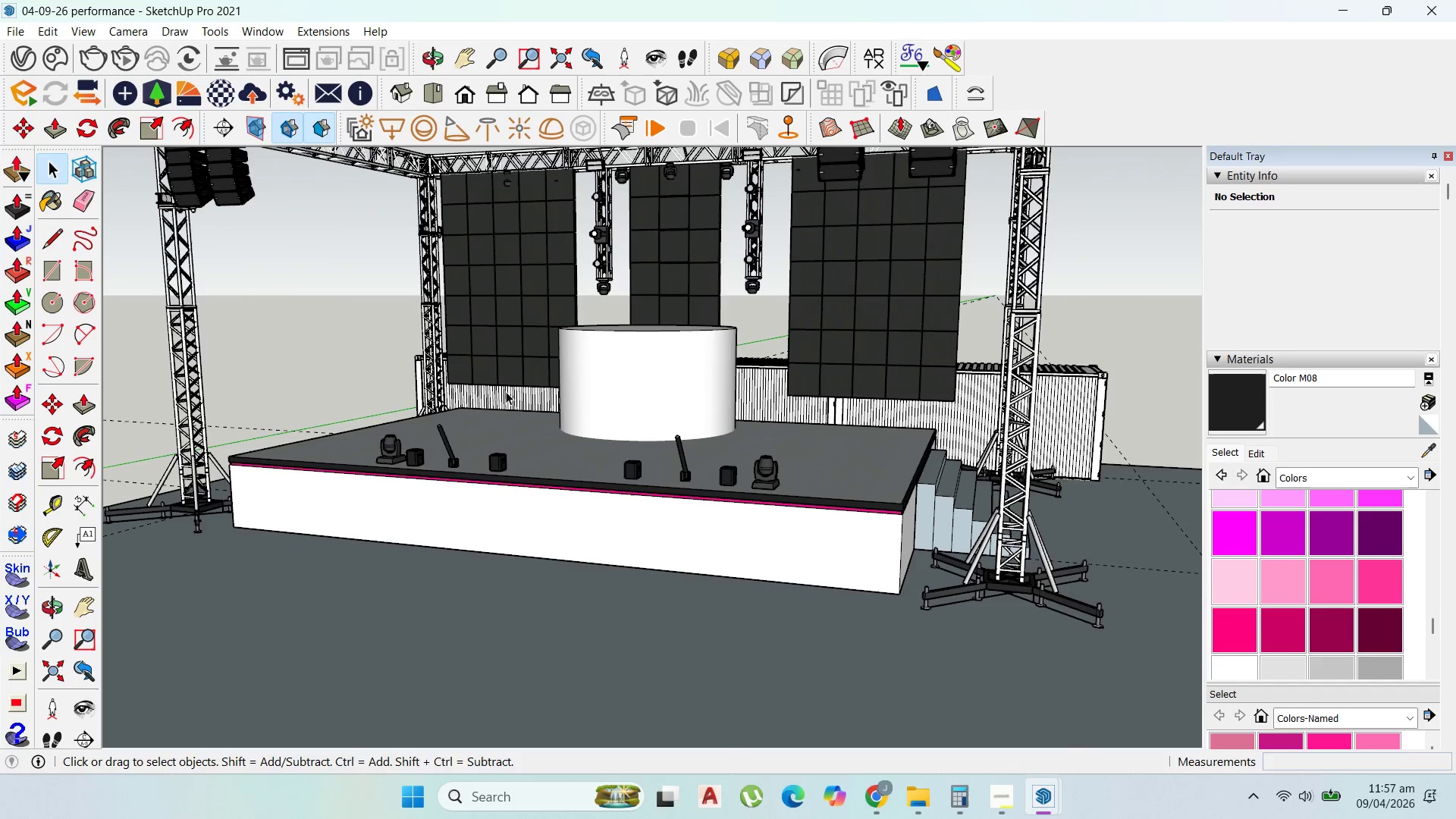 
scroll: coordinate [821, 504], scroll_direction: down, amount: 35.0
 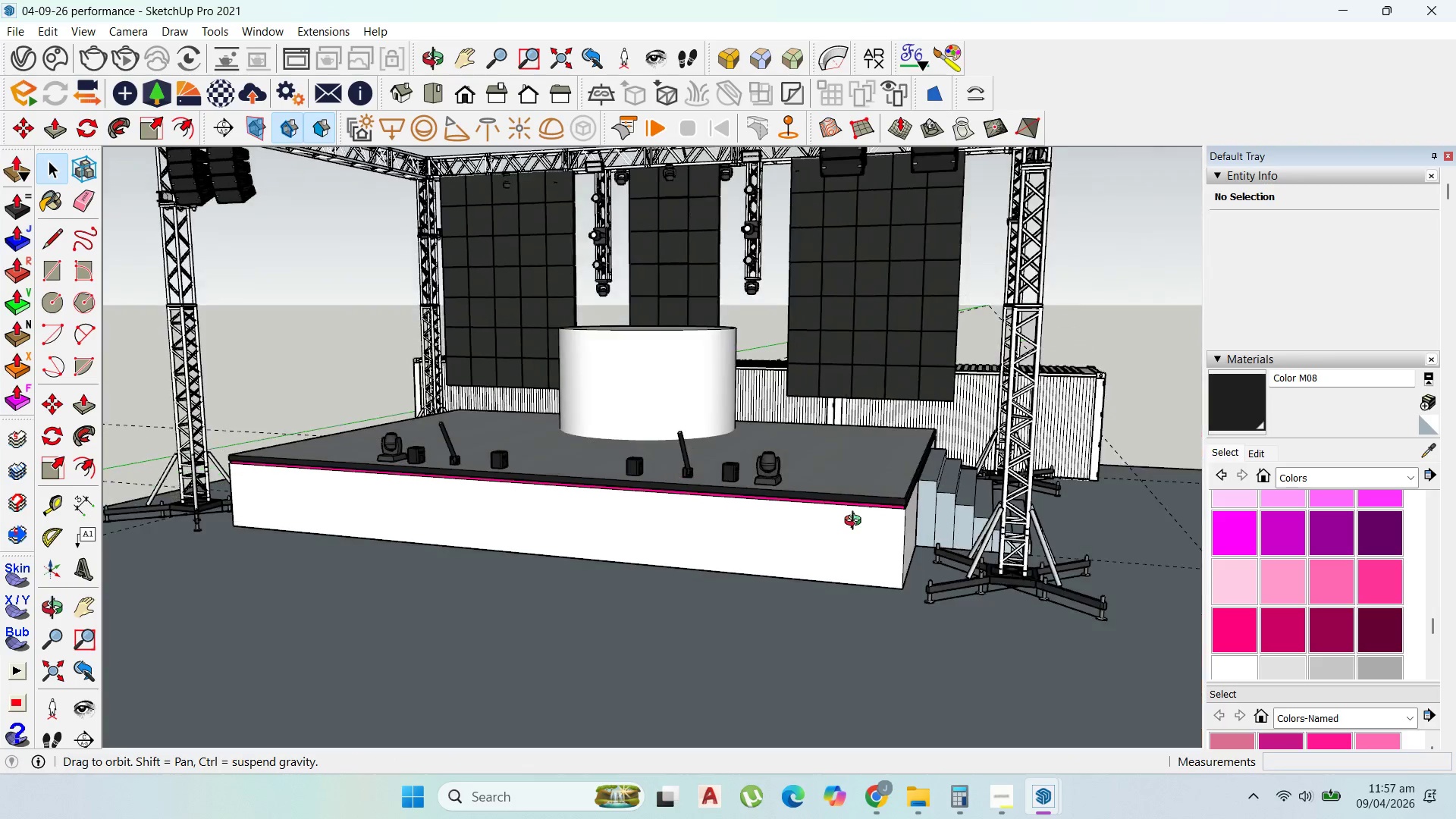 
double_click([601, 340])
 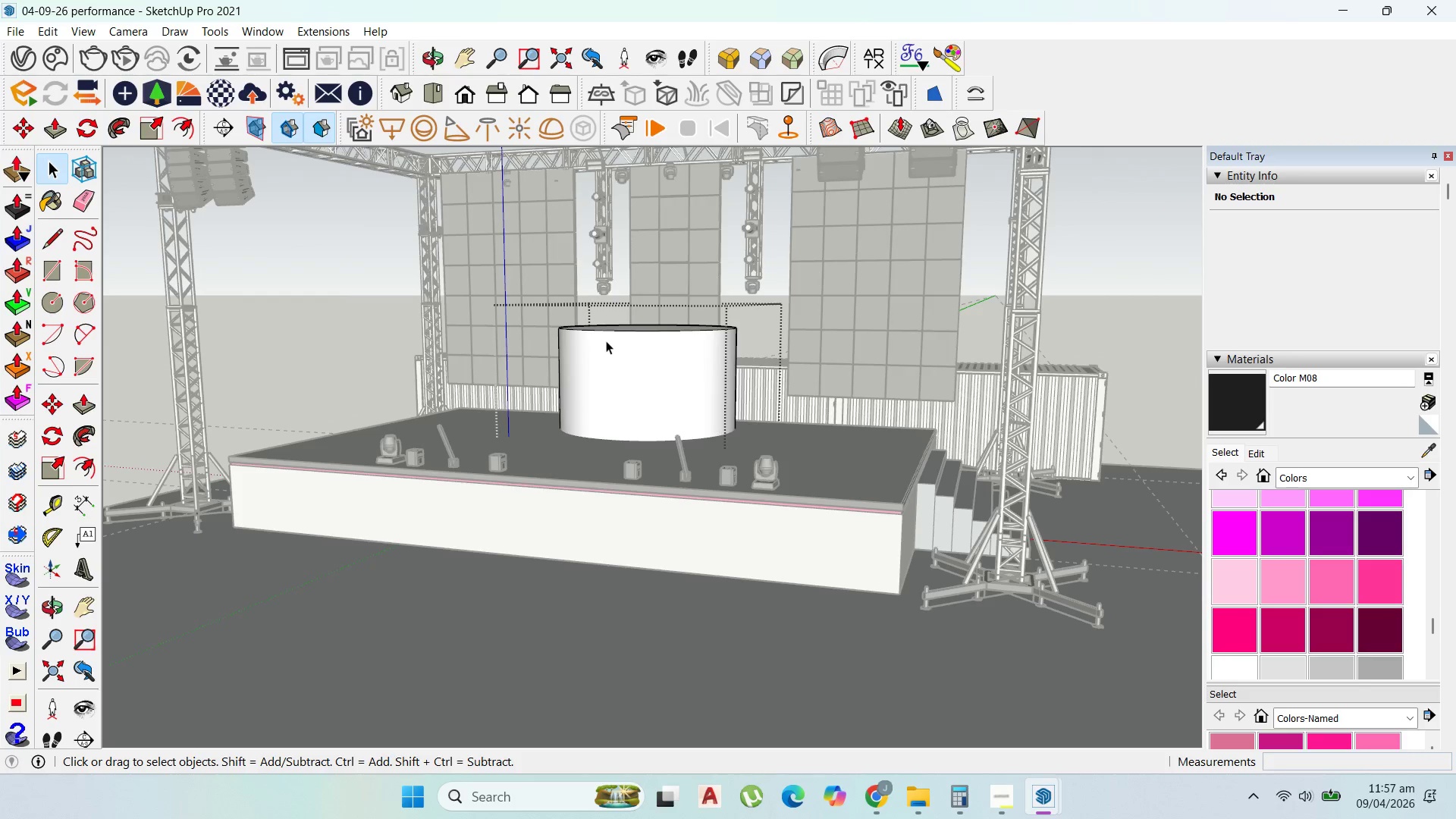 
triple_click([606, 340])
 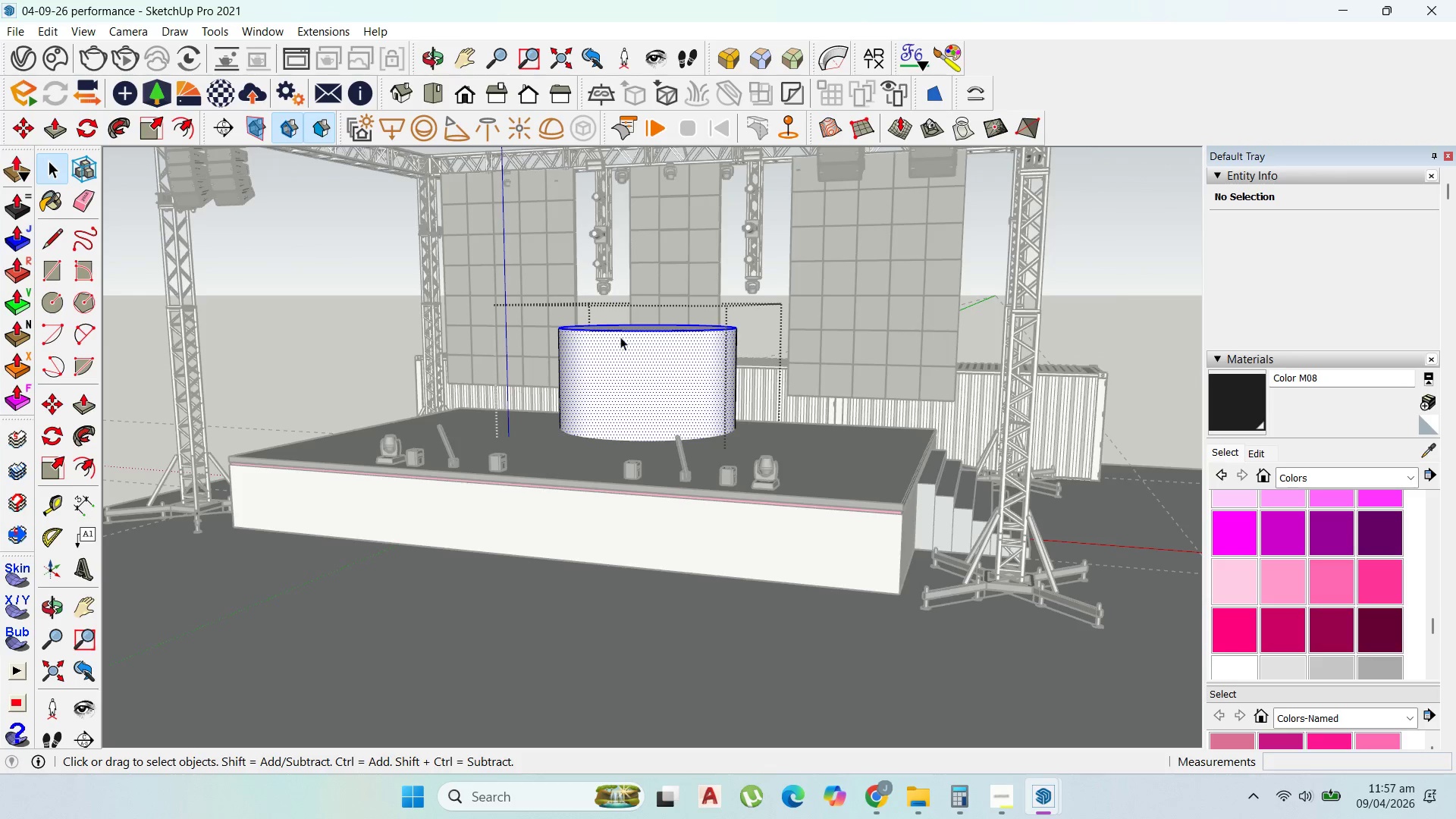 
scroll: coordinate [640, 352], scroll_direction: up, amount: 4.0
 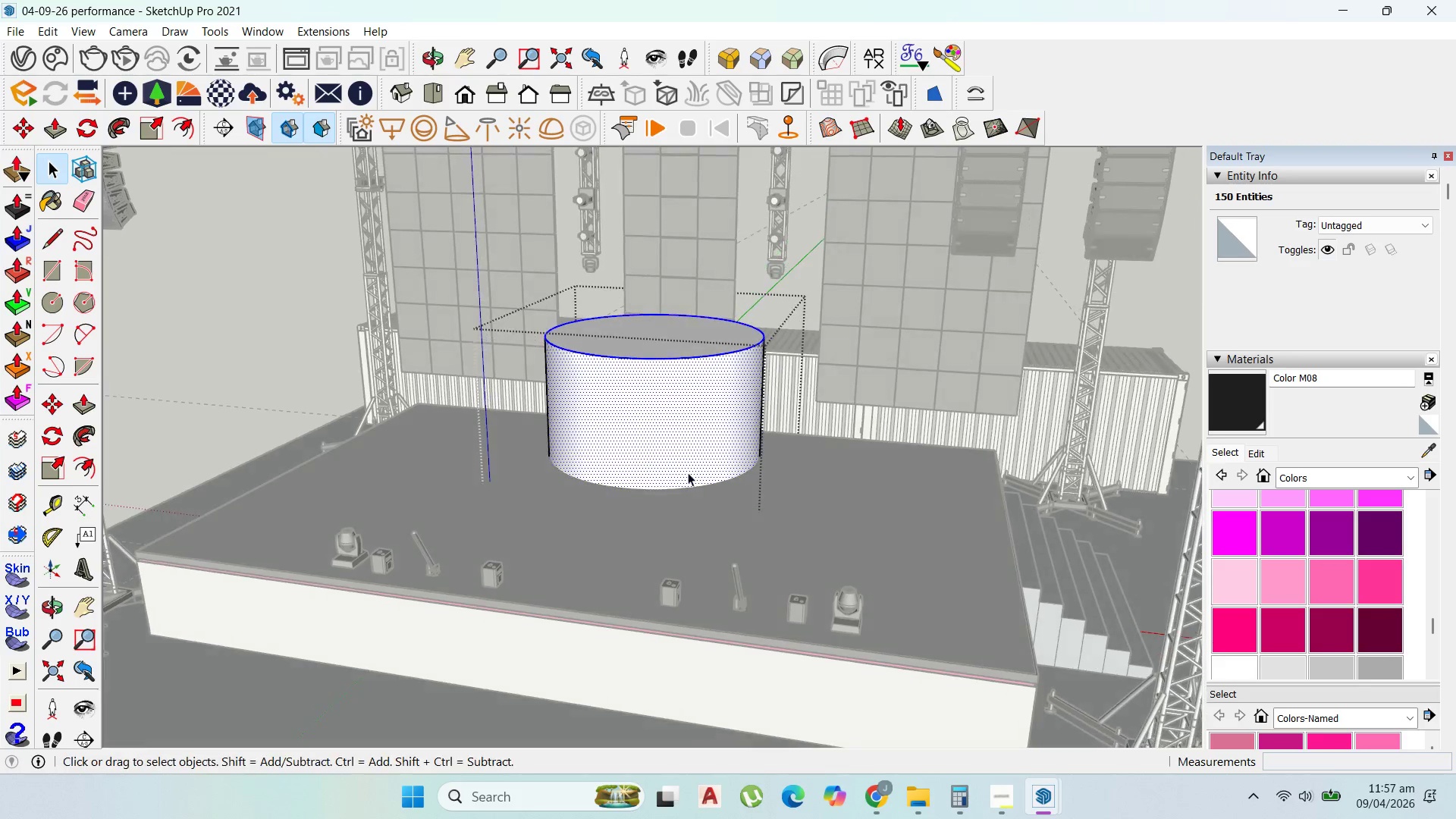 
left_click([661, 339])
 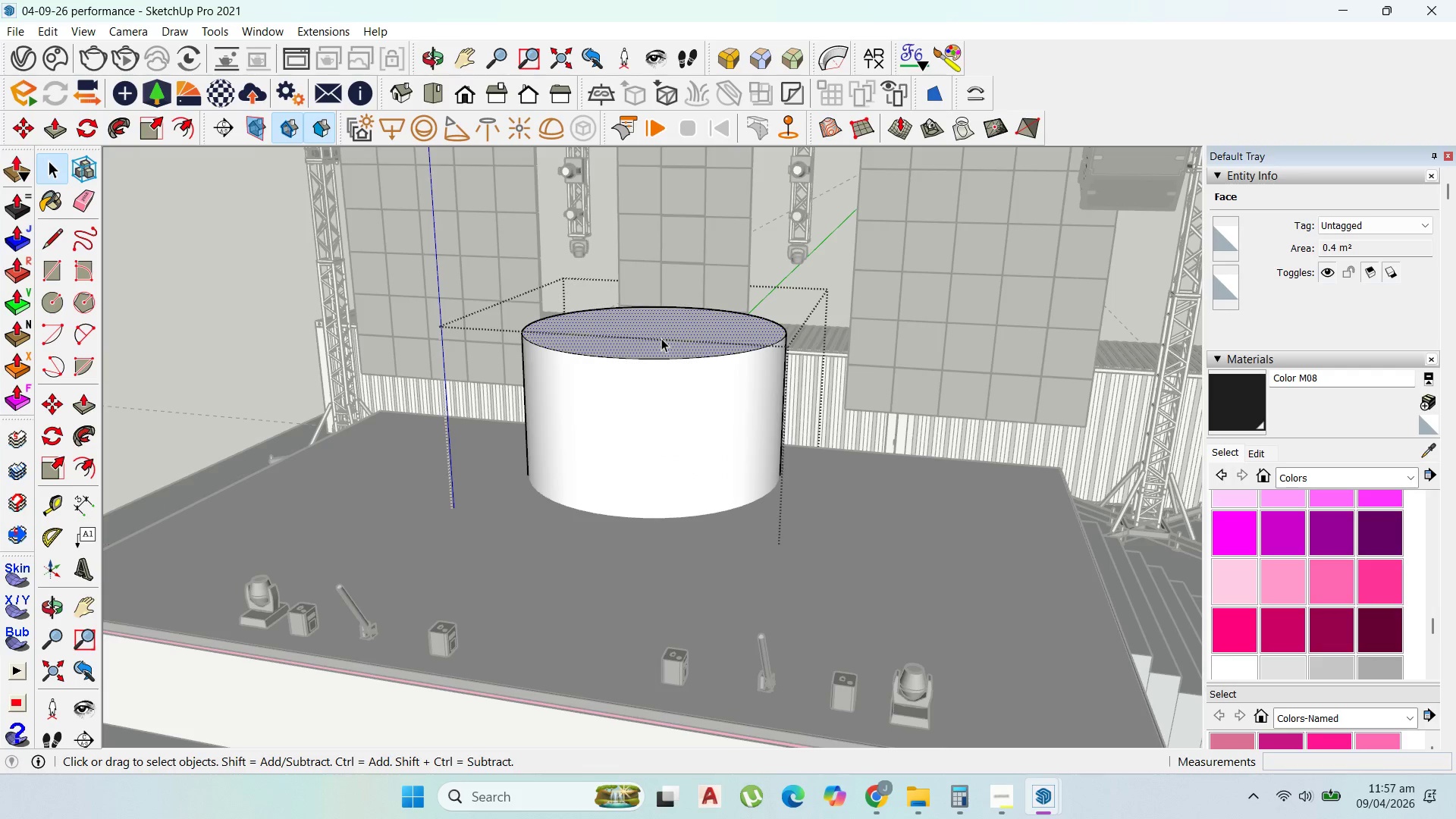 
scroll: coordinate [657, 358], scroll_direction: up, amount: 3.0
 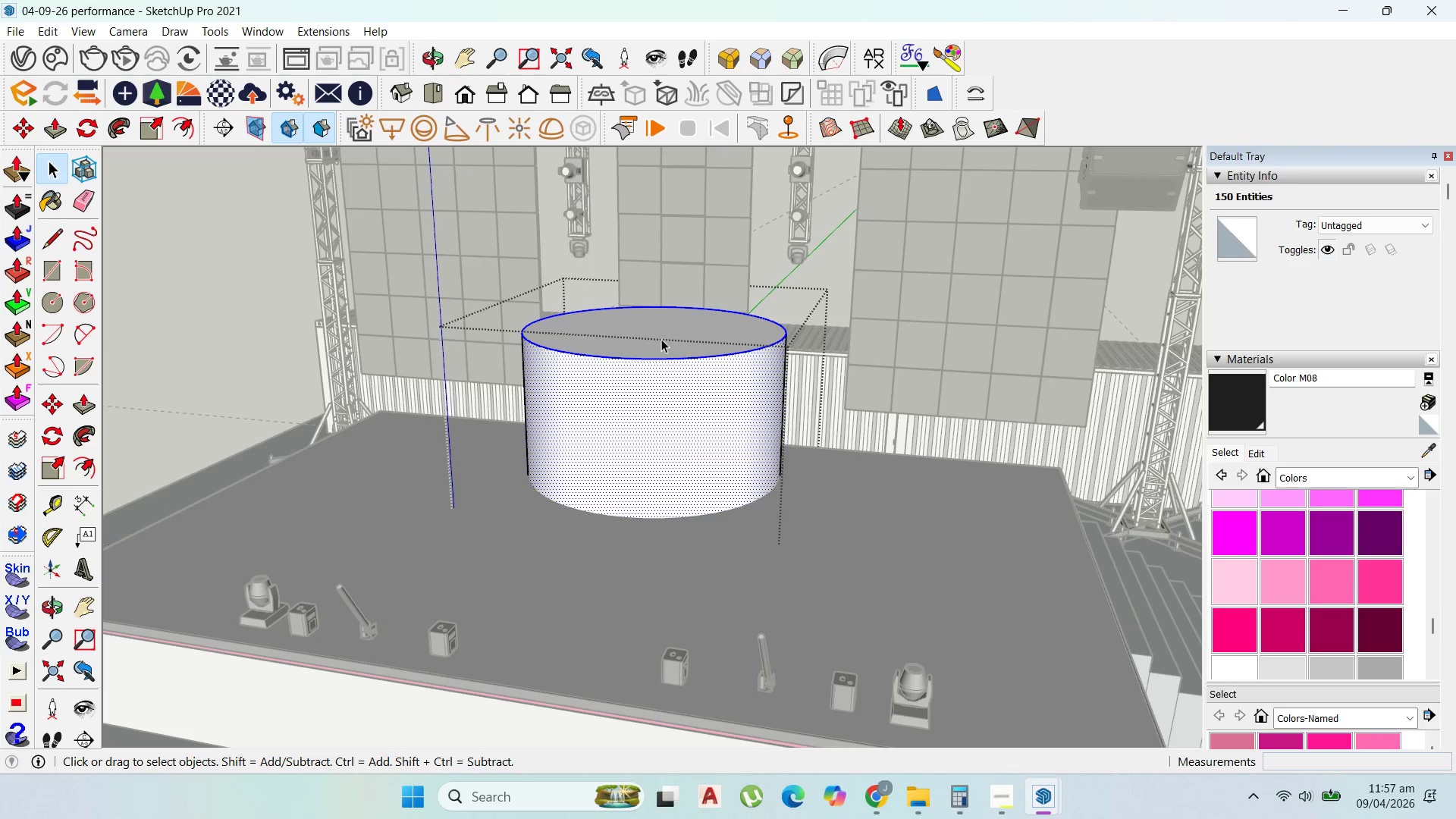 
double_click([661, 338])
 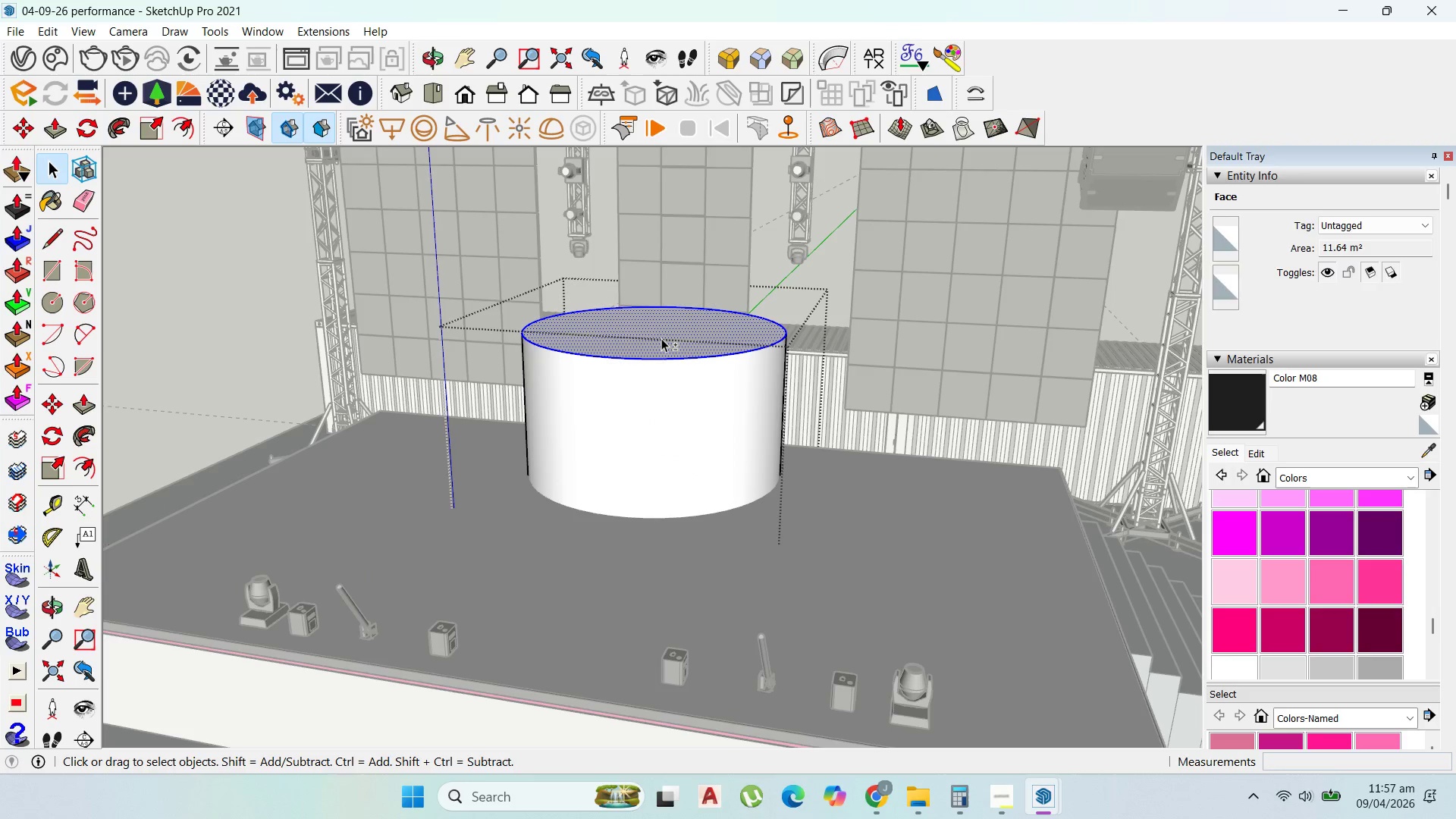 
hold_key(key=ShiftLeft, duration=0.67)
left_click([674, 327])
 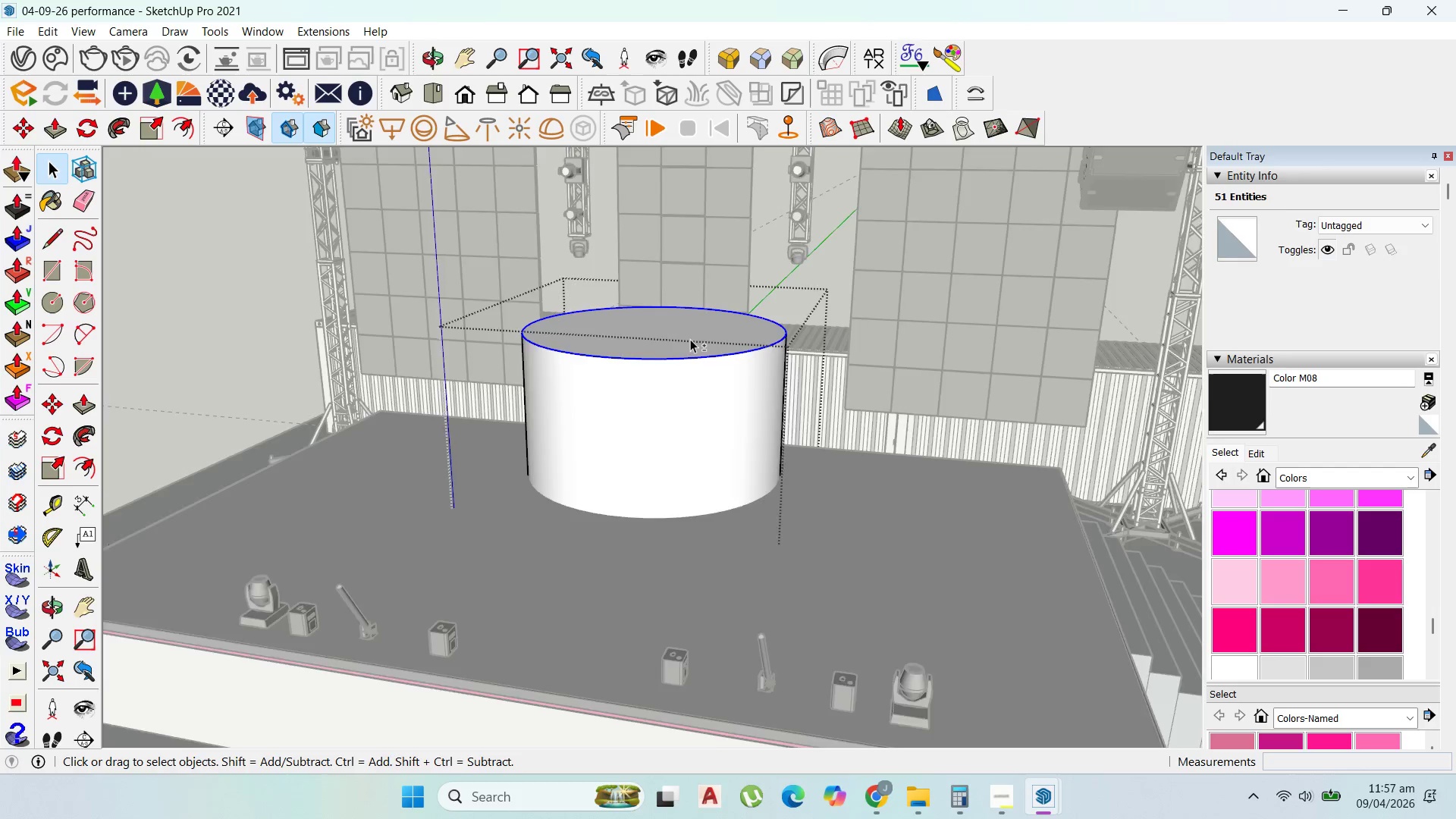 
key(M)
 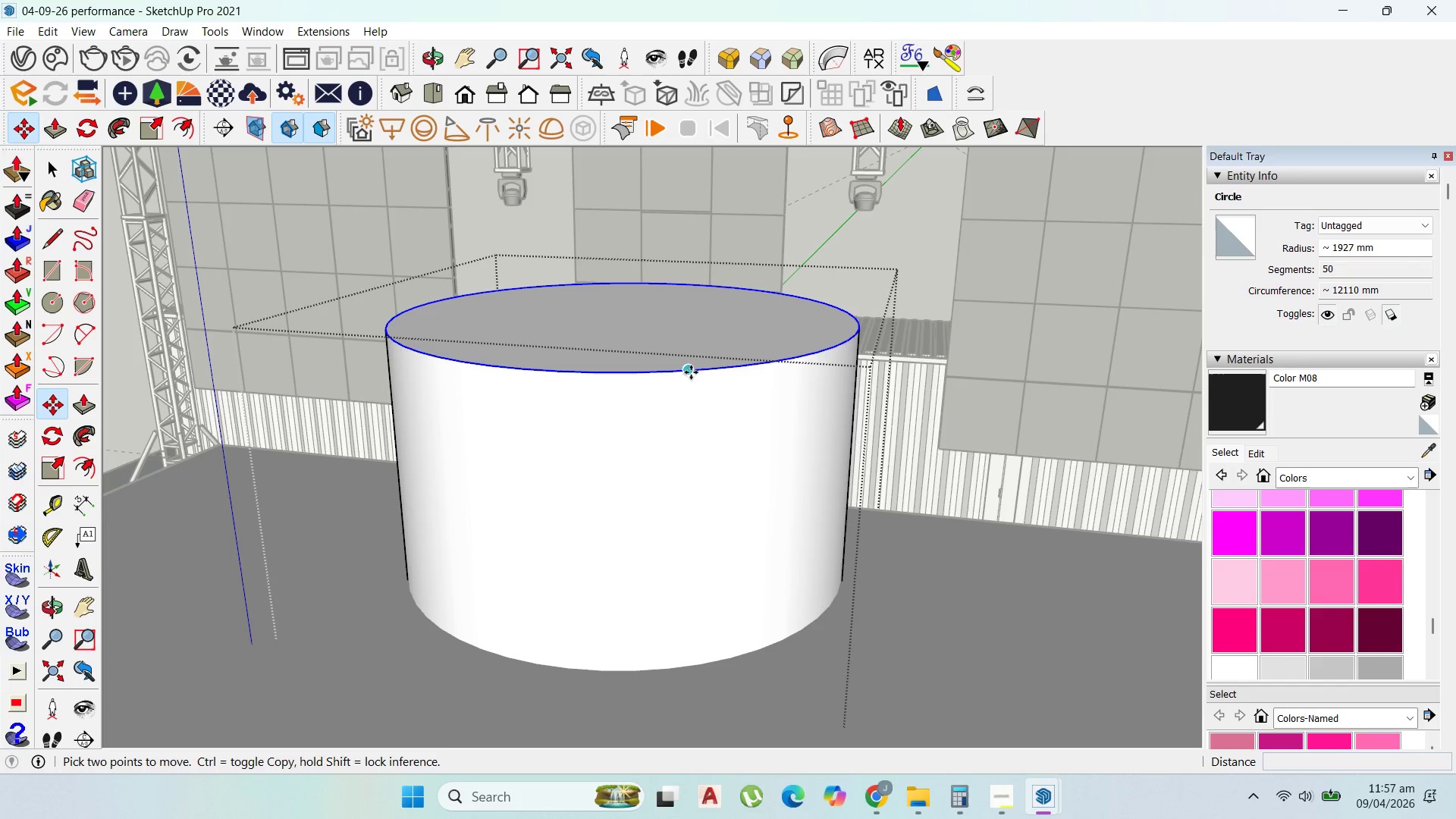 
scroll: coordinate [695, 363], scroll_direction: up, amount: 6.0
 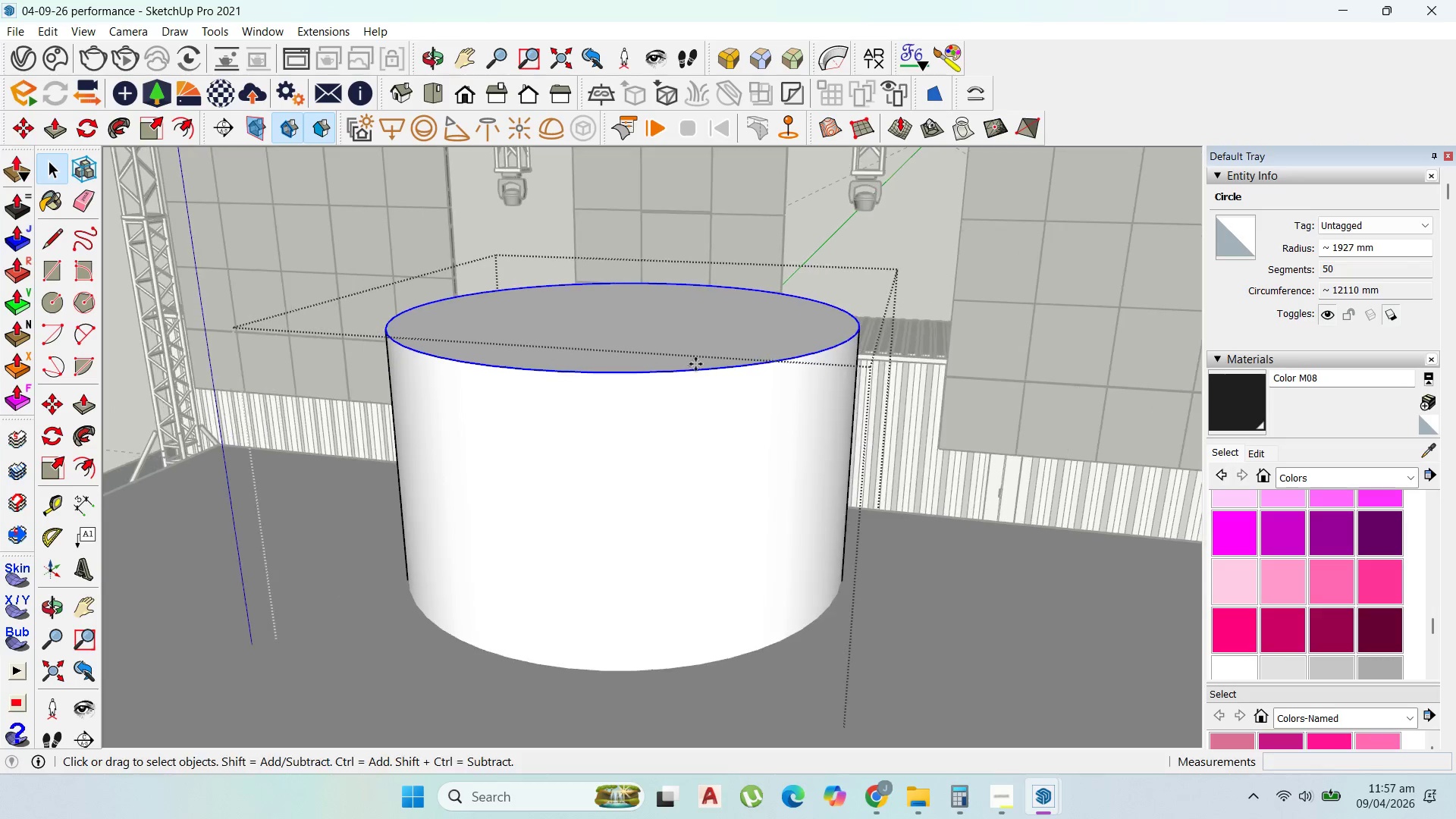 
key(Control+ControlLeft)
 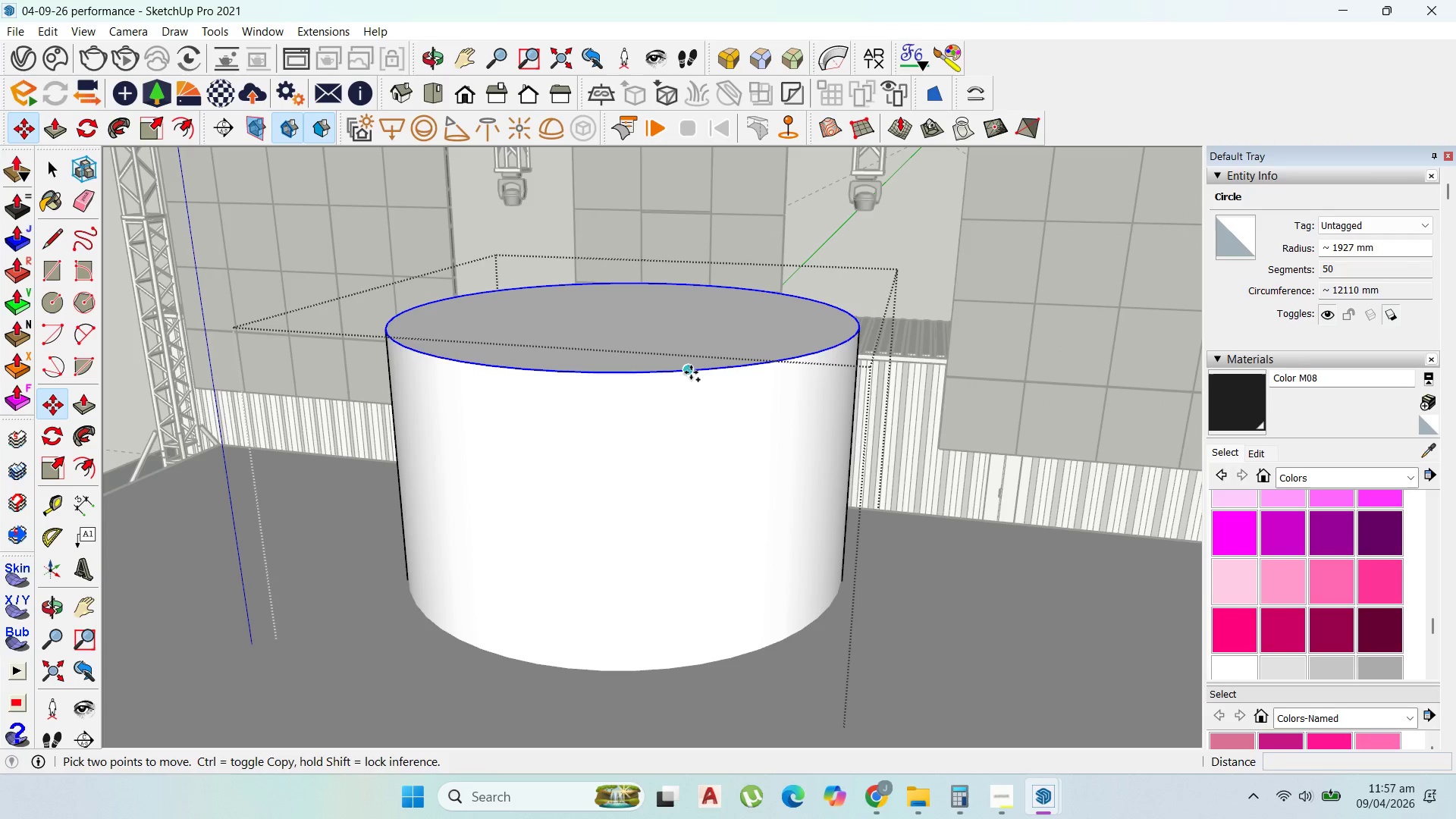 
left_click([691, 372])
 